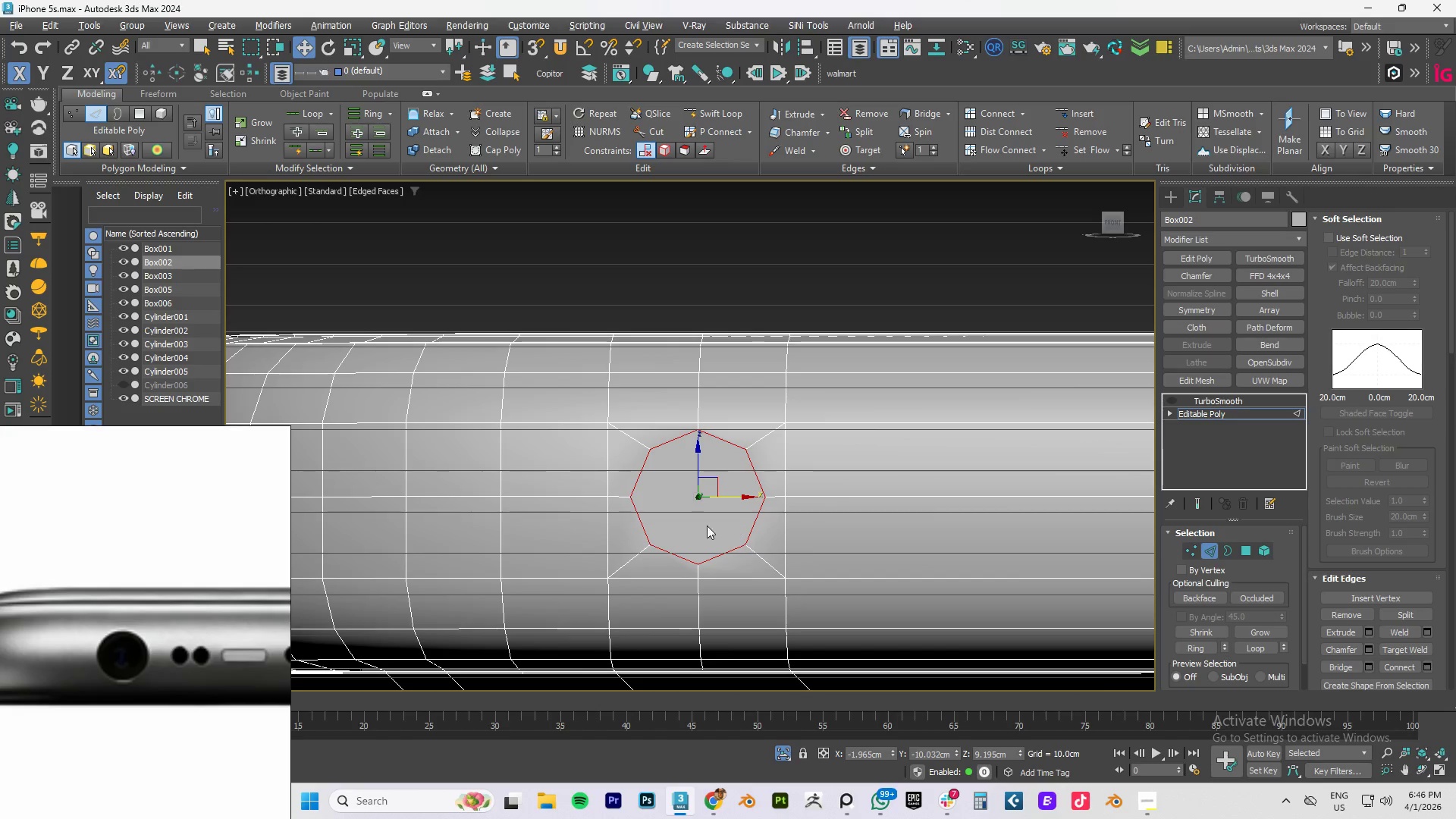 
hold_key(key=AltLeft, duration=1.5)
 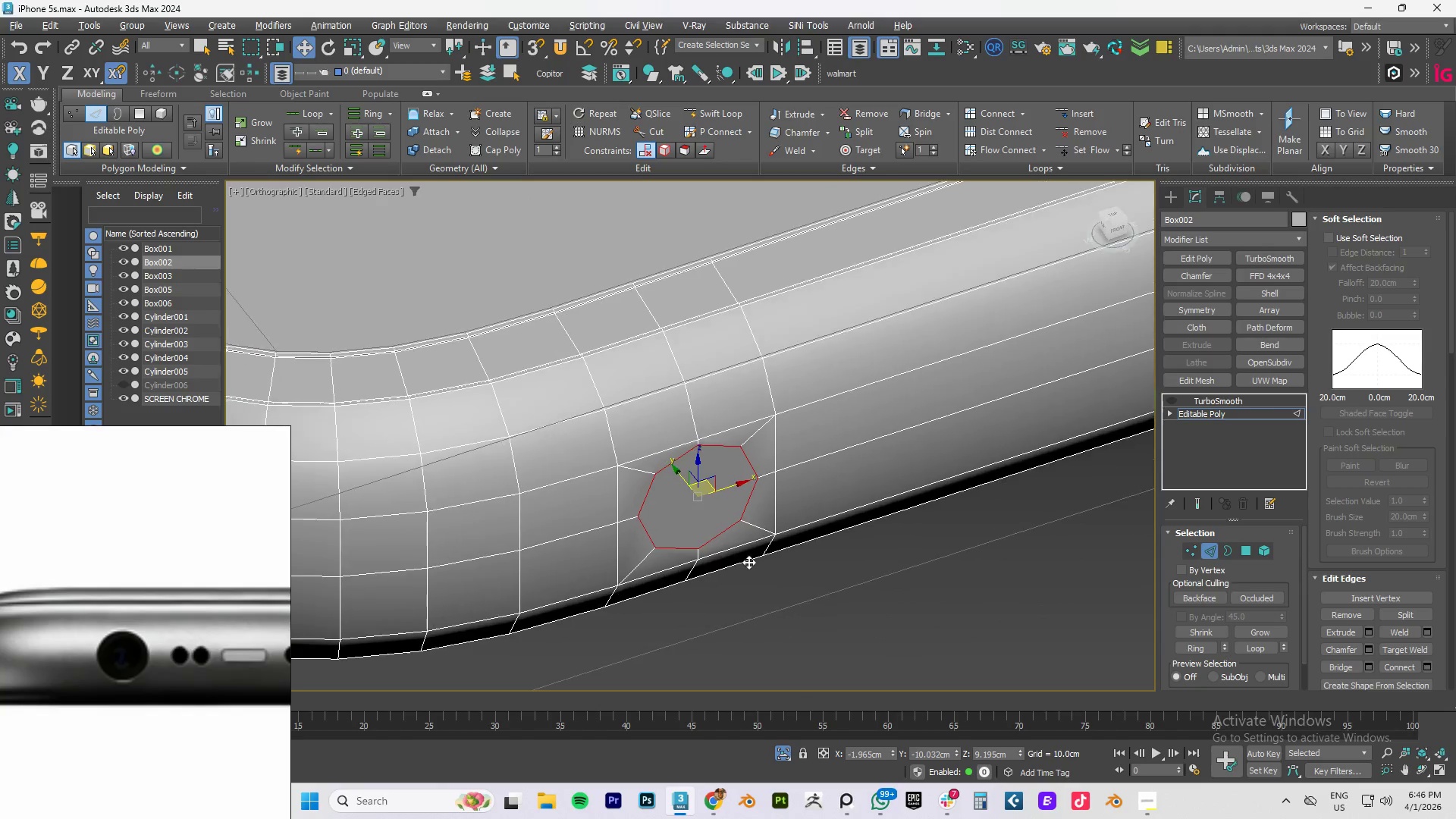 
hold_key(key=AltLeft, duration=1.16)
 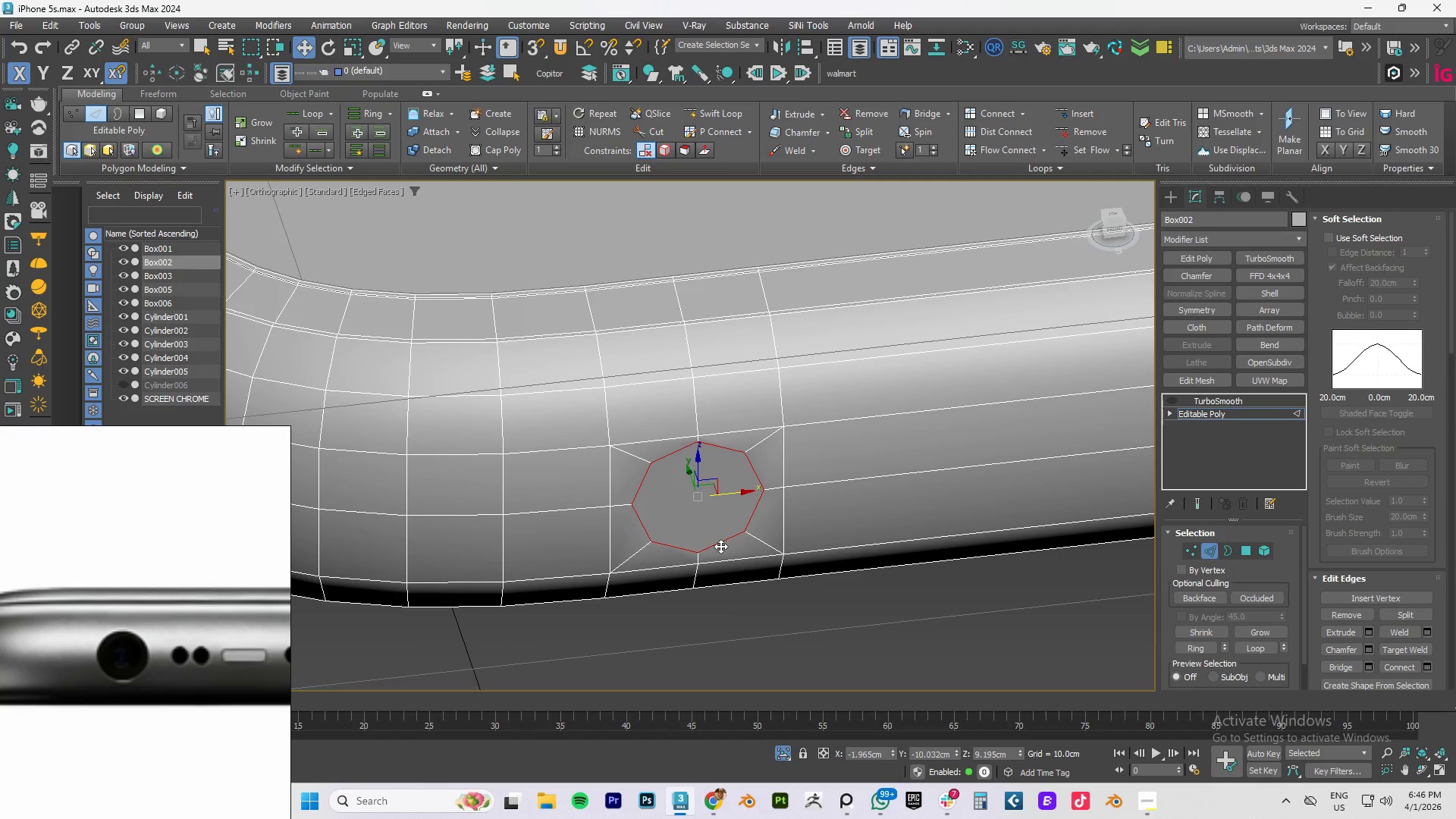 
type(fz)
 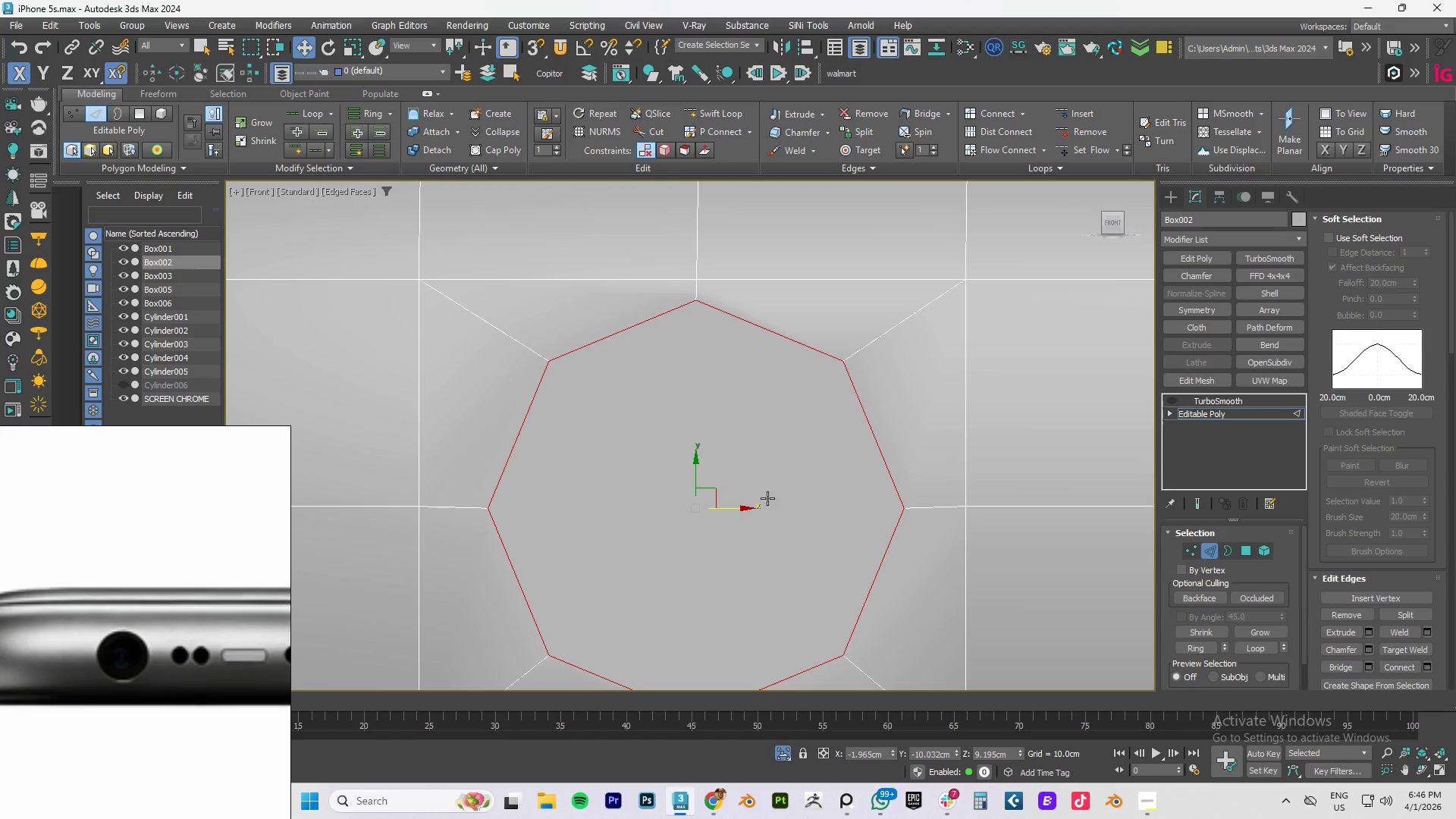 
key(1)
 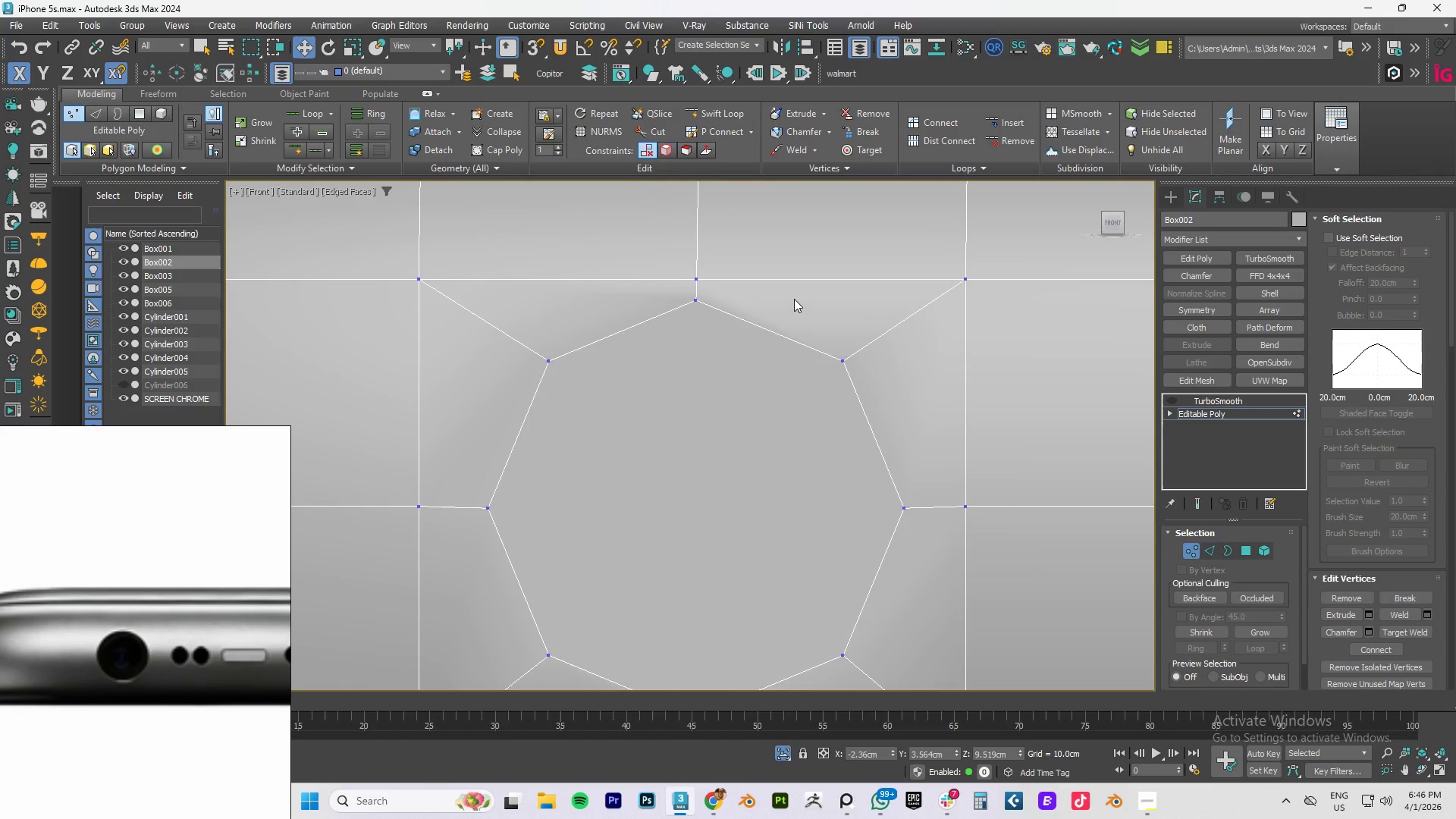 
left_click_drag(start_coordinate=[735, 298], to_coordinate=[674, 249])
 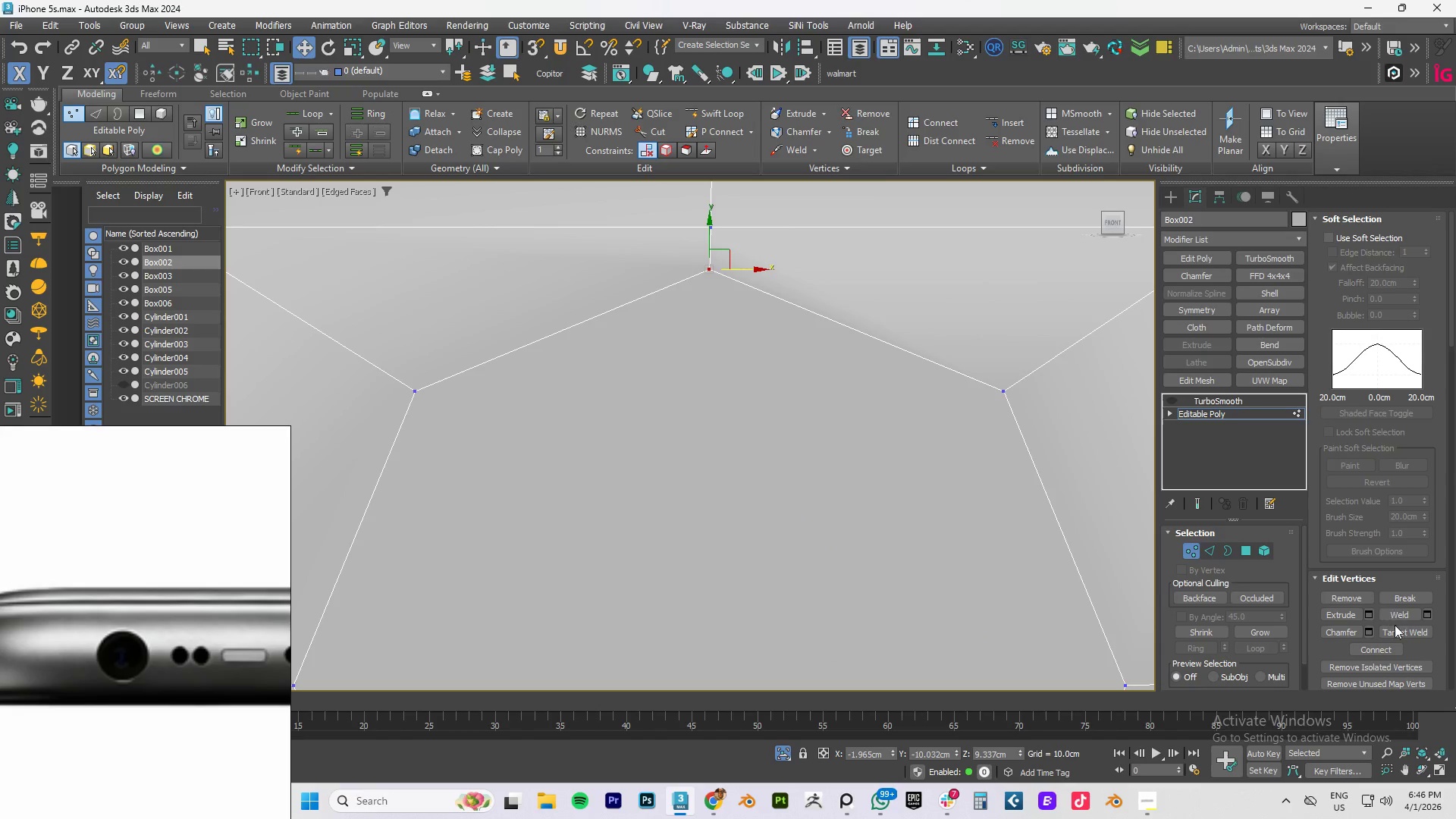 
scroll: coordinate [757, 309], scroll_direction: up, amount: 2.0
 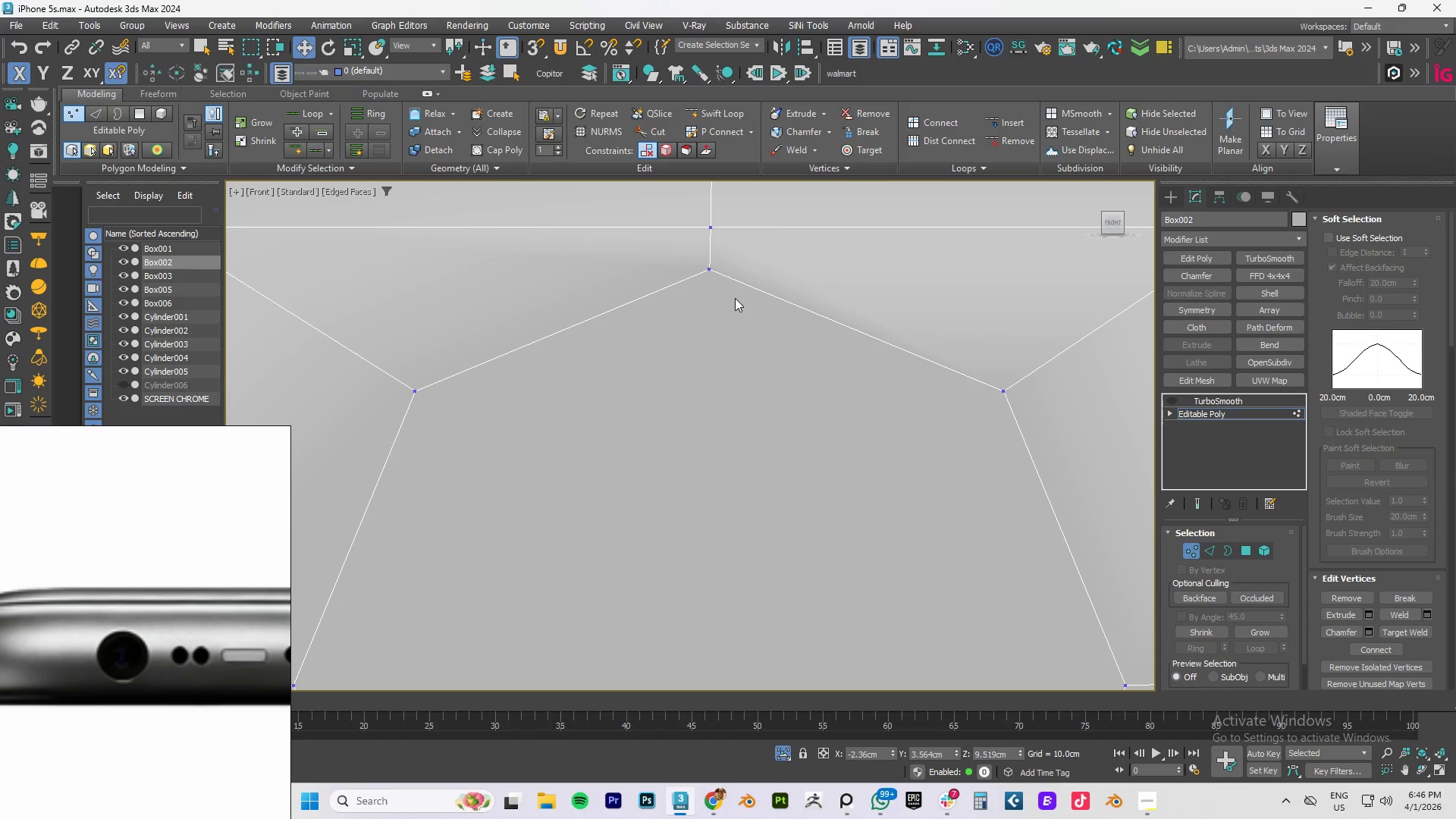 
left_click([1398, 617])
 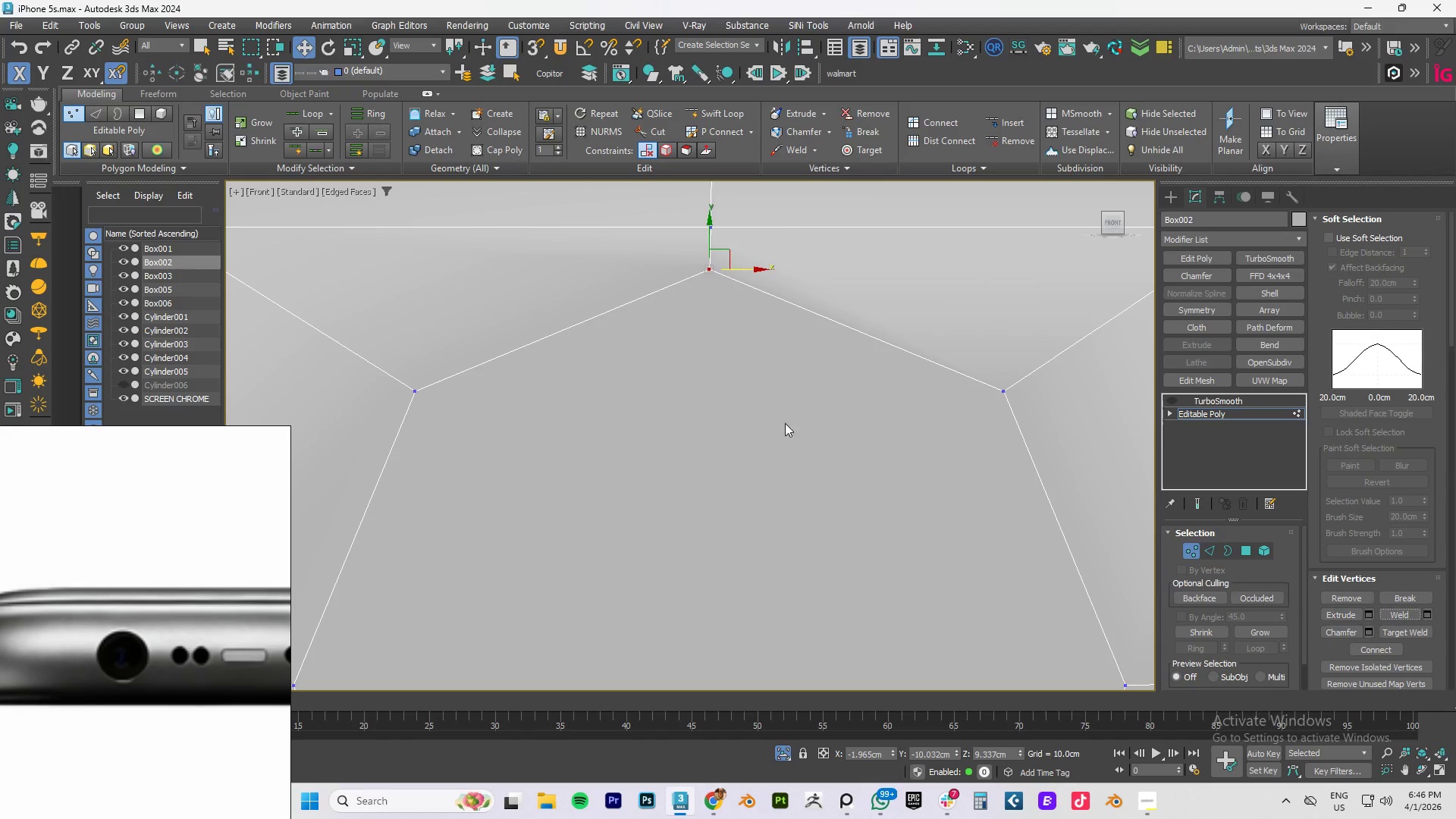 
scroll: coordinate [774, 412], scroll_direction: down, amount: 4.0
 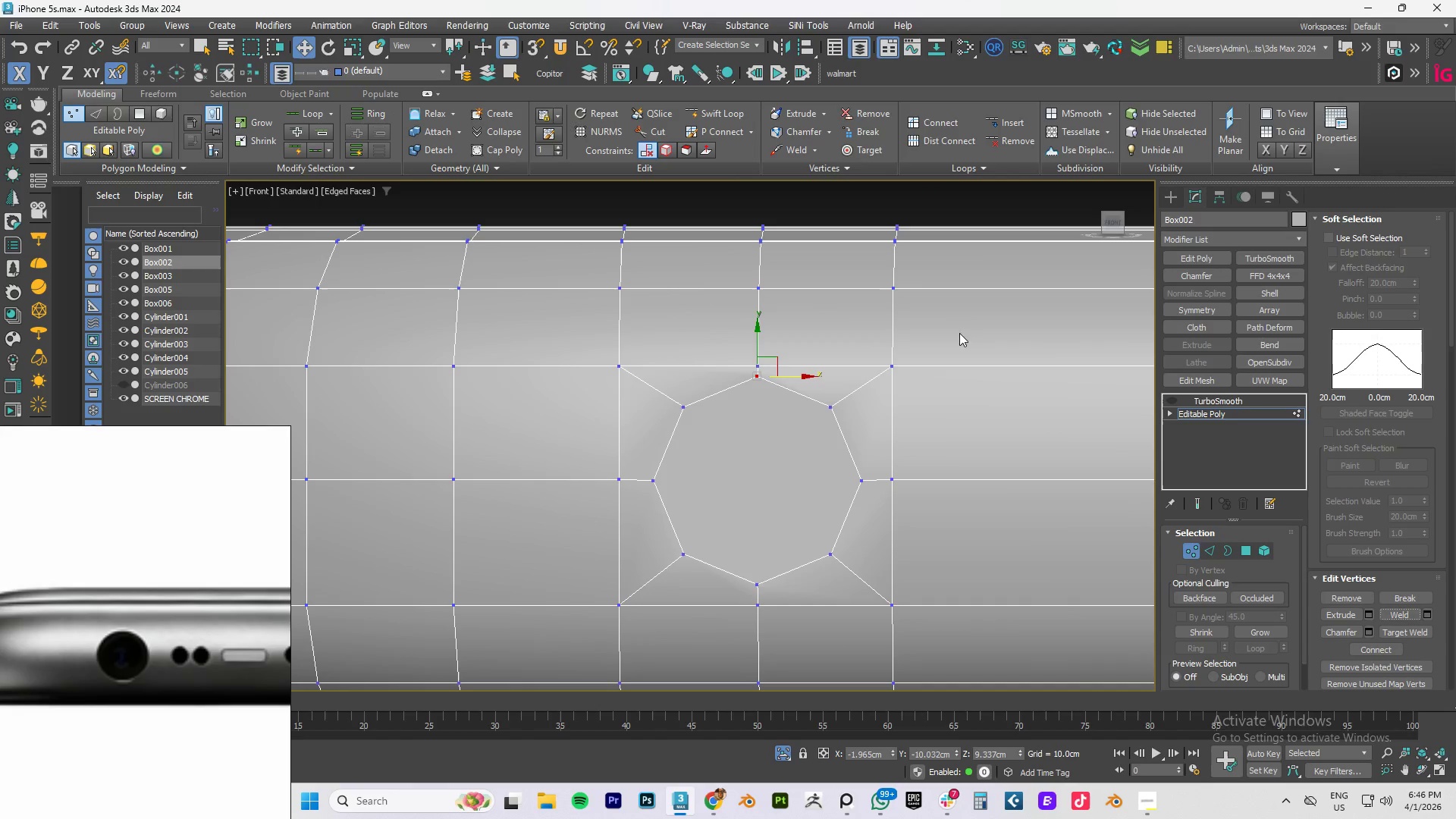 
left_click_drag(start_coordinate=[965, 327], to_coordinate=[572, 374])
 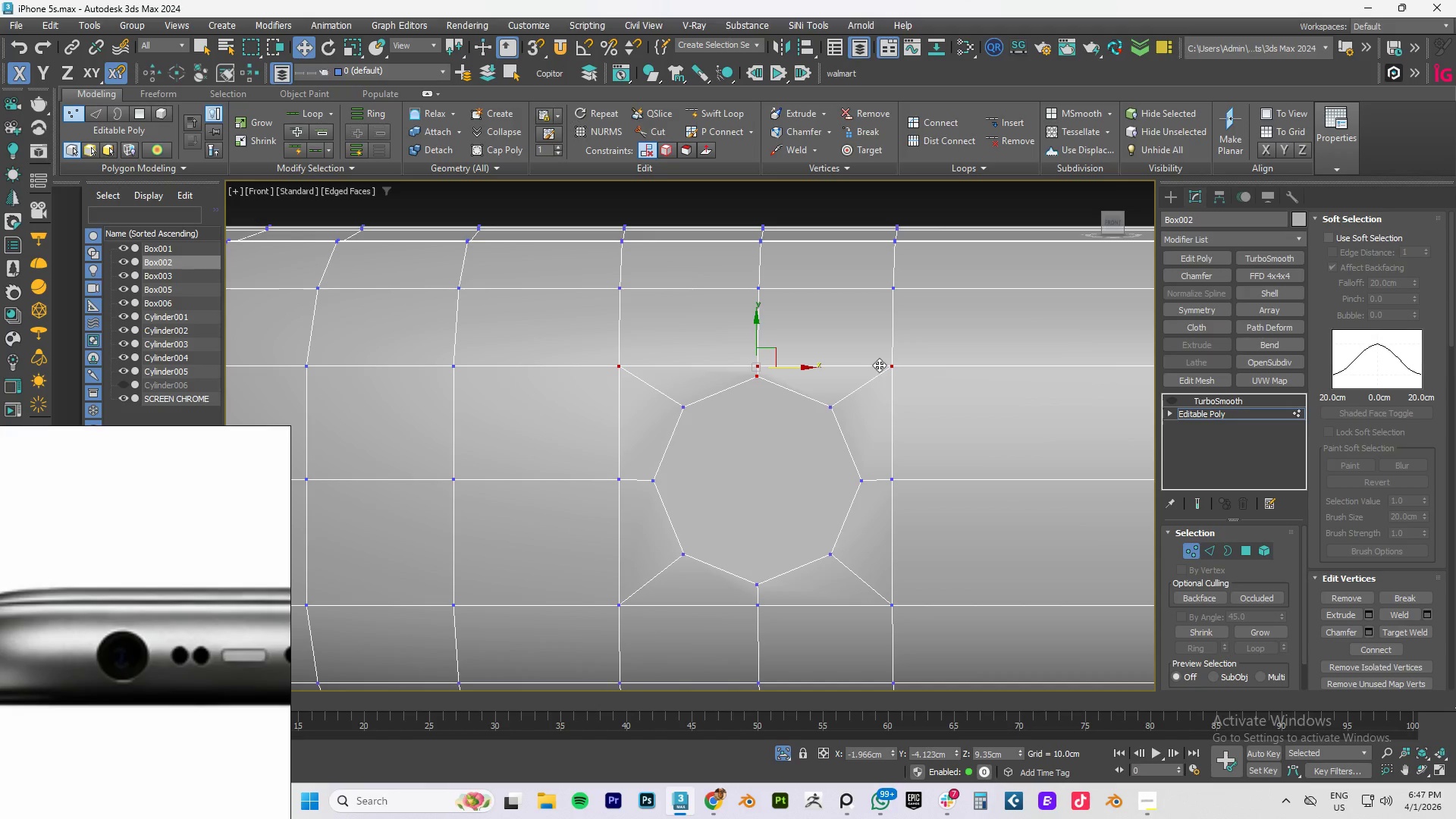 
left_click_drag(start_coordinate=[941, 344], to_coordinate=[589, 369])
 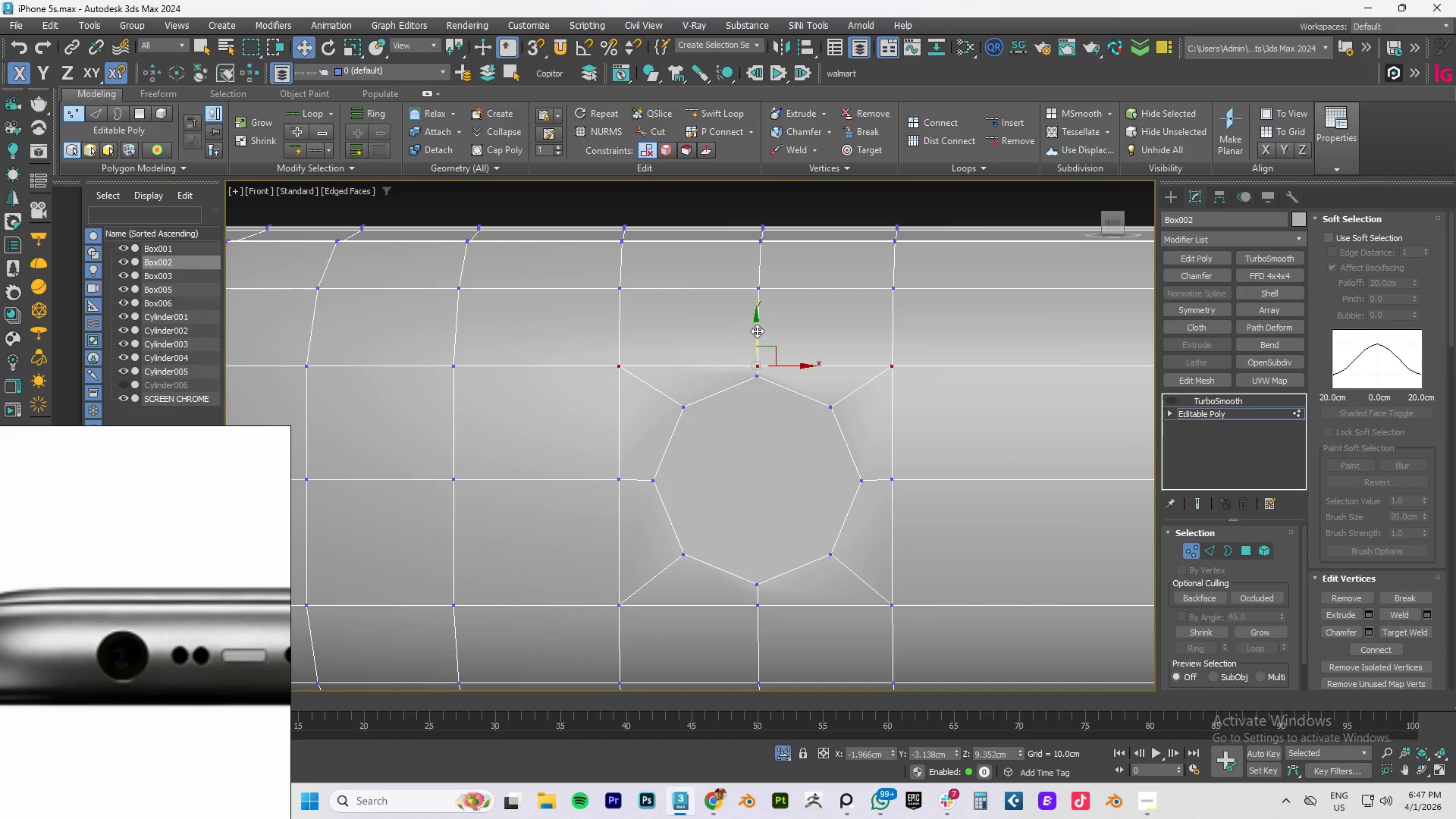 
left_click_drag(start_coordinate=[757, 328], to_coordinate=[757, 317])
 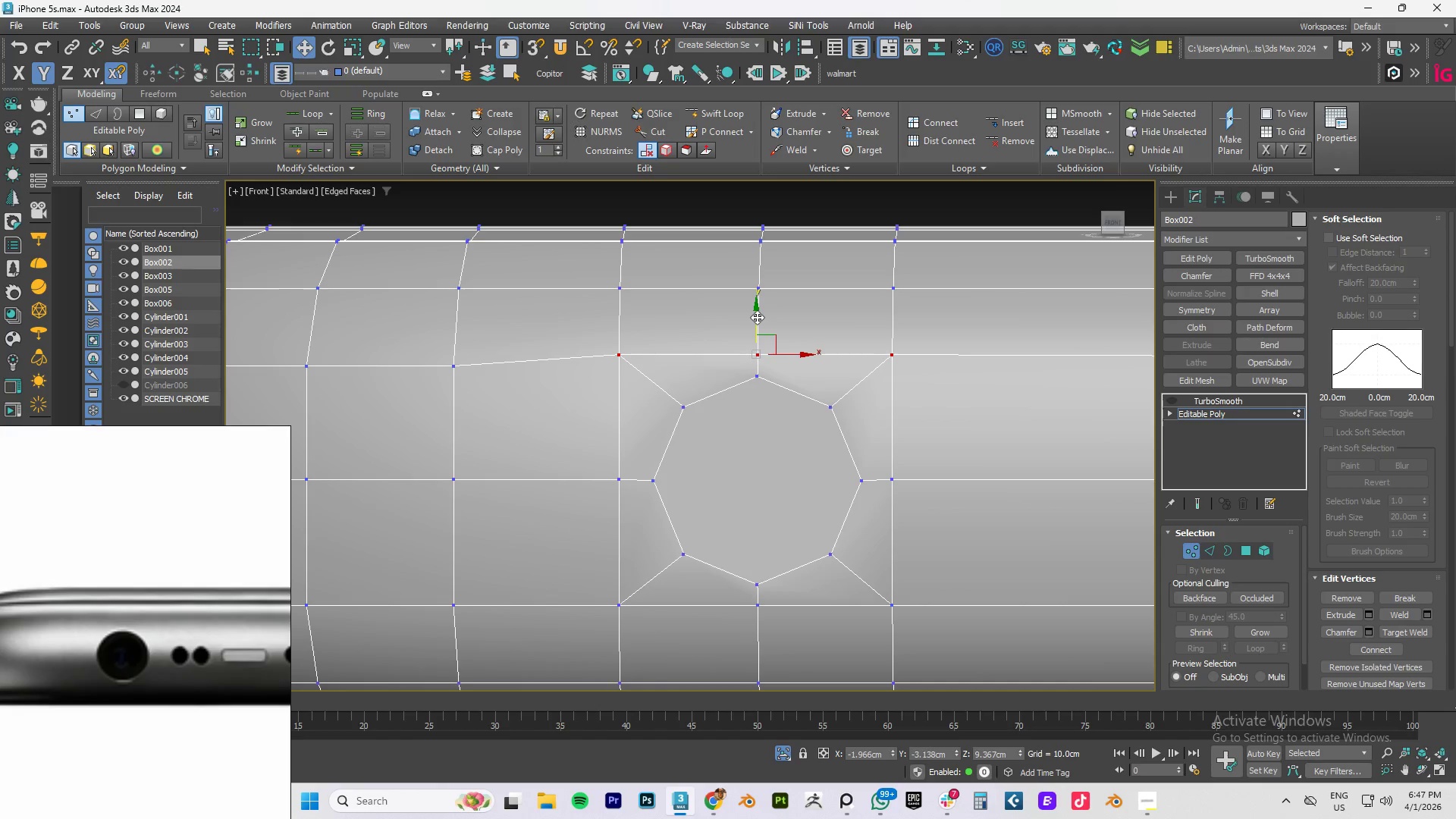 
key(Control+Z)
 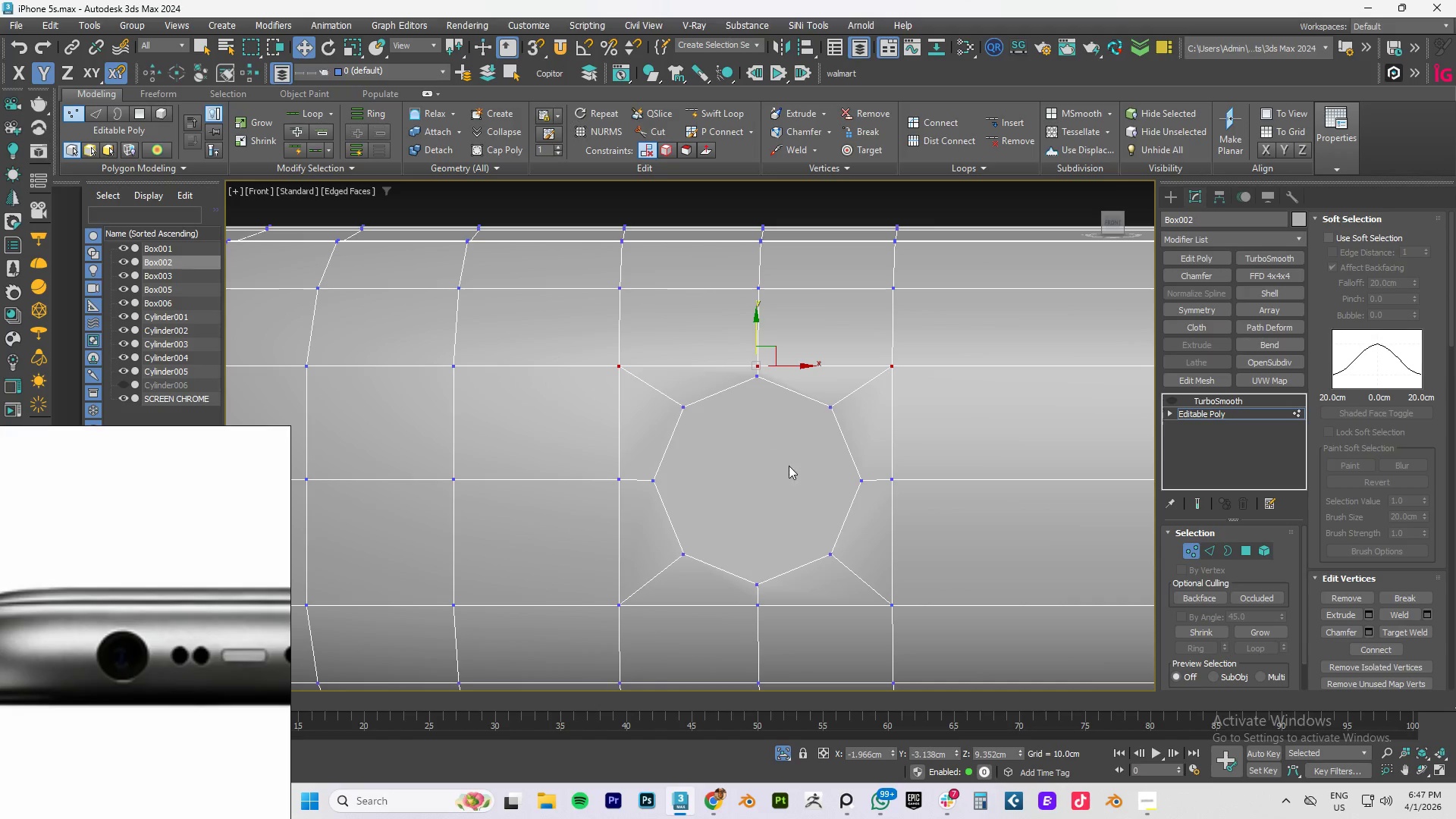 
scroll: coordinate [781, 469], scroll_direction: down, amount: 2.0
 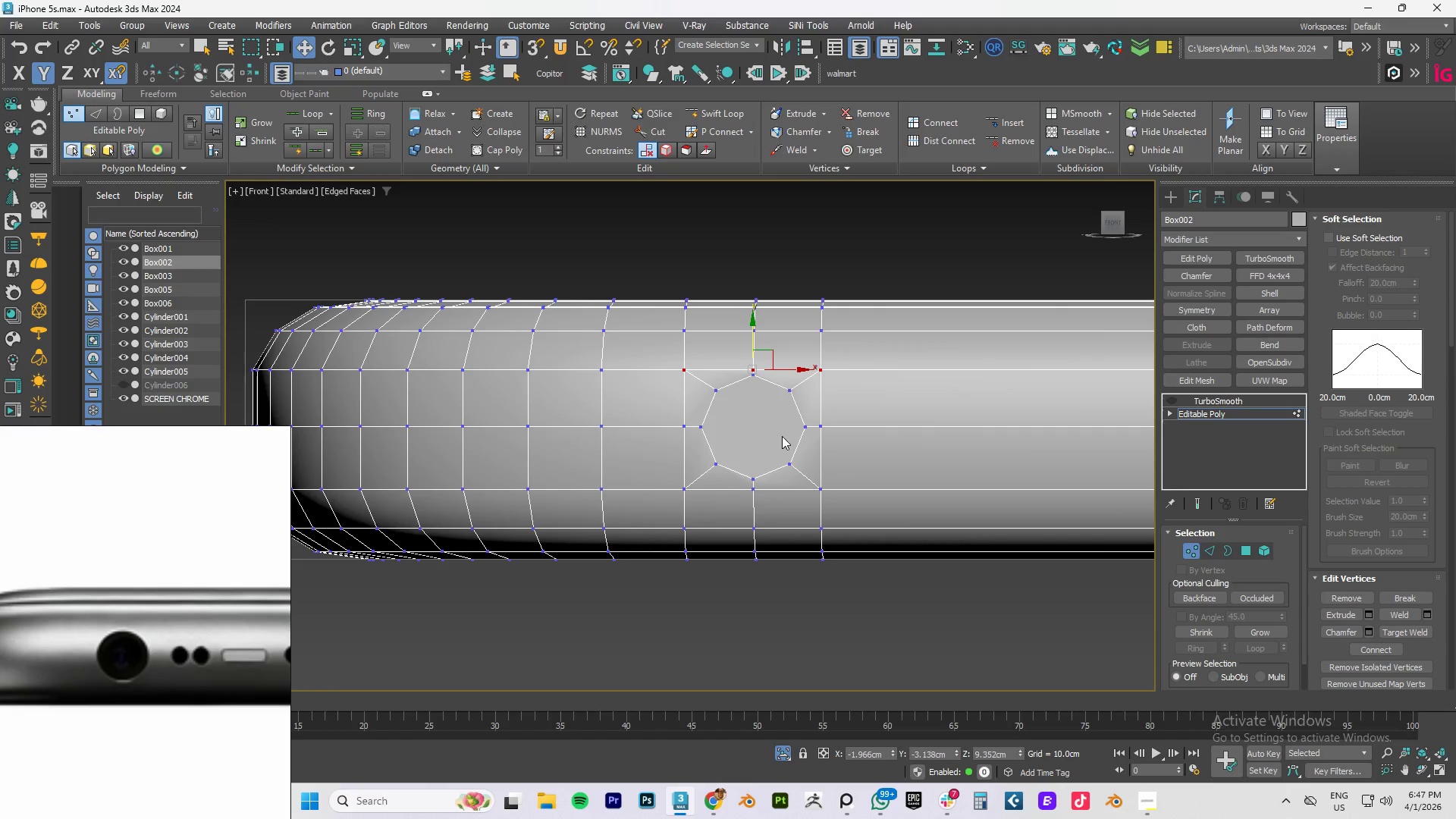 
scroll: coordinate [781, 472], scroll_direction: up, amount: 1.0
 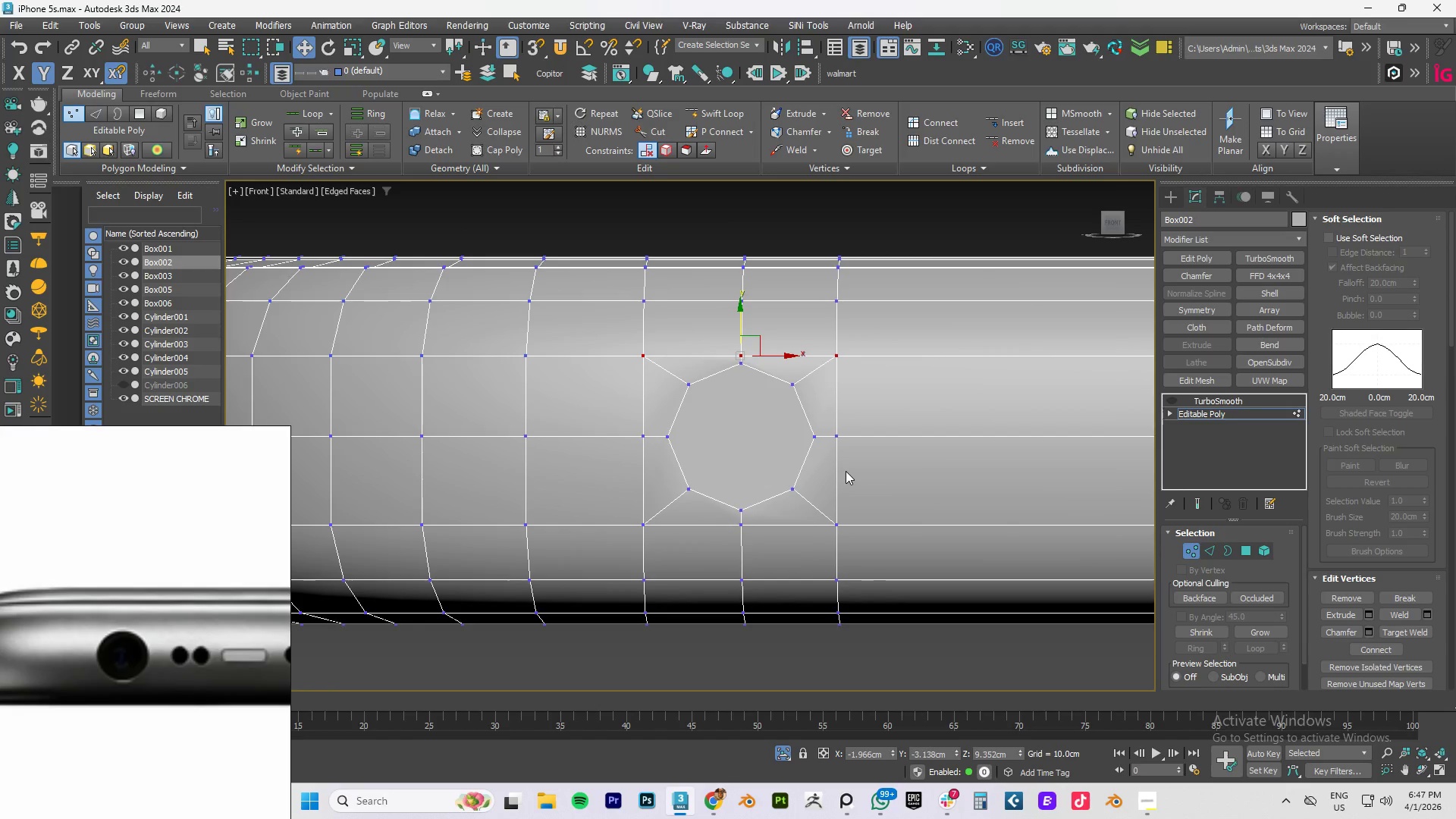 
hold_key(key=ControlLeft, duration=1.5)
left_click_drag(start_coordinate=[874, 551], to_coordinate=[620, 523])
 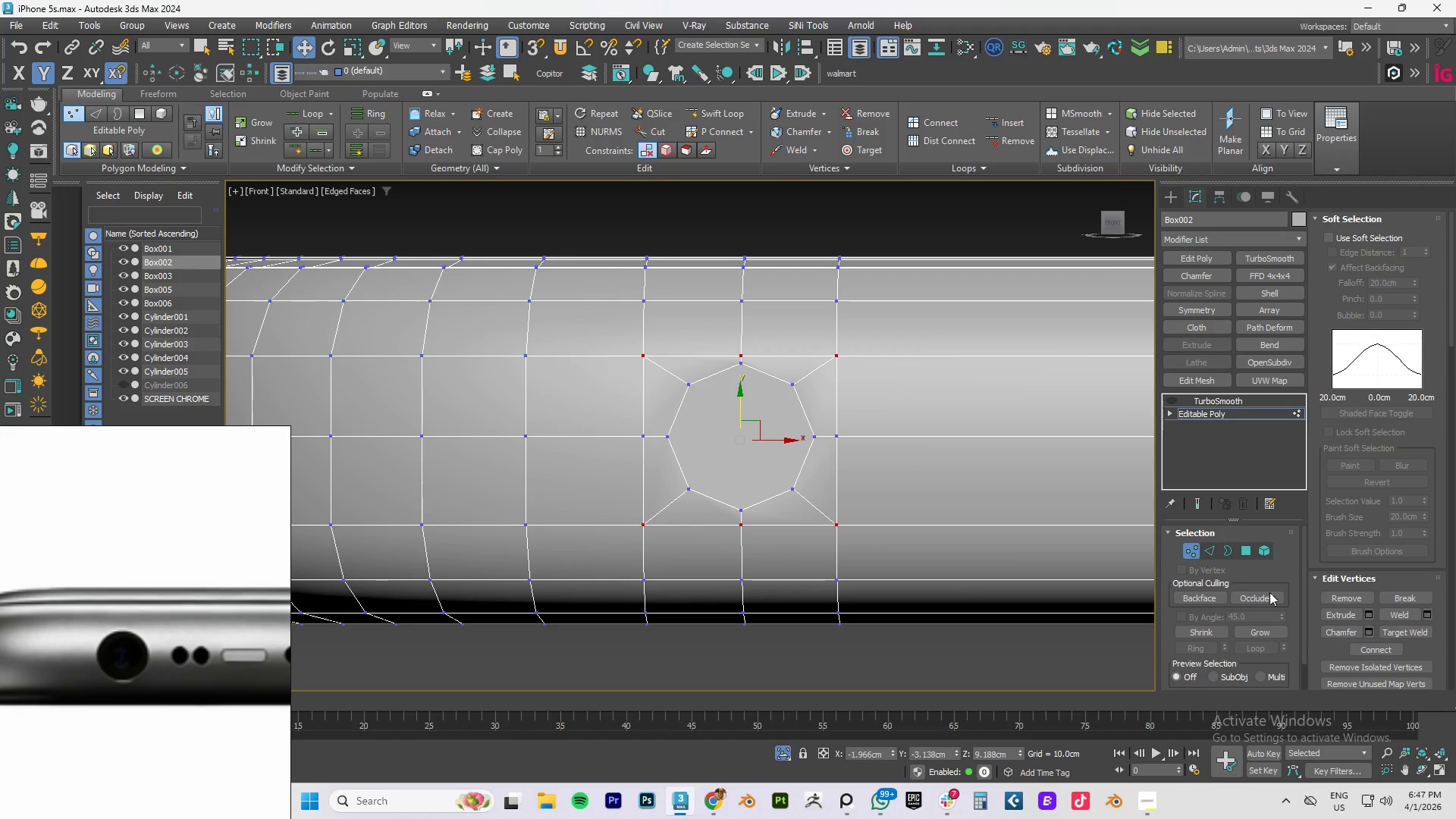 
hold_key(key=ControlLeft, duration=0.38)
 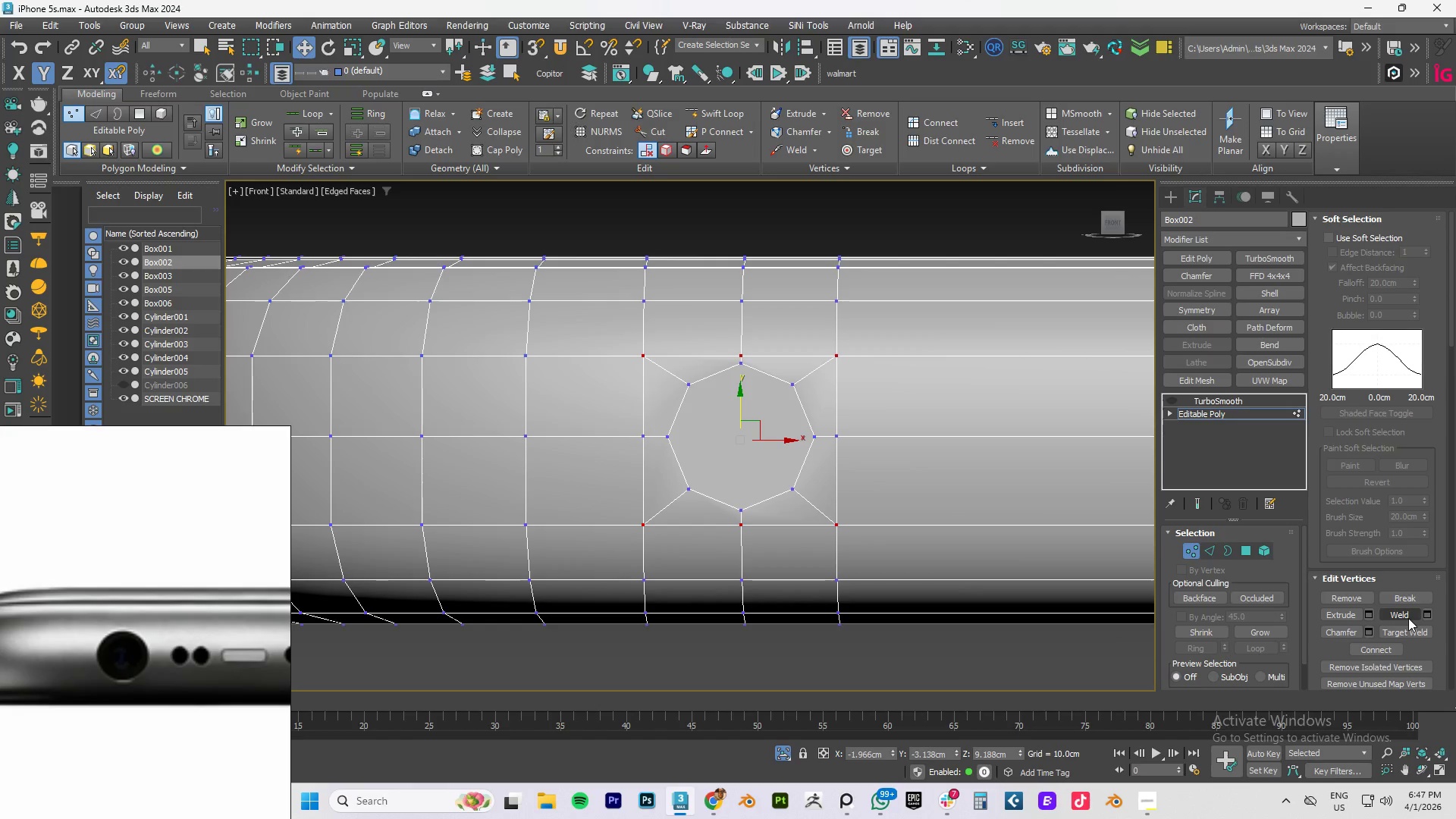 
left_click([1401, 617])
 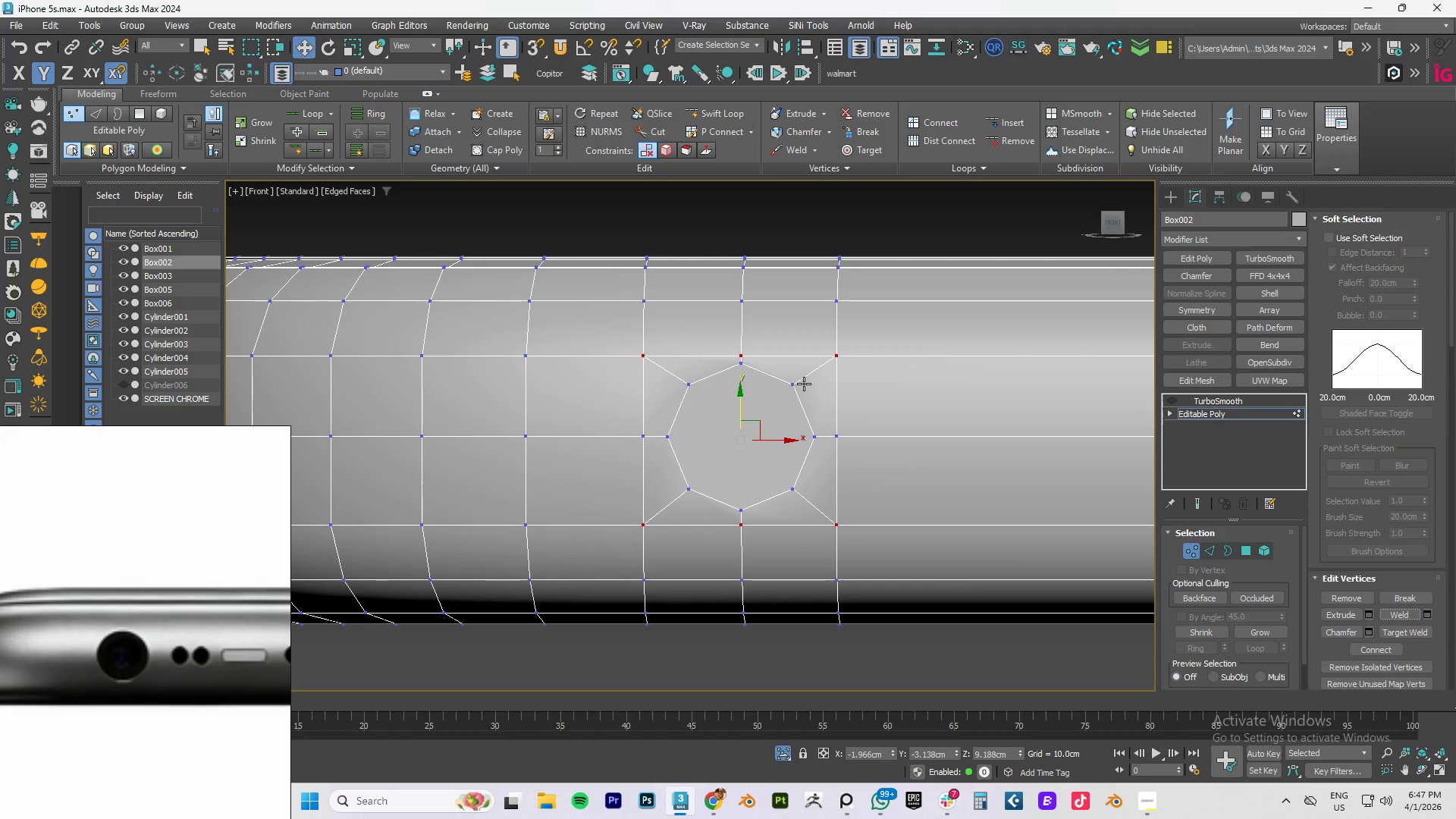 
key(R)
 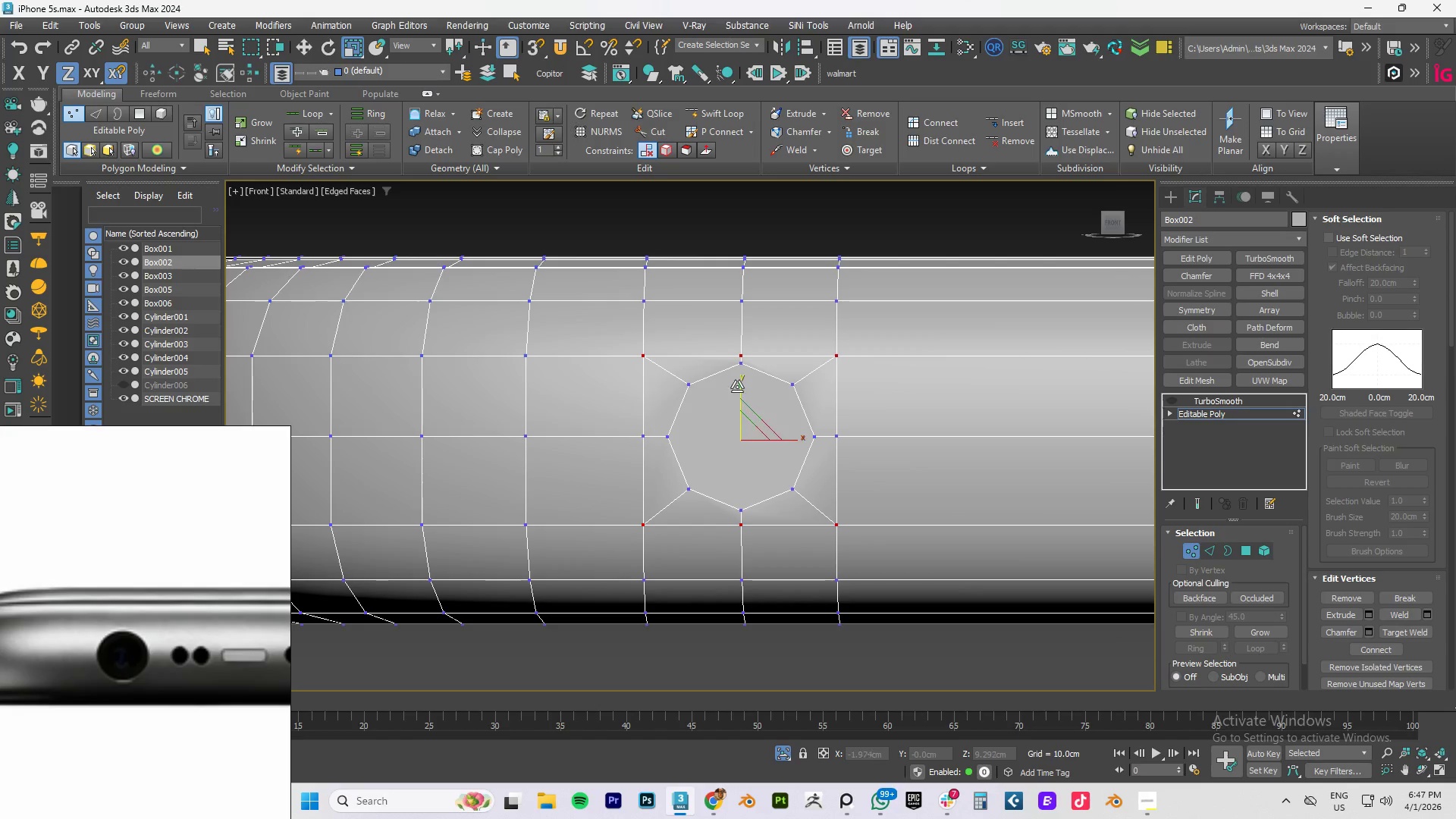 
left_click_drag(start_coordinate=[740, 386], to_coordinate=[741, 370])
 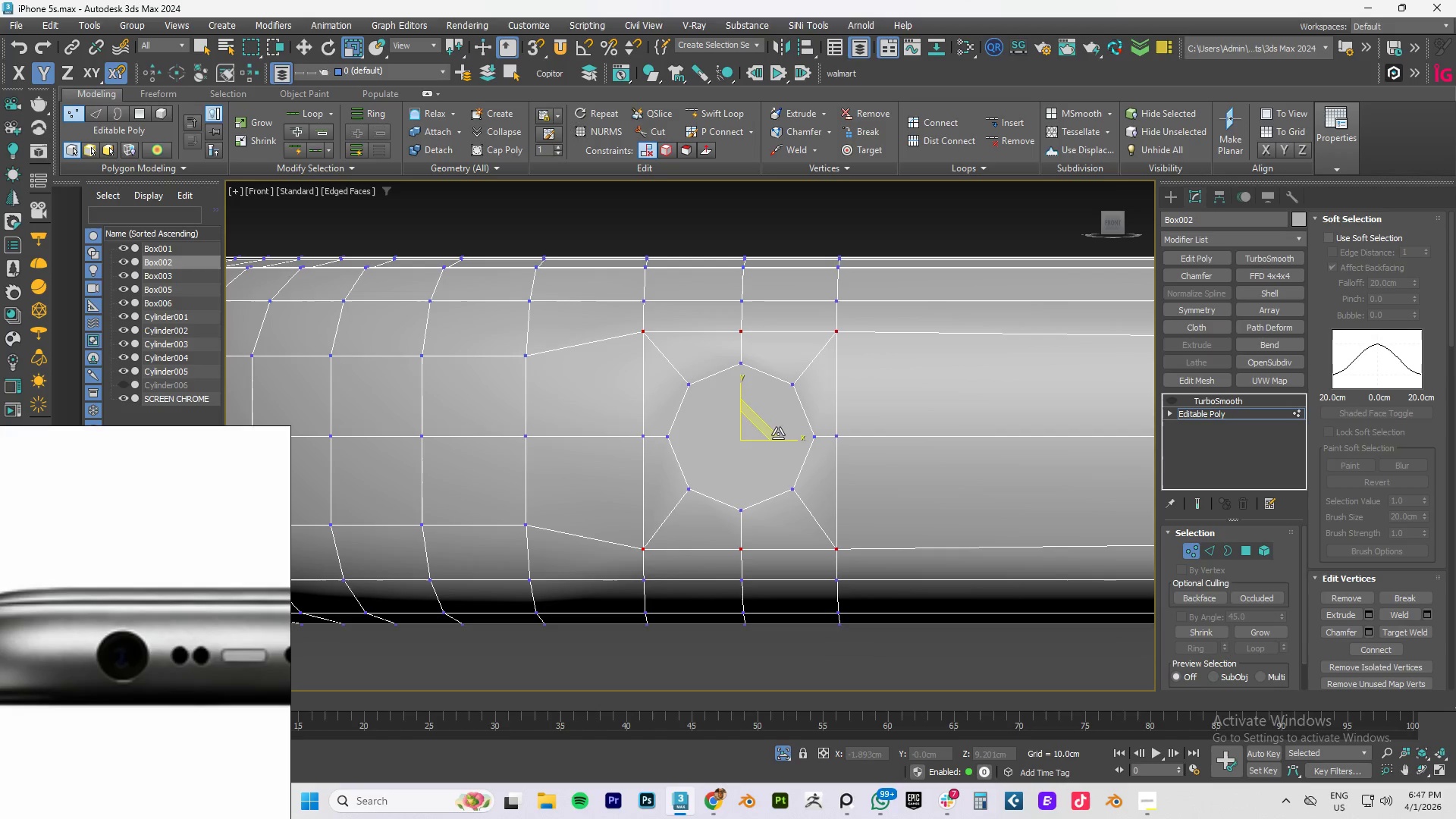 
left_click_drag(start_coordinate=[617, 325], to_coordinate=[655, 564])
 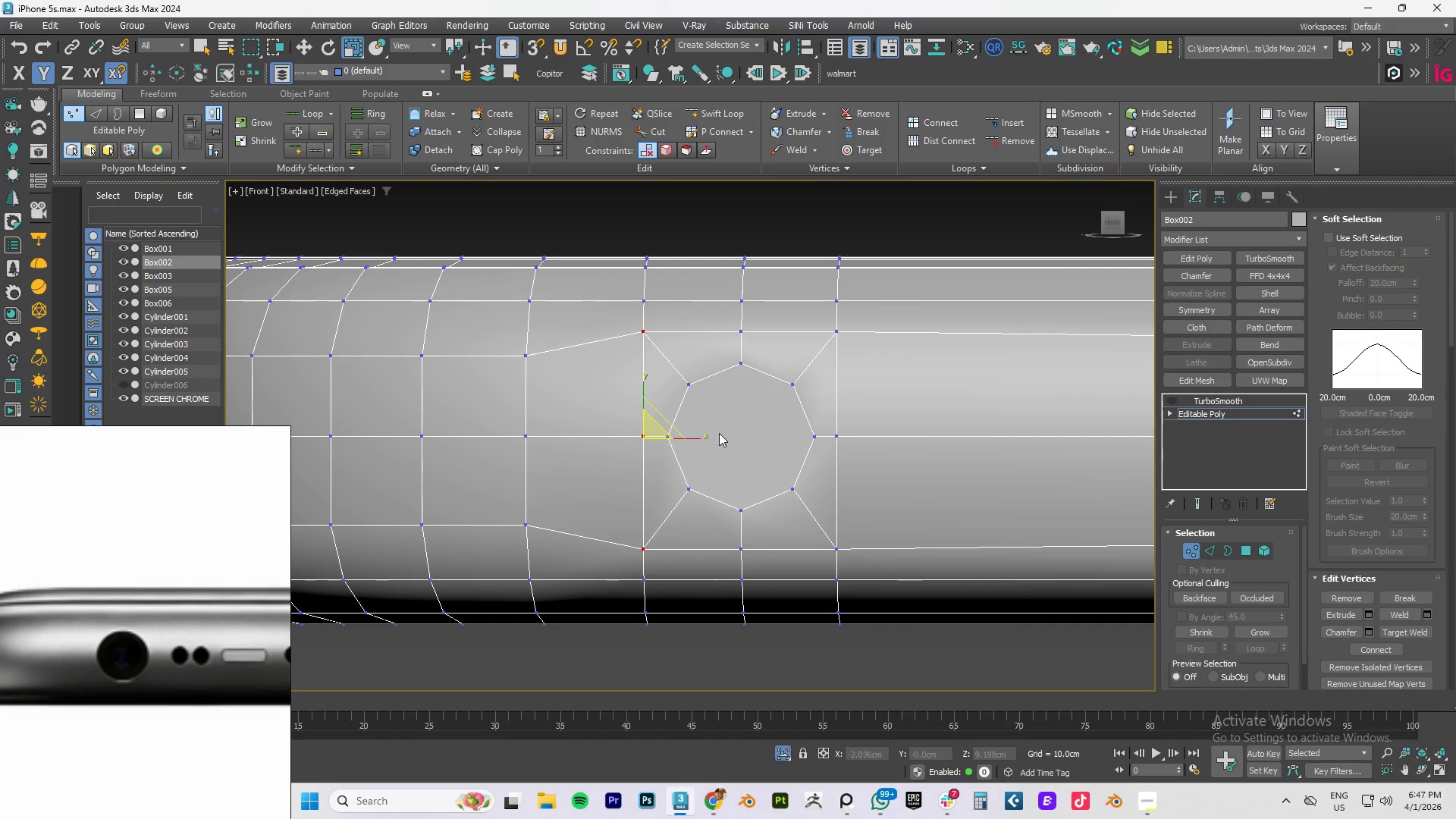 
hold_key(key=ControlLeft, duration=1.45)
left_click_drag(start_coordinate=[876, 318], to_coordinate=[827, 558])
 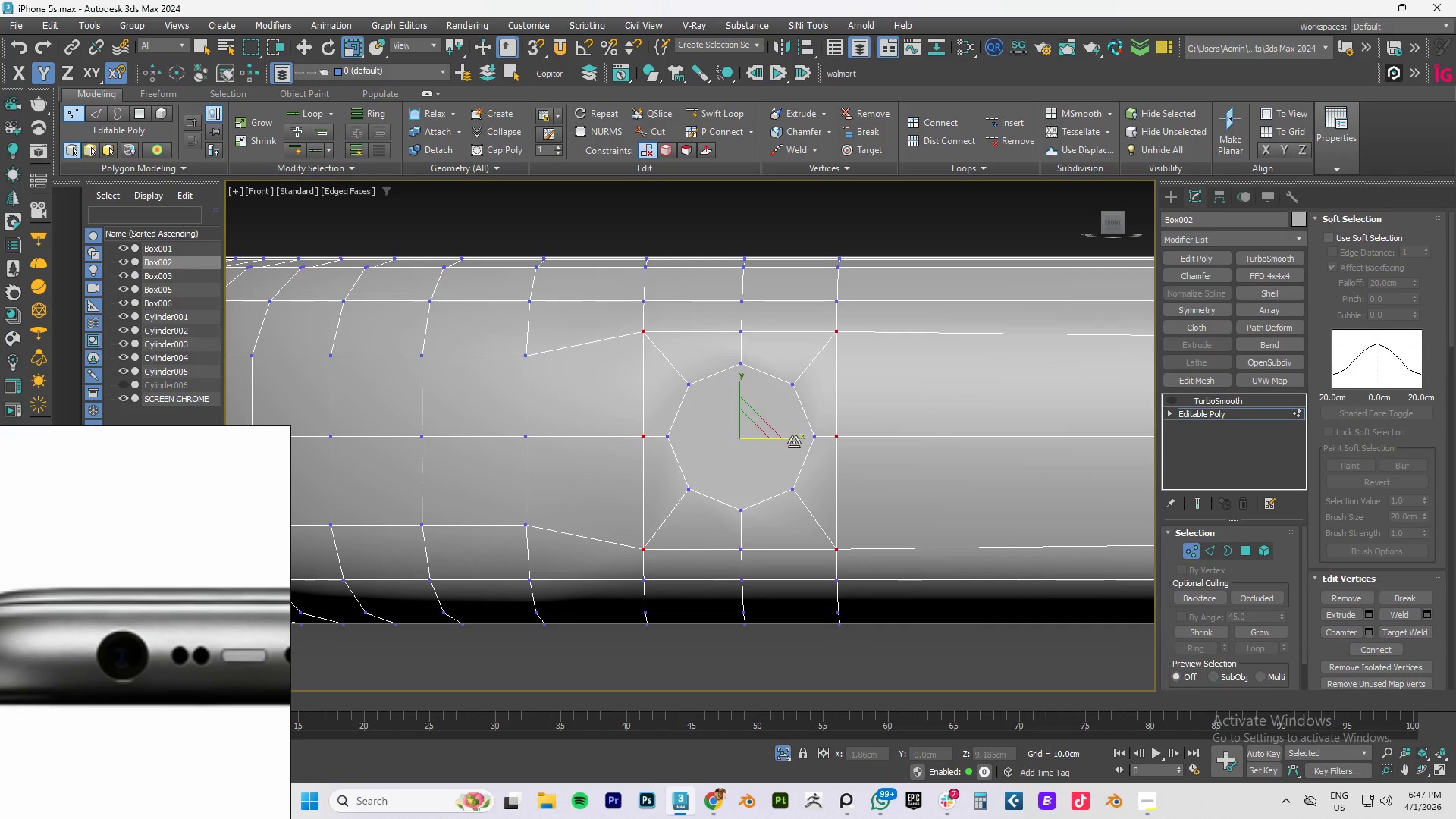 
left_click_drag(start_coordinate=[791, 442], to_coordinate=[796, 439])
 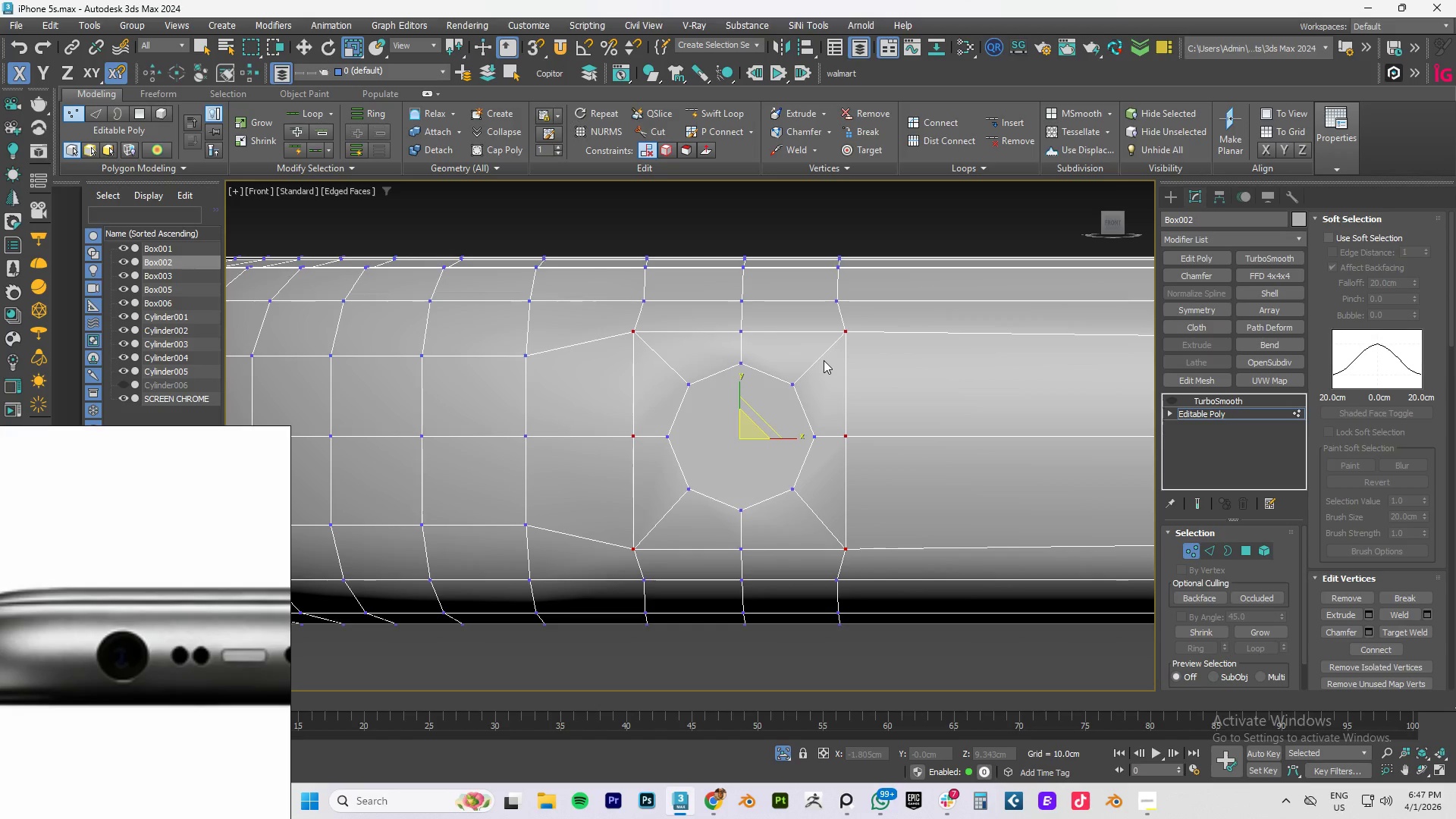 
left_click_drag(start_coordinate=[824, 356], to_coordinate=[665, 522])
 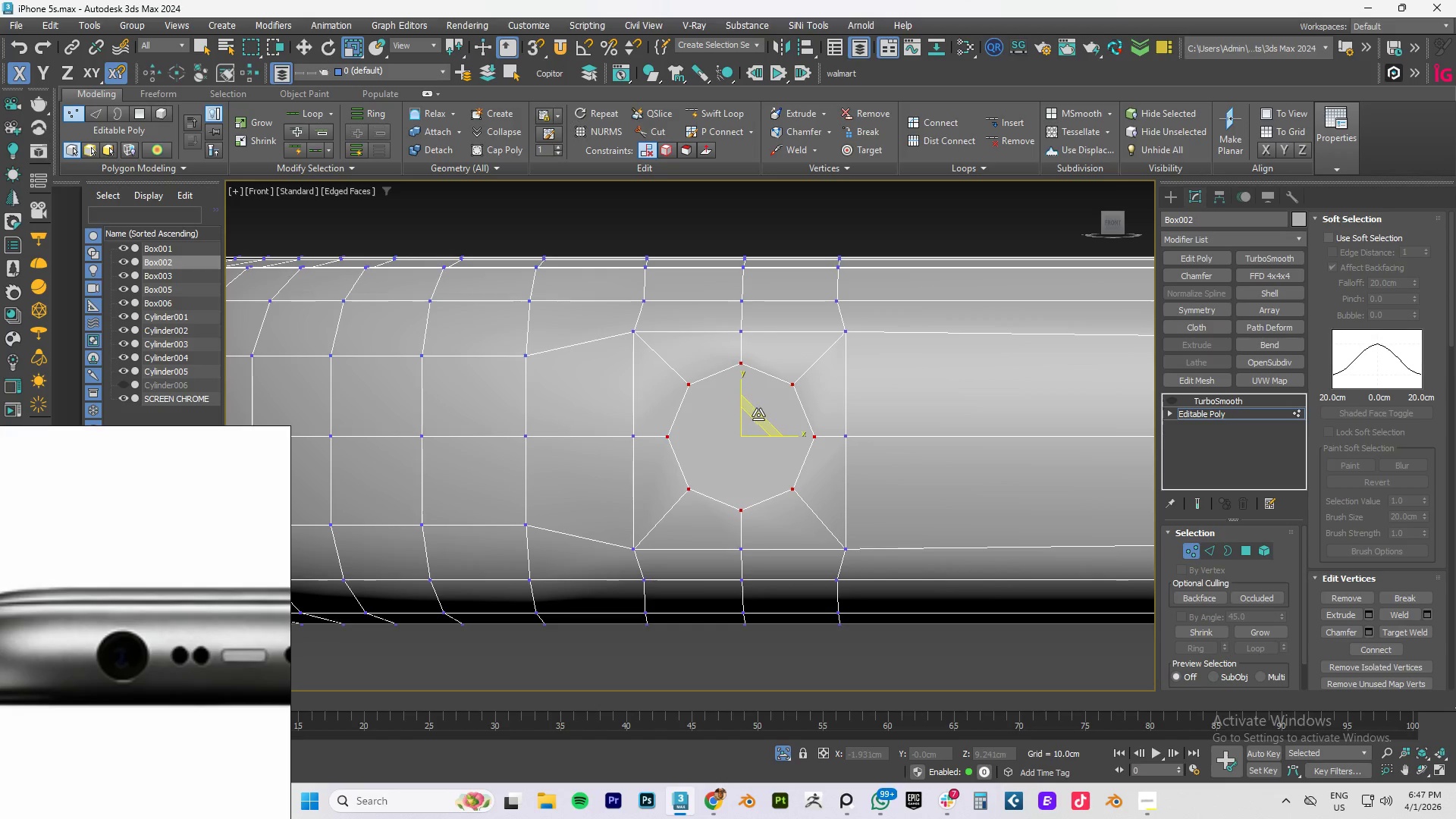 
left_click_drag(start_coordinate=[752, 428], to_coordinate=[757, 421])
 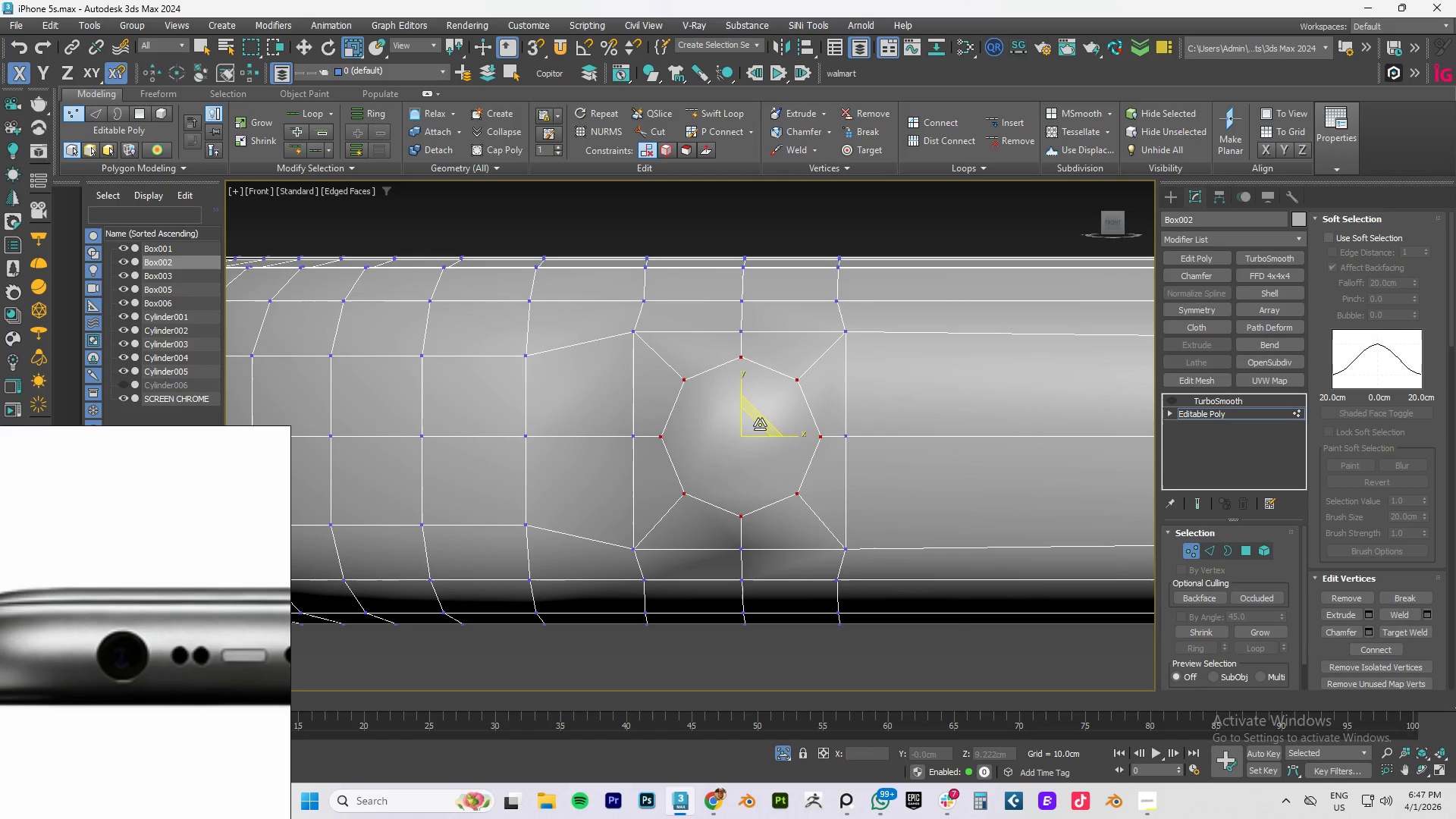 
hold_key(key=AltLeft, duration=0.67)
 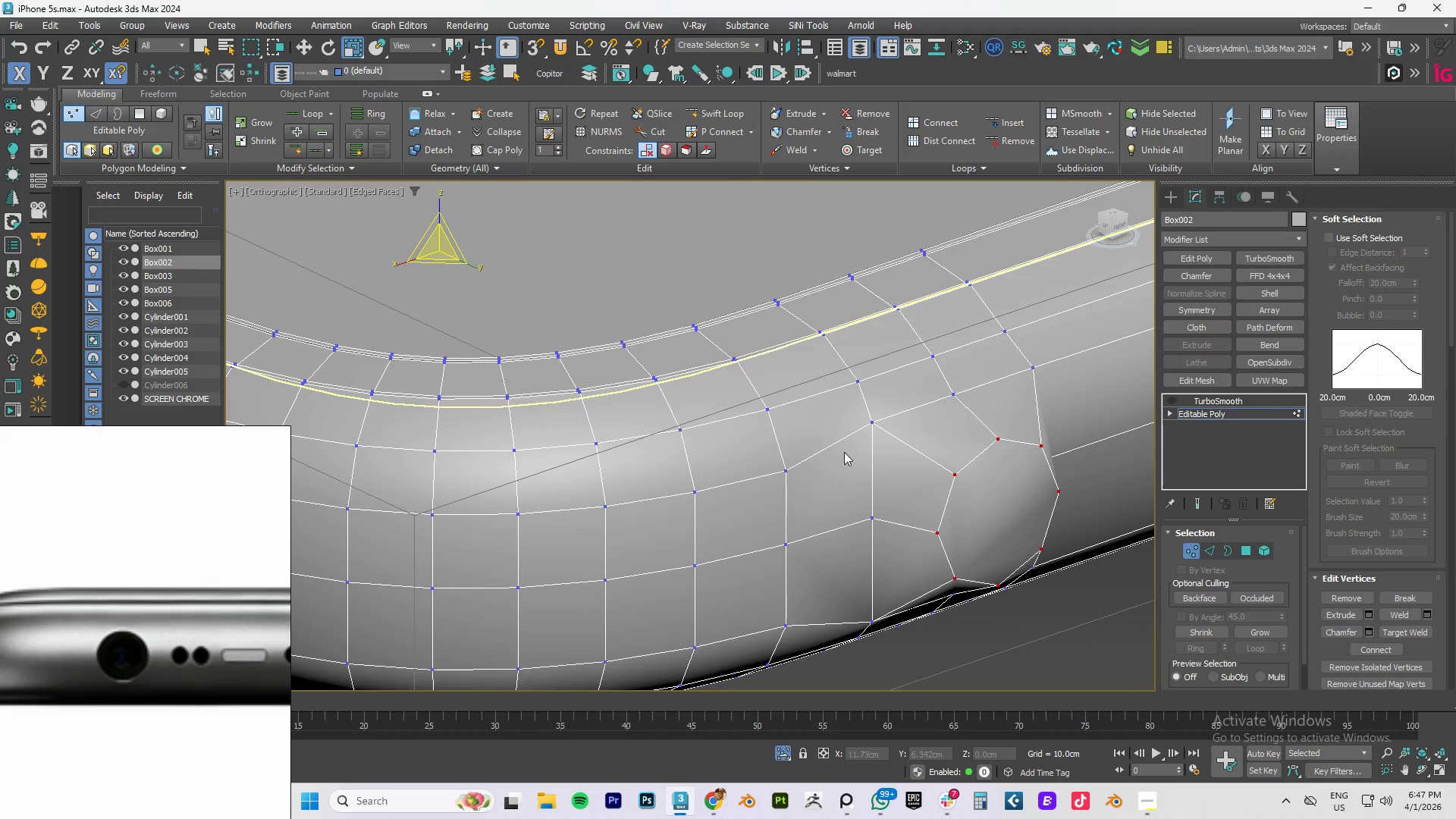 
key(Control+Z)
 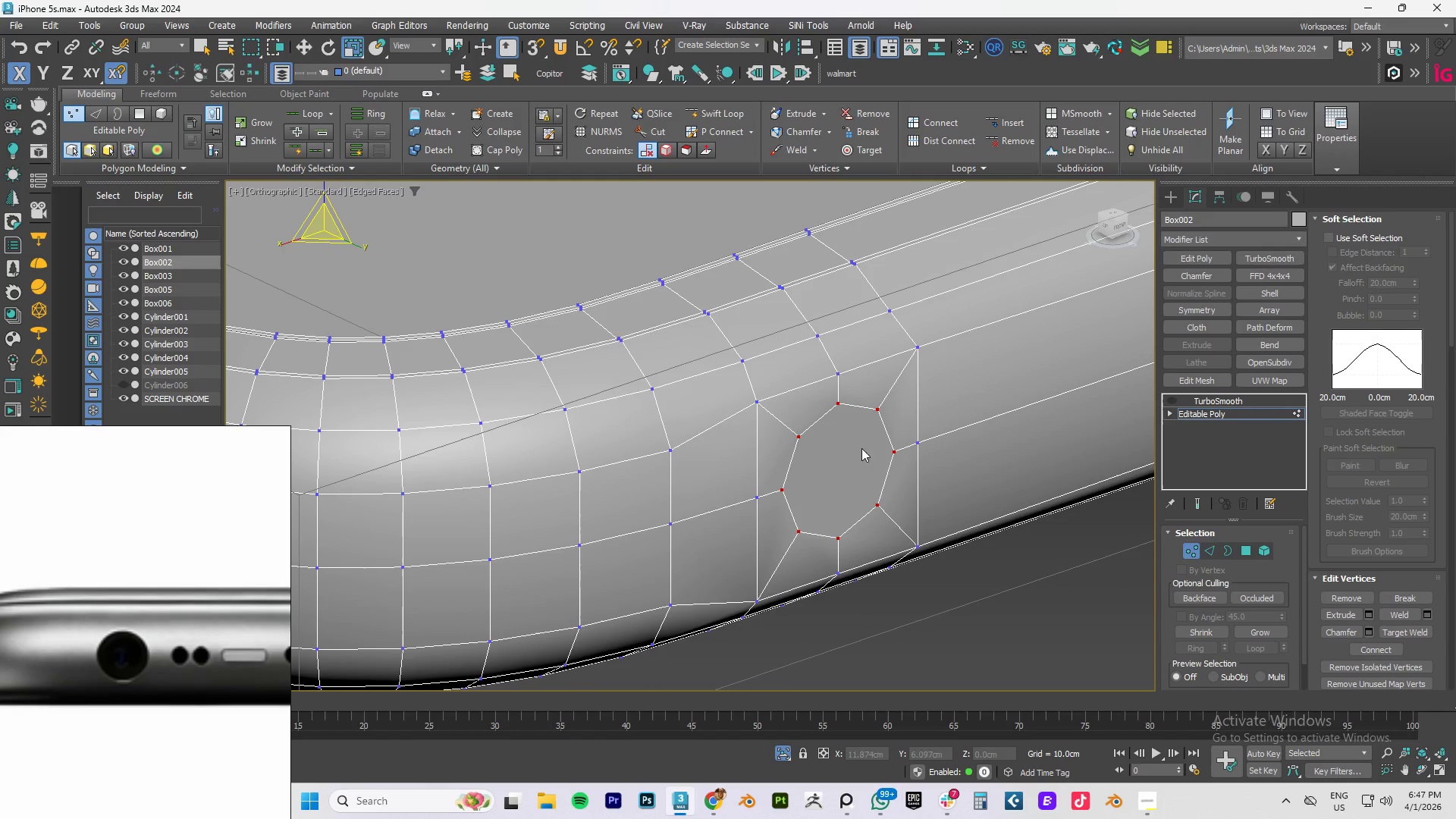 
wait(5.19)
 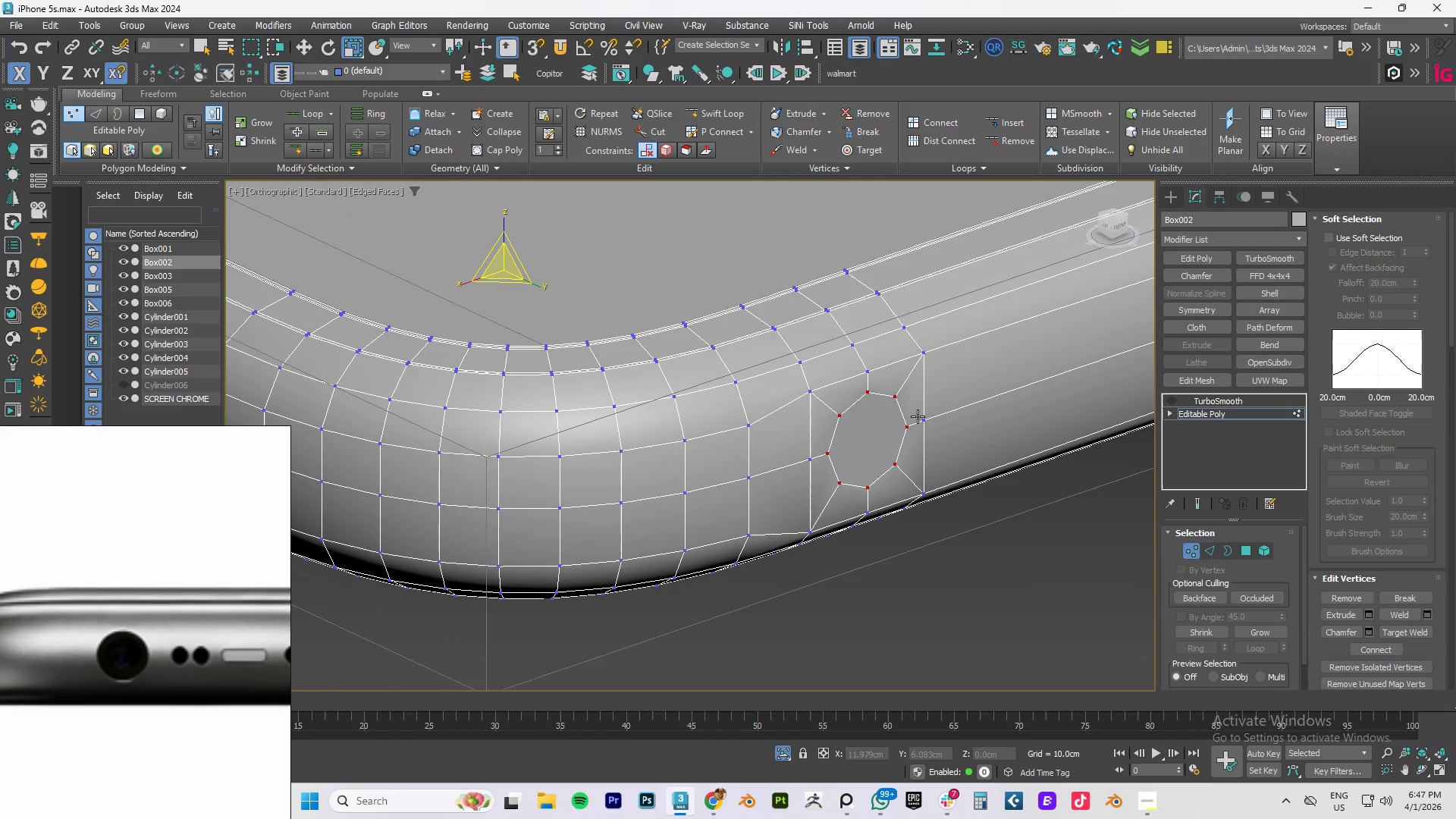 
hold_key(key=AltLeft, duration=0.58)
 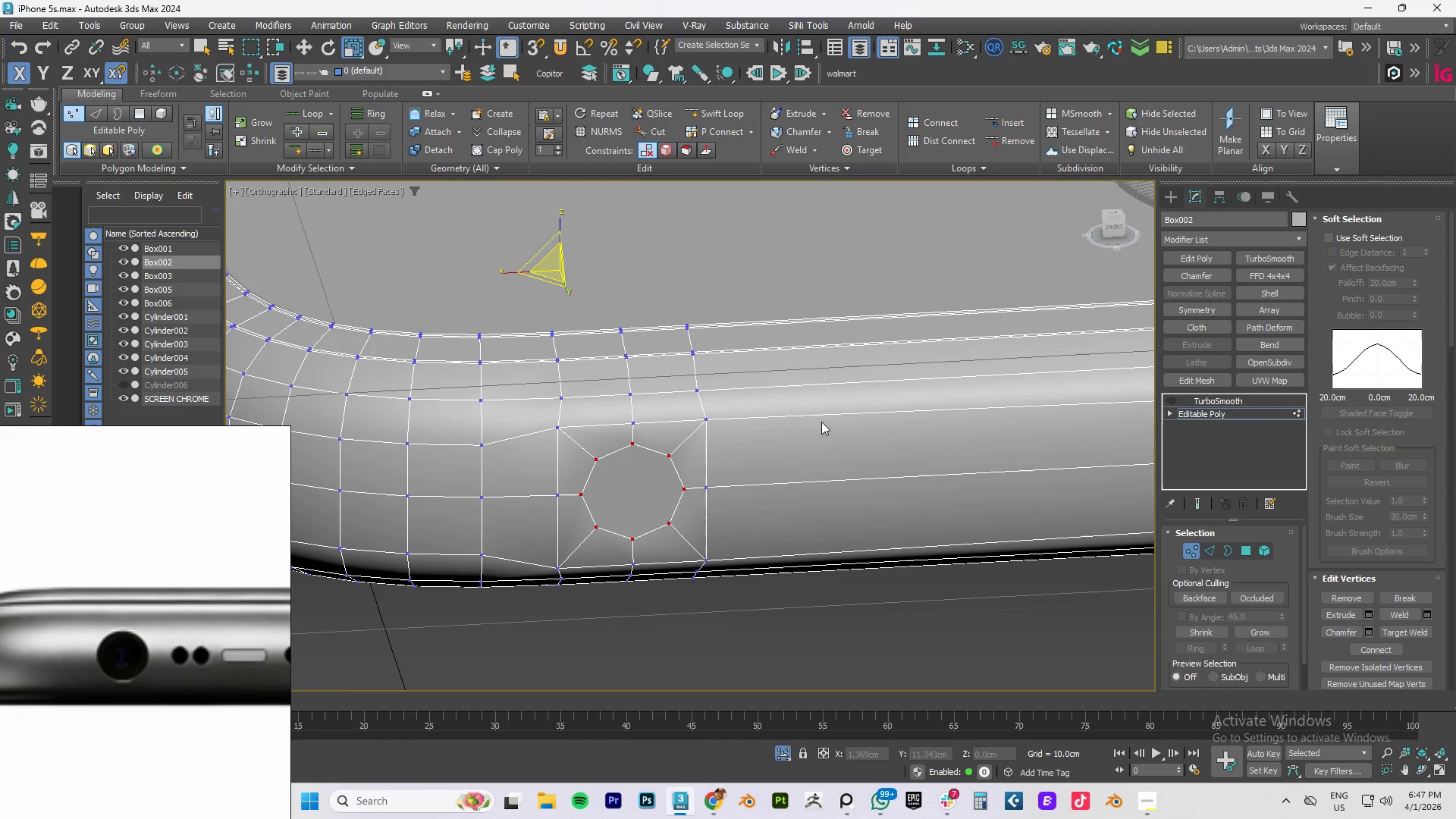 
scroll: coordinate [916, 417], scroll_direction: down, amount: 1.0
 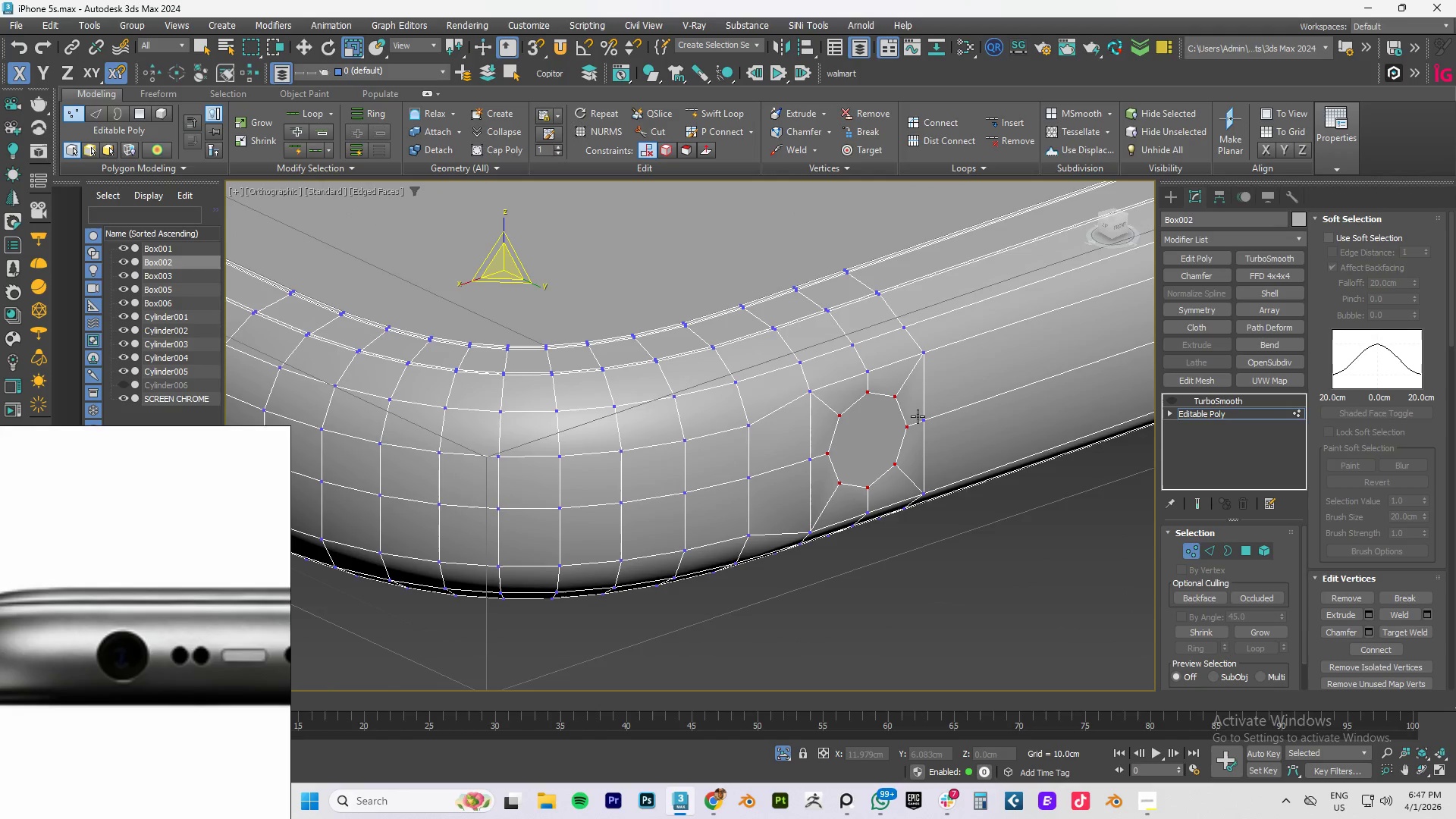 
type(fz)
 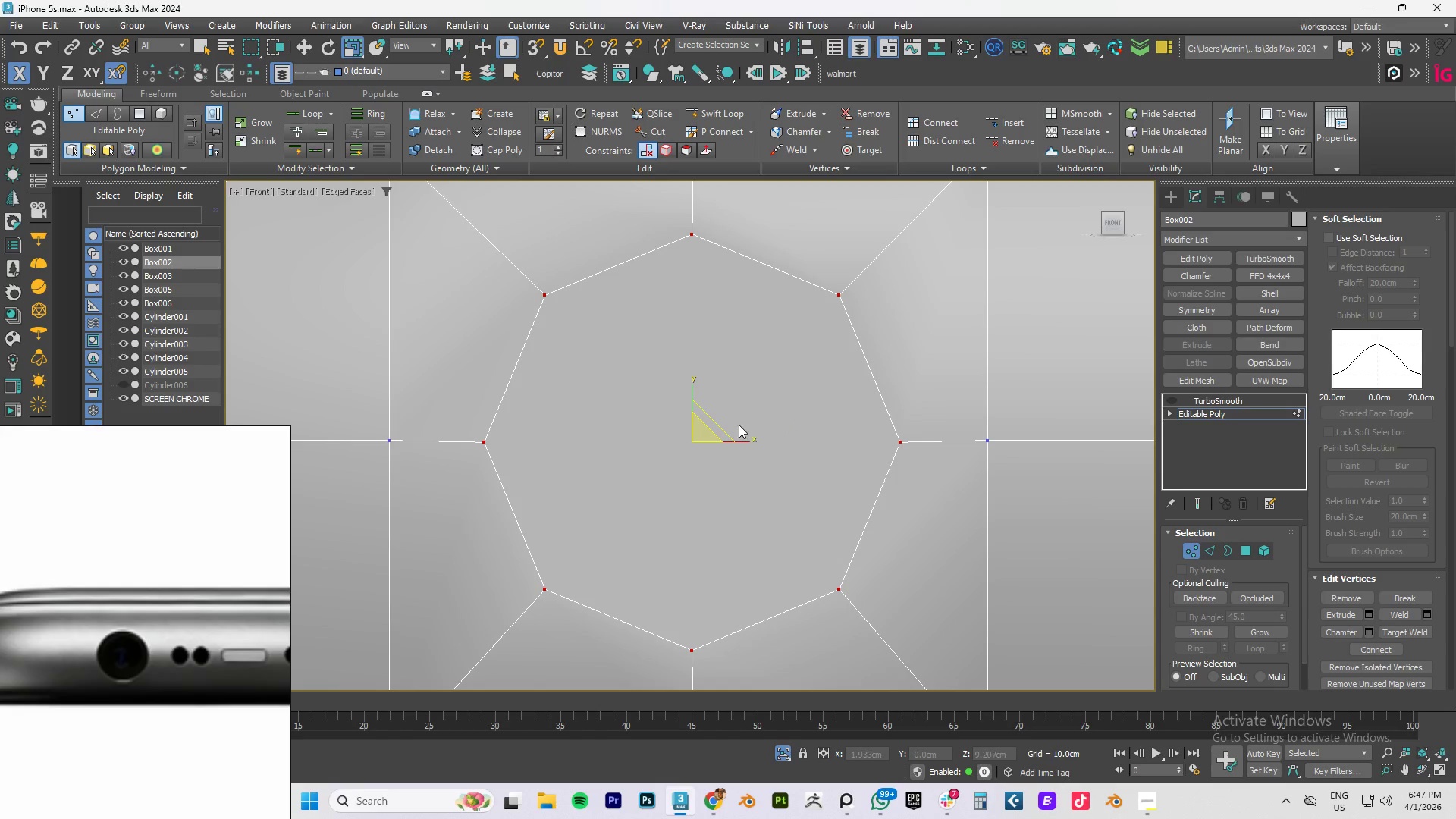 
scroll: coordinate [739, 425], scroll_direction: down, amount: 2.0
 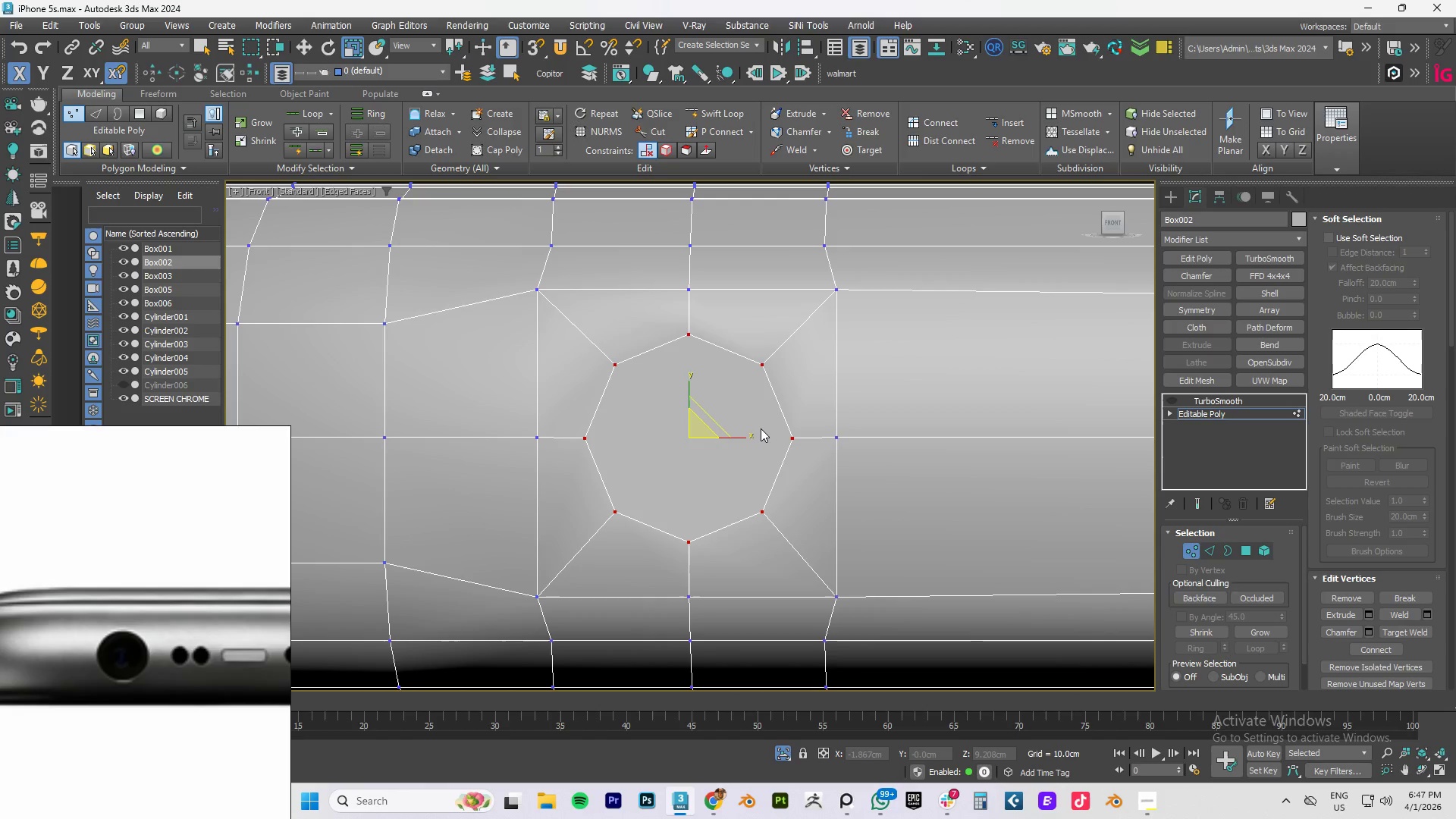 
wait(7.21)
 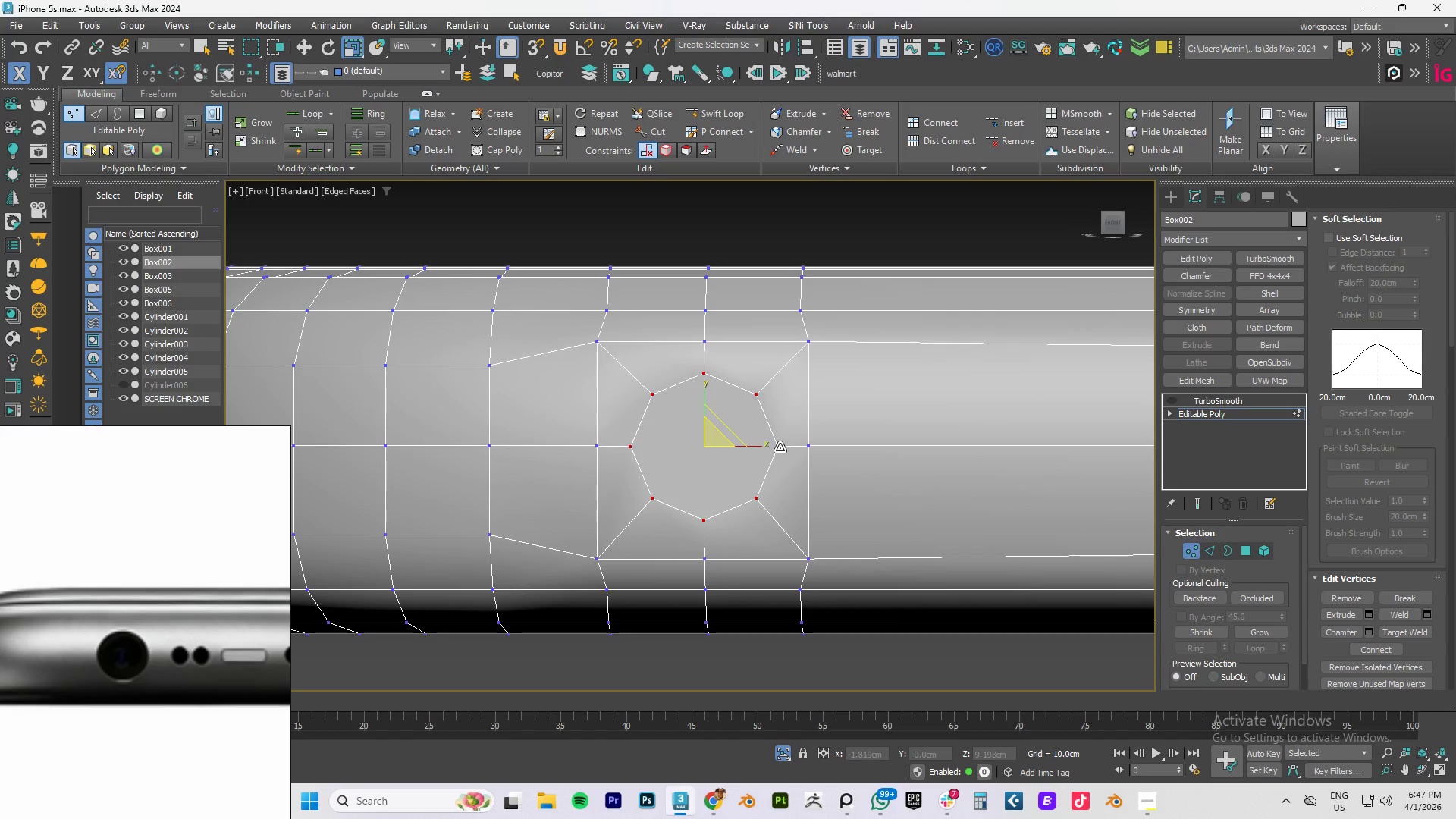 
hold_key(key=AltLeft, duration=0.59)
 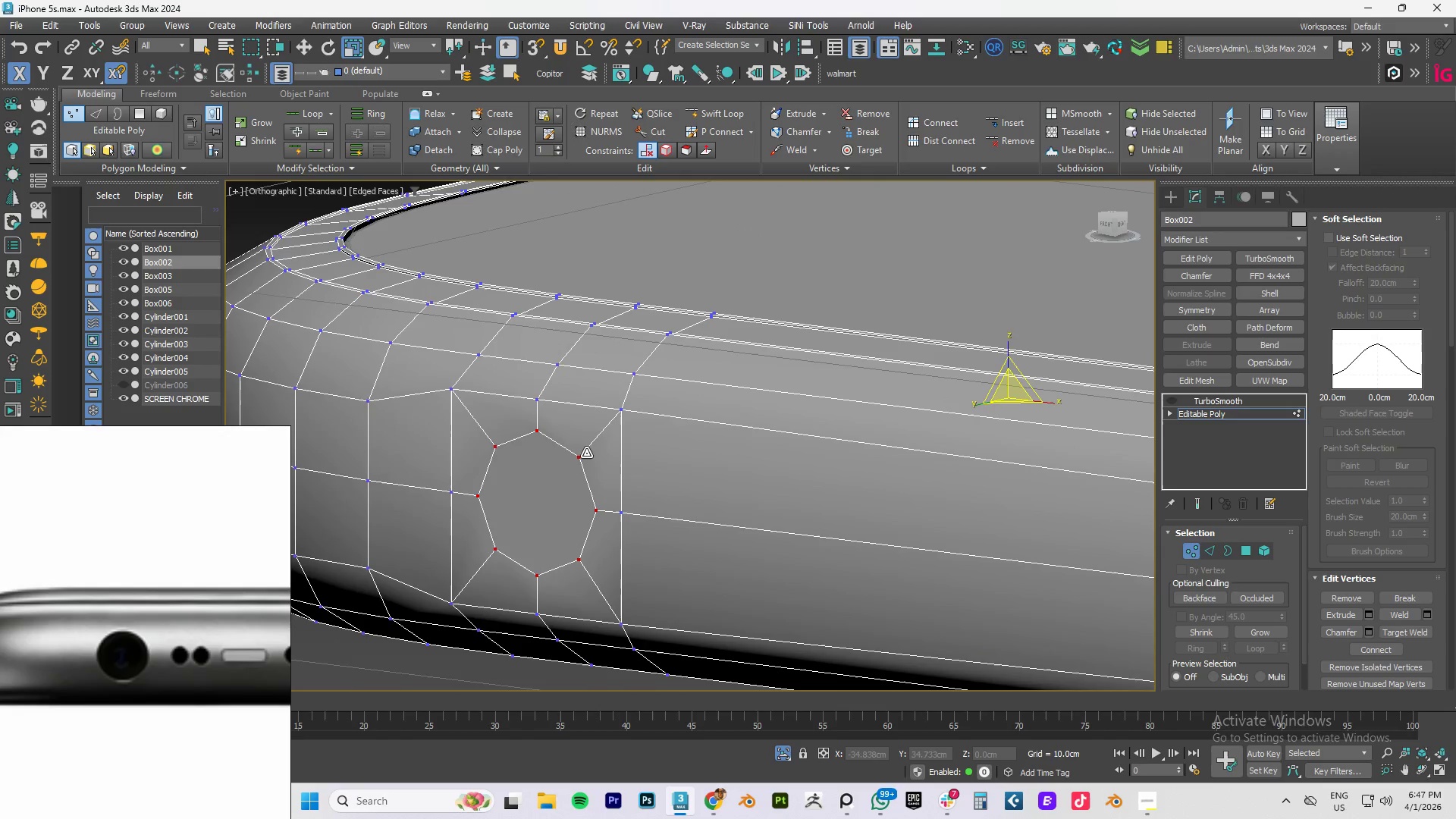 
scroll: coordinate [742, 466], scroll_direction: down, amount: 1.0
 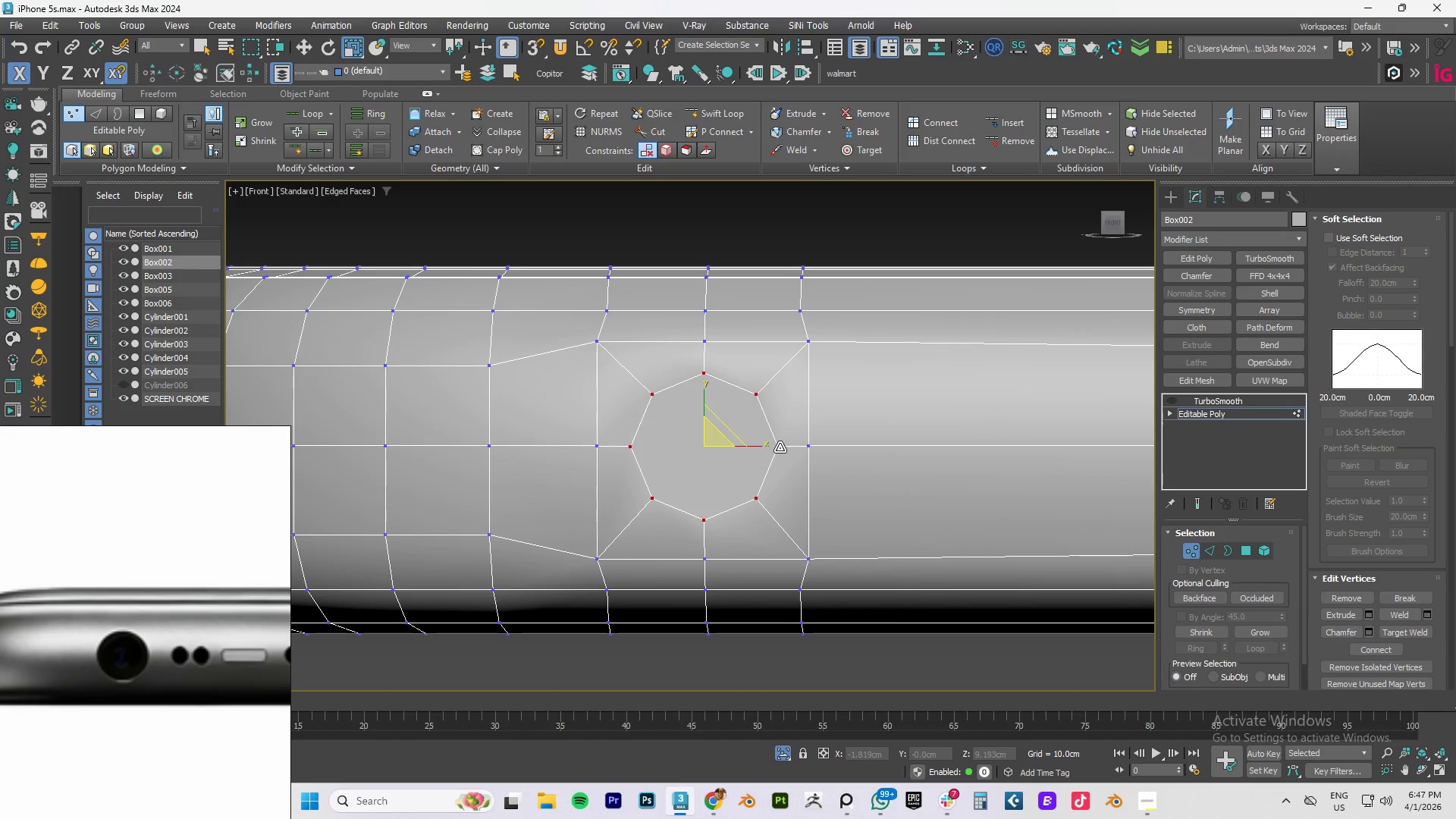 
scroll: coordinate [487, 456], scroll_direction: up, amount: 1.0
 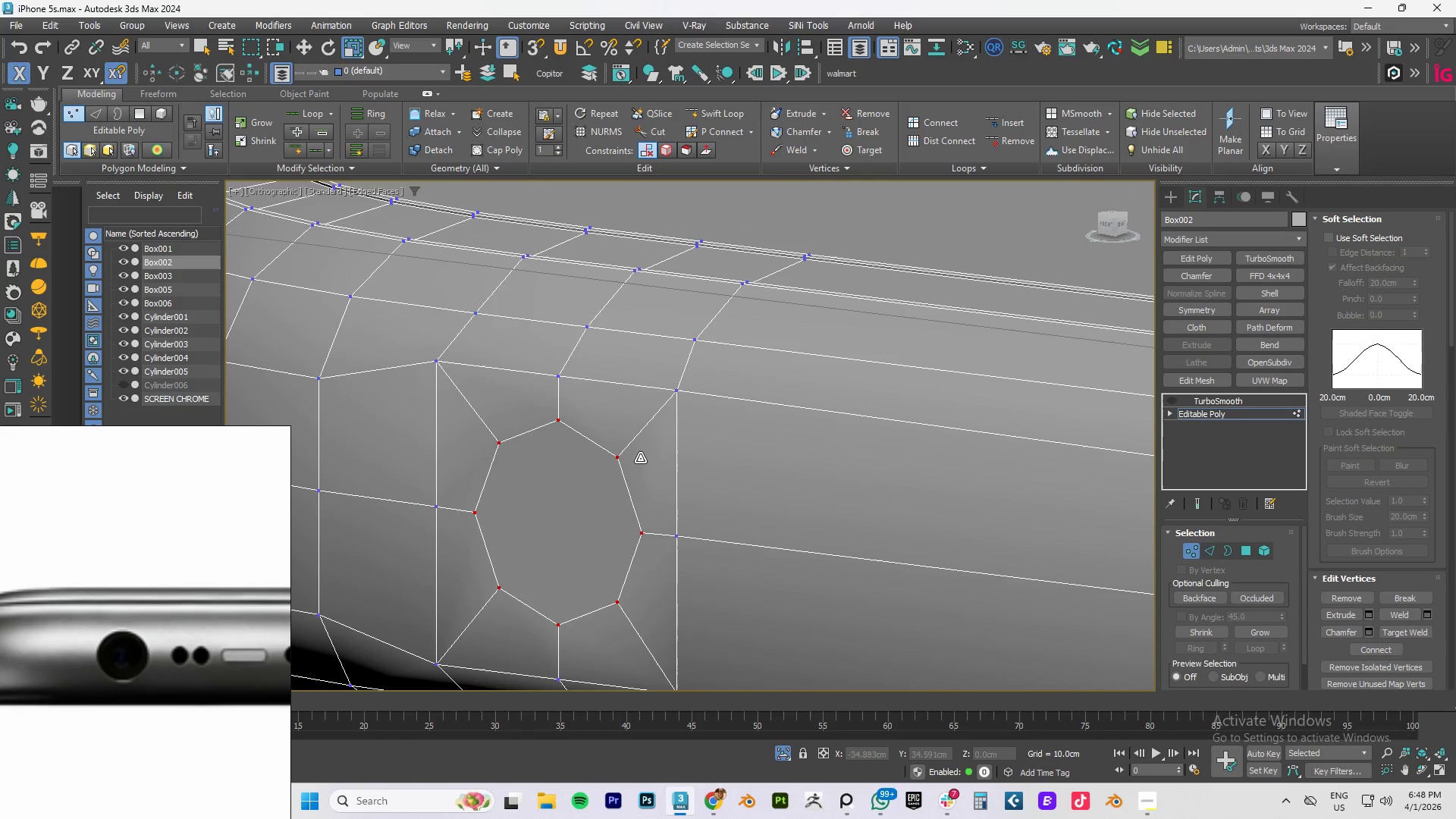 
hold_key(key=AltLeft, duration=0.39)
 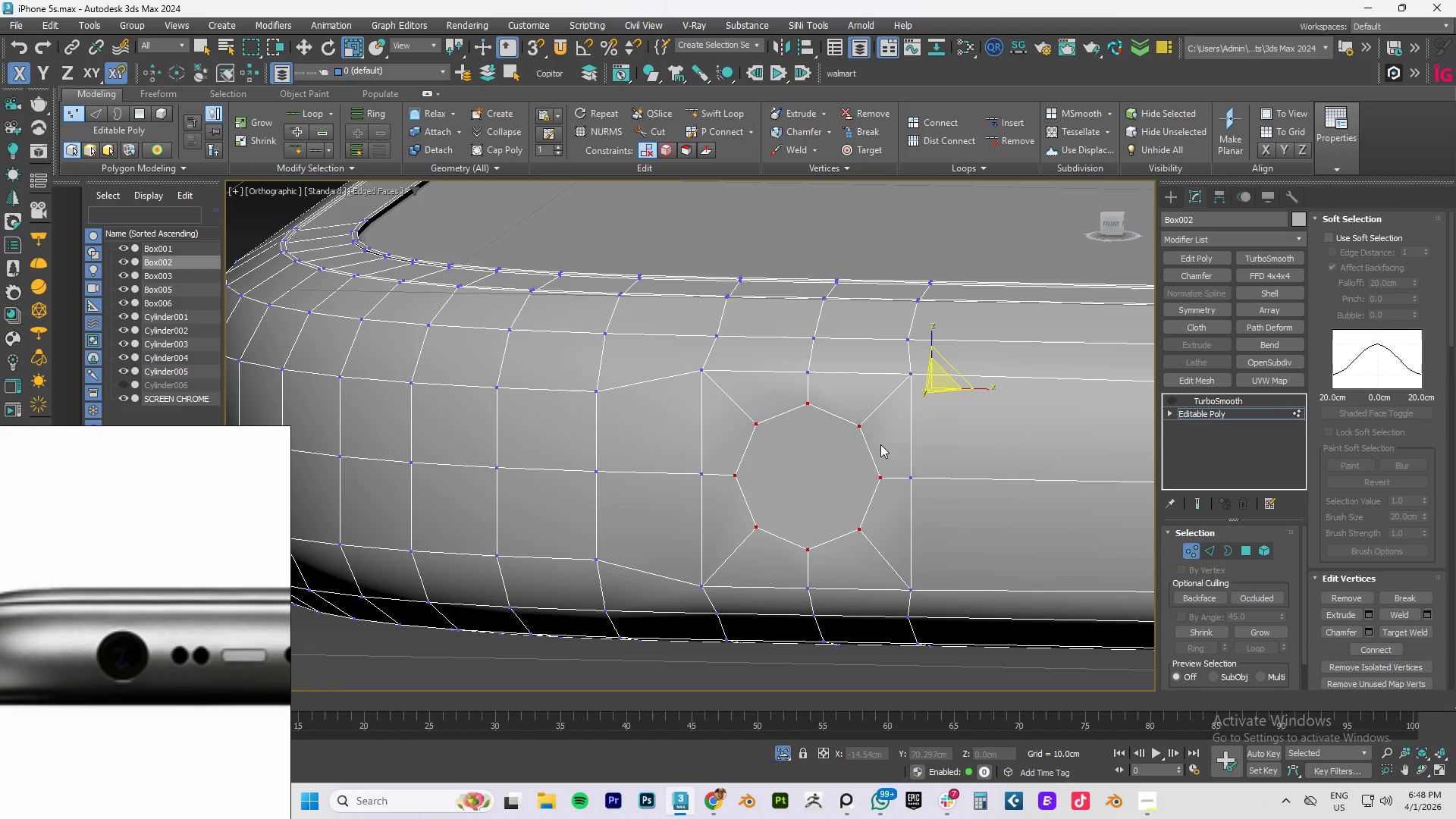 
scroll: coordinate [601, 476], scroll_direction: down, amount: 1.0
 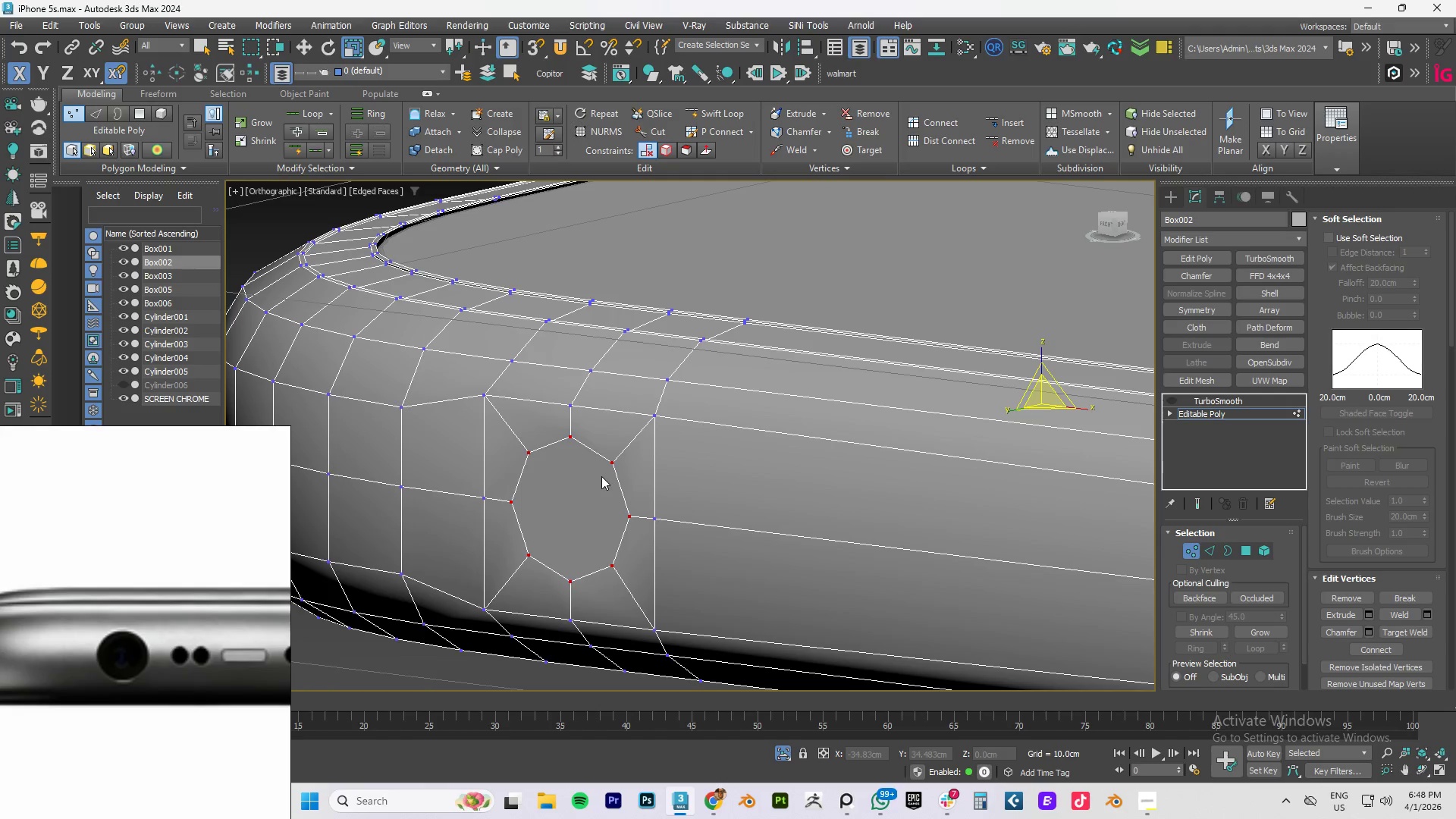 
left_click([1226, 413])
 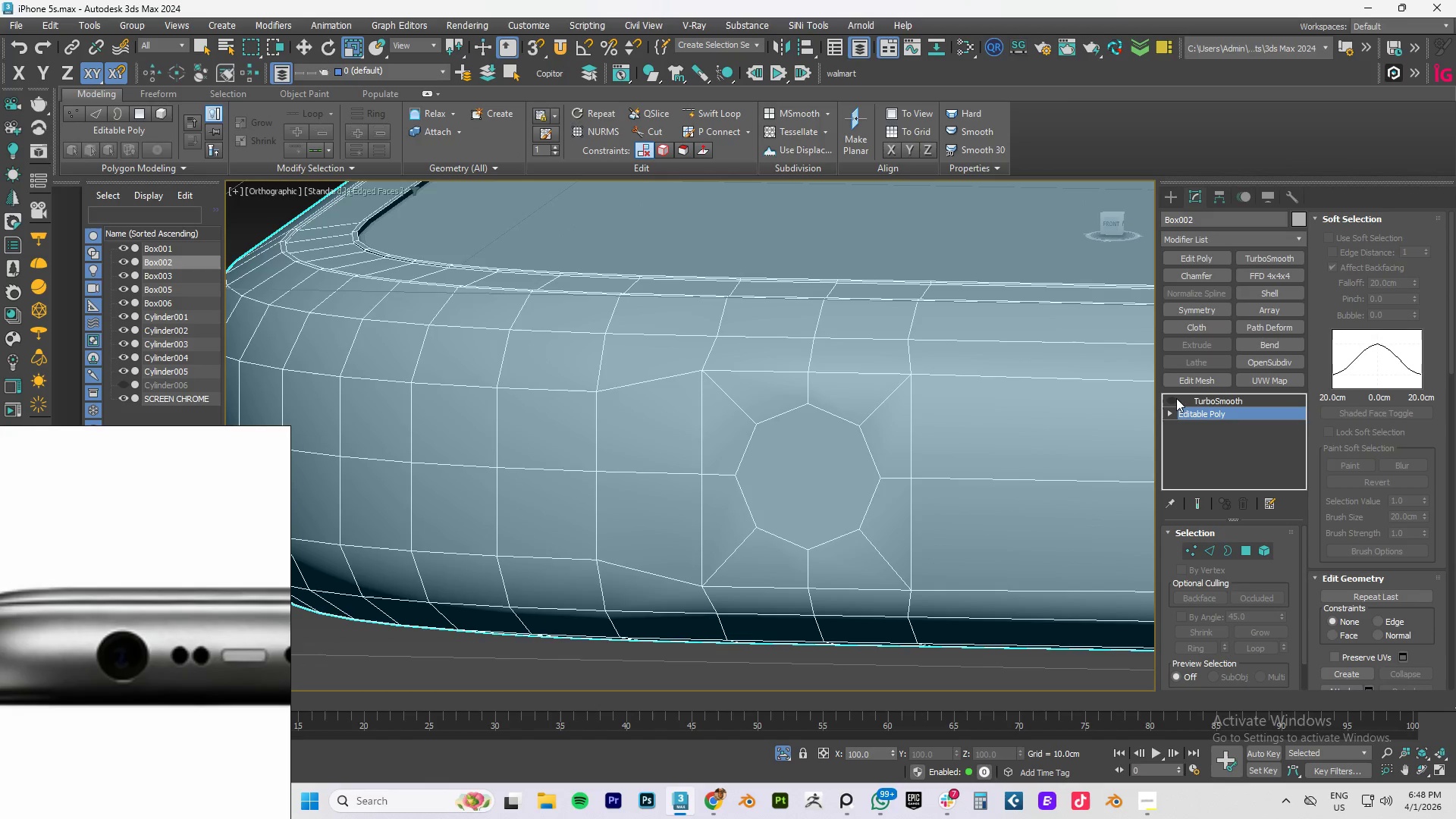 
left_click([1175, 399])
 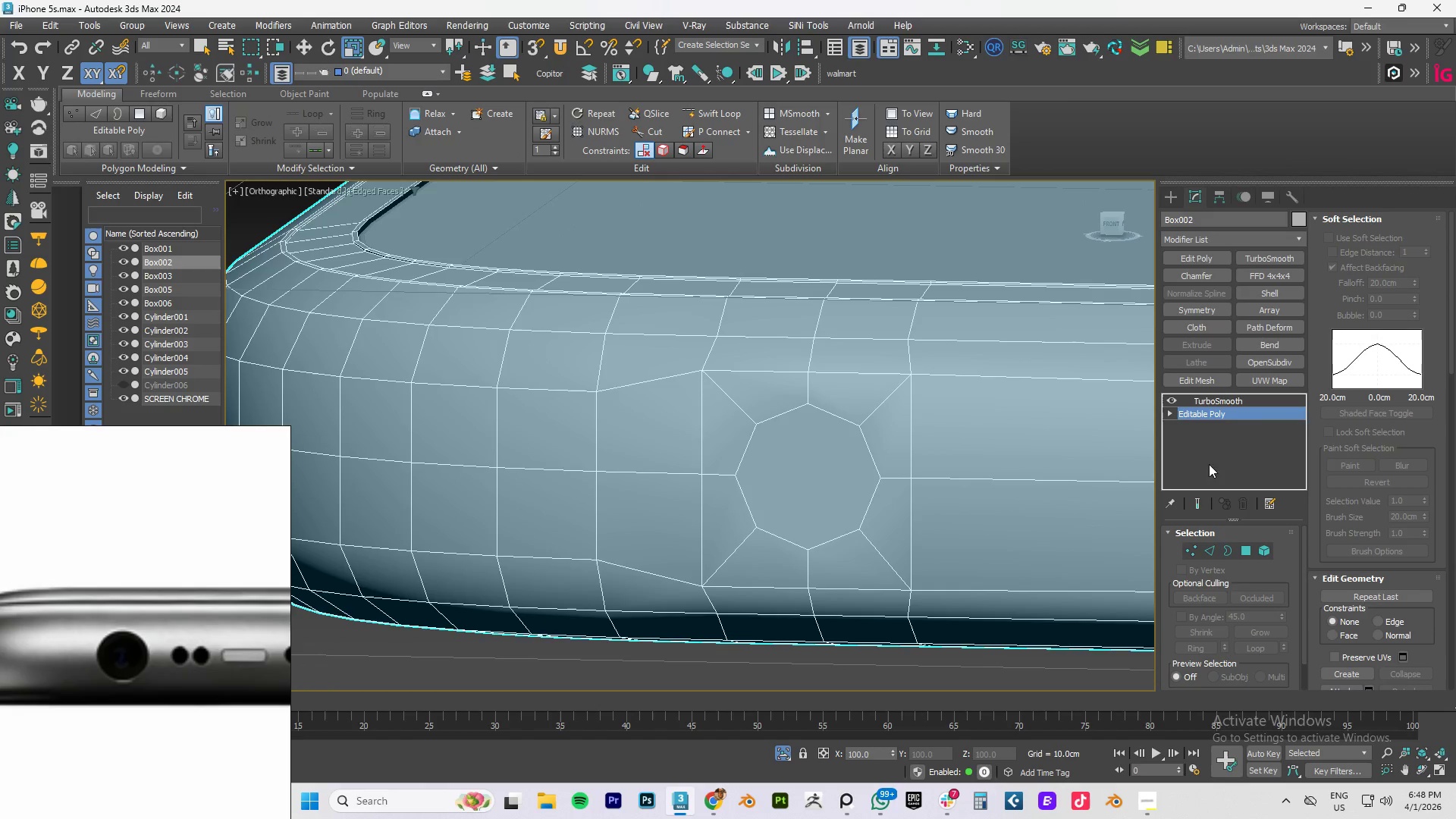 
left_click([1197, 512])
 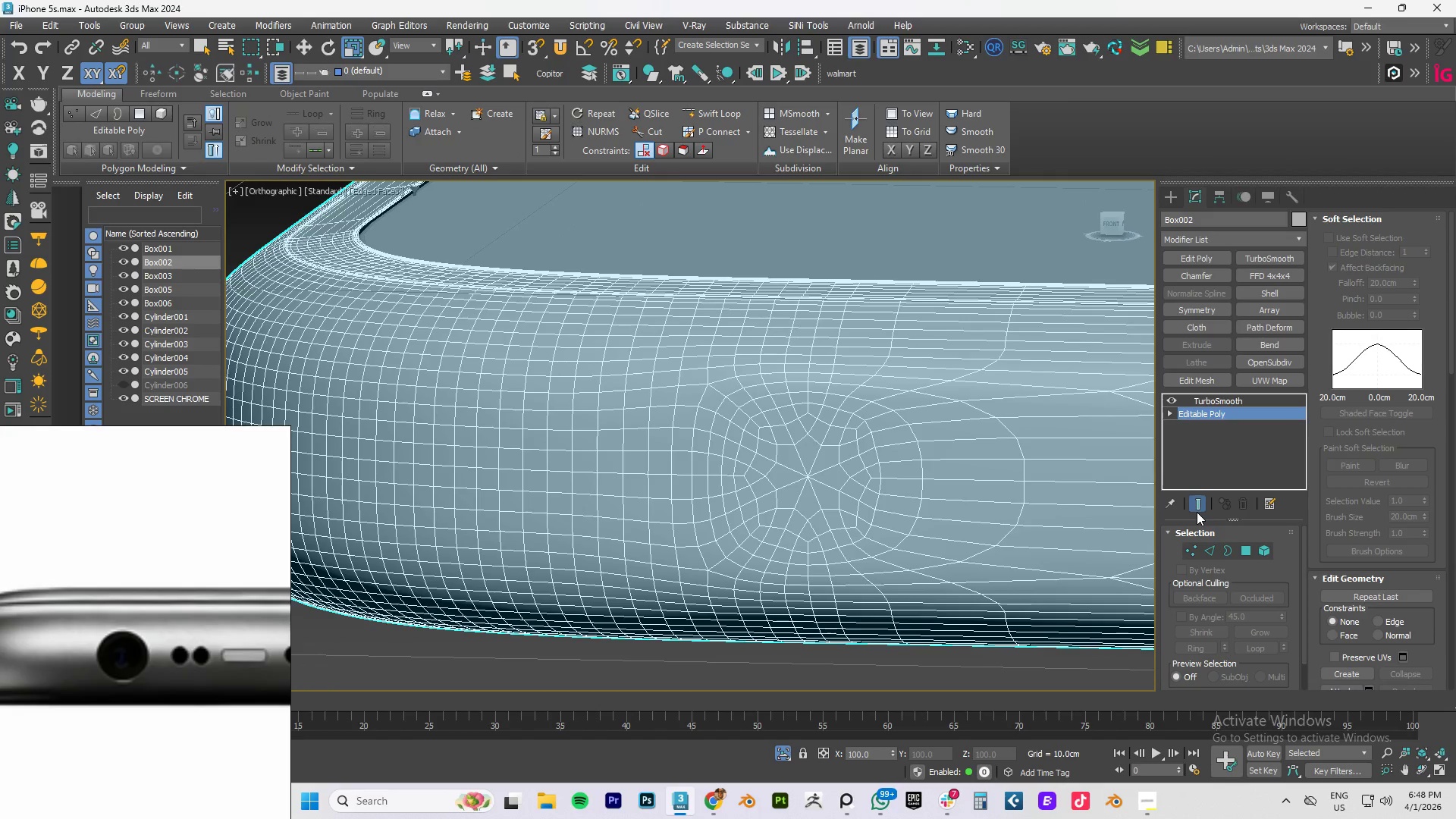 
left_click([1197, 512])
 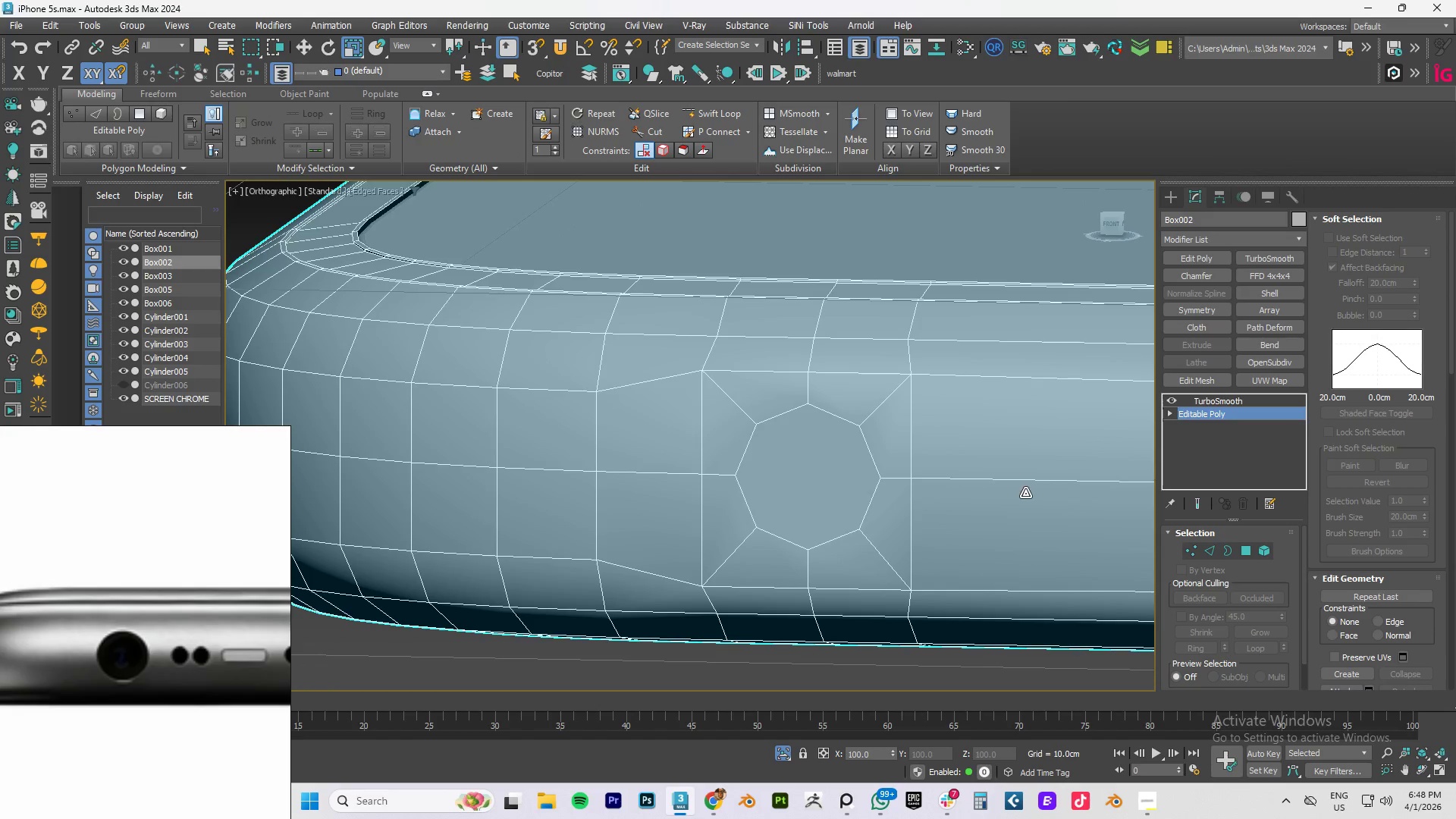 
key(Control+Z)
 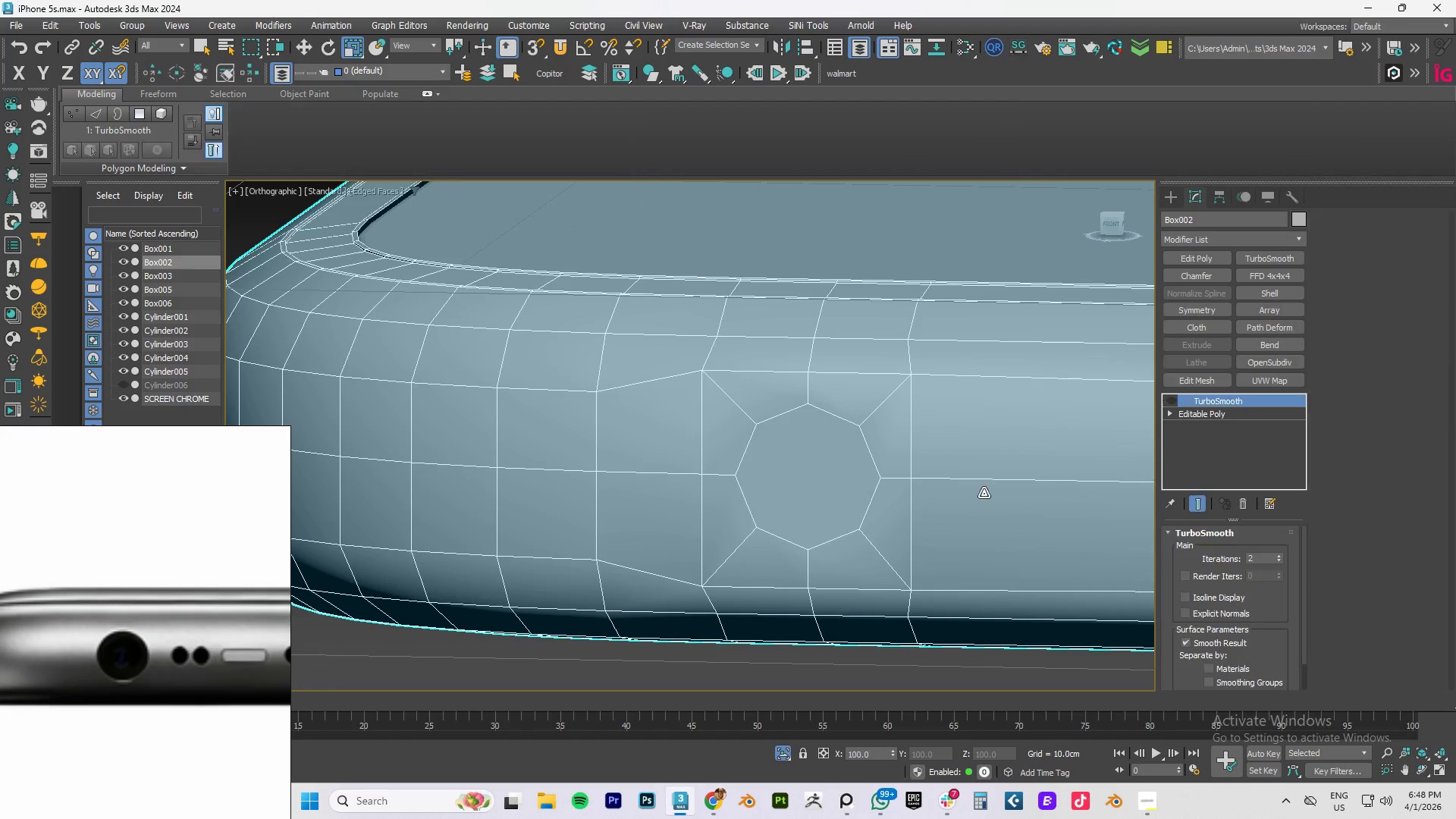 
key(Control+Z)
 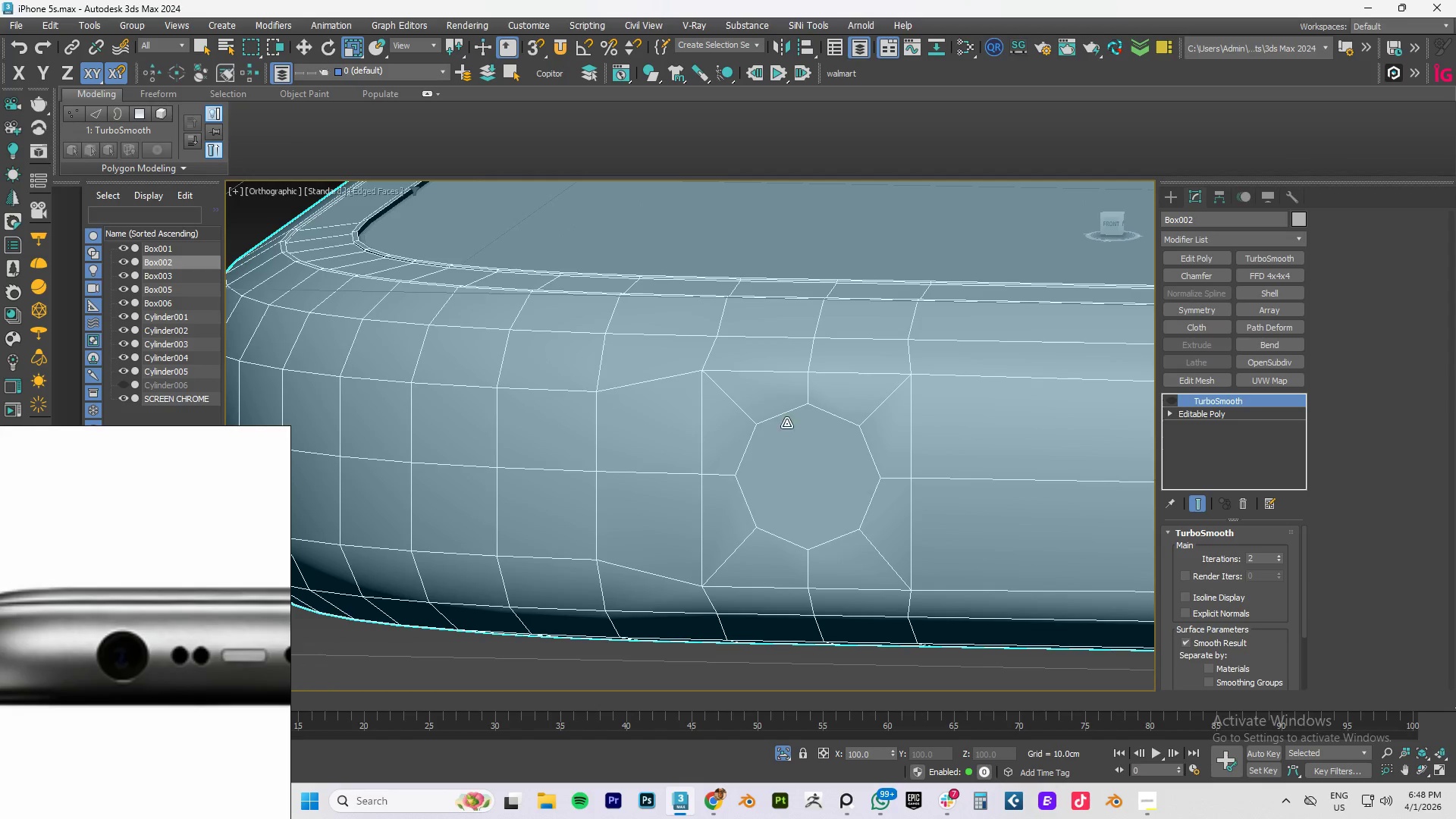 
left_click([831, 463])
 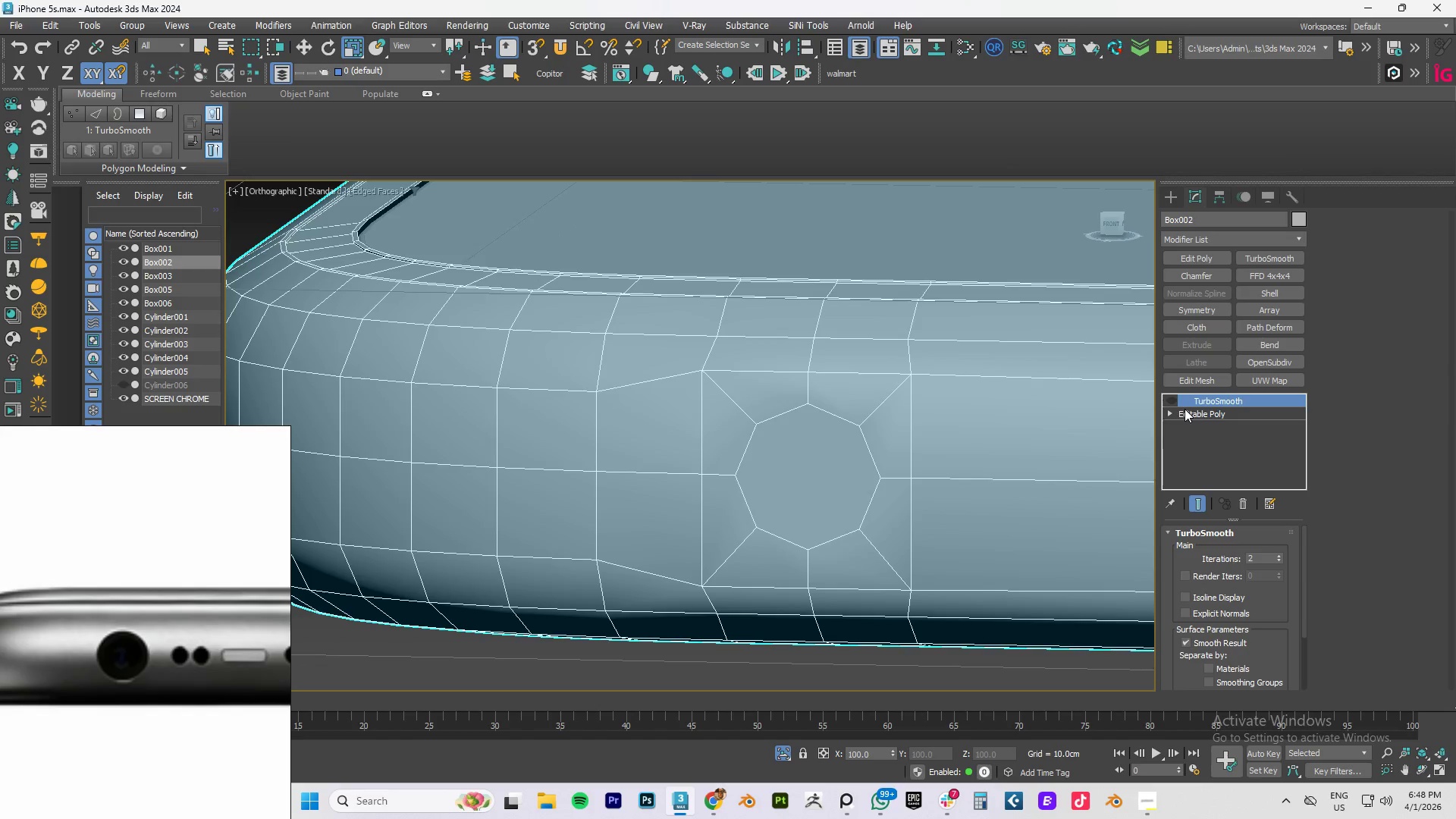 
left_click([1201, 409])
 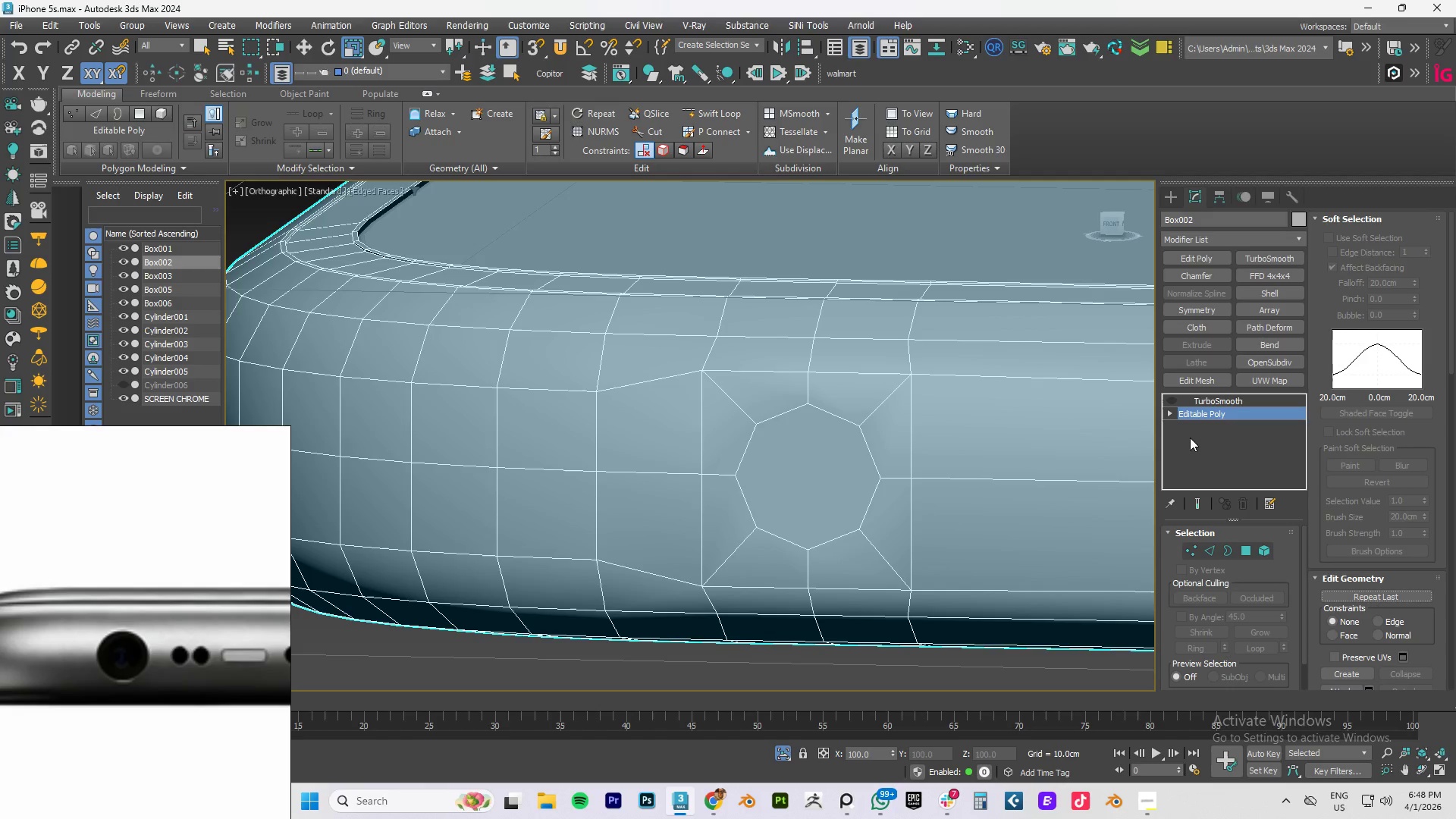 
key(Control+Z)
 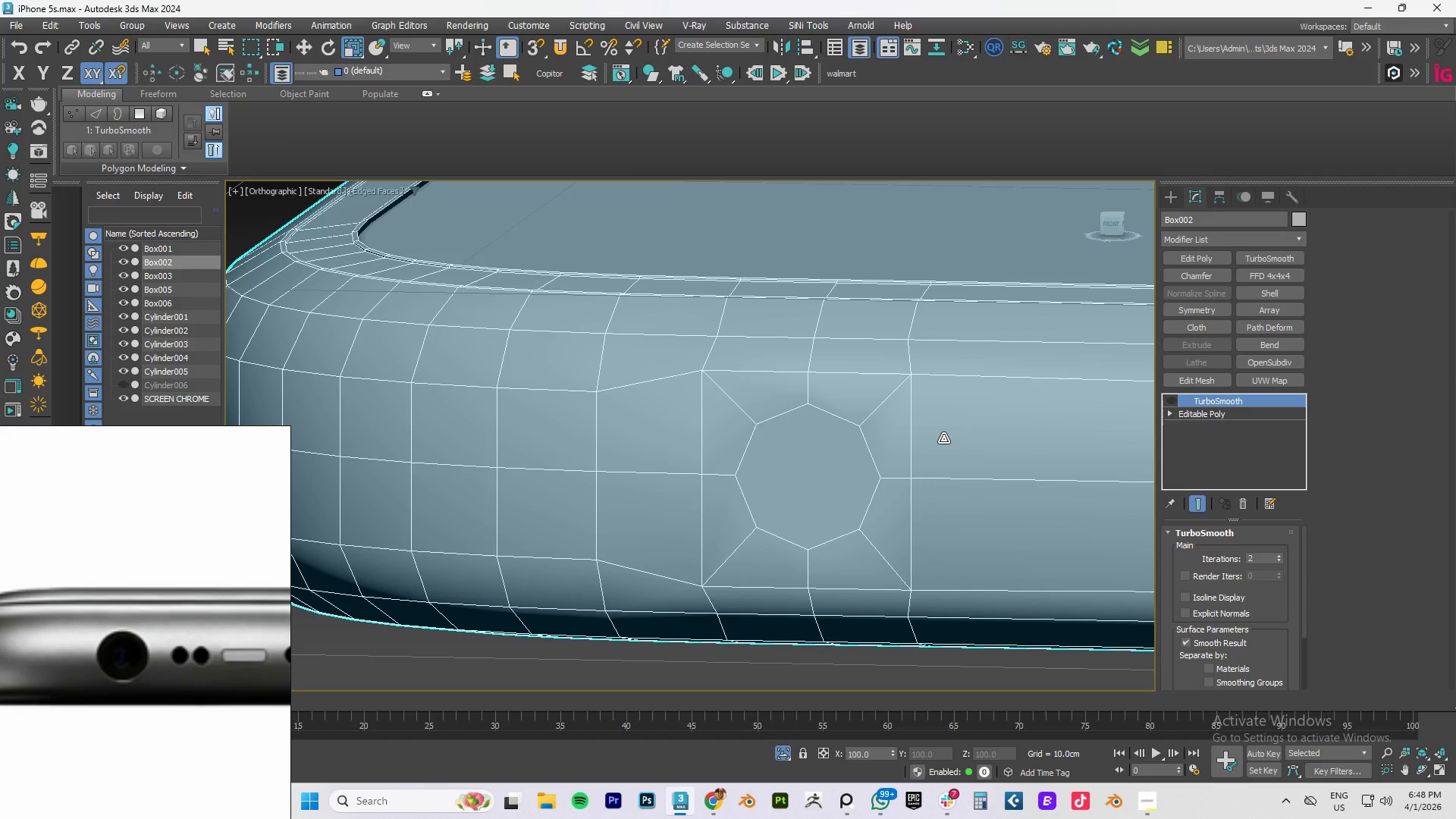 
key(Control+Z)
 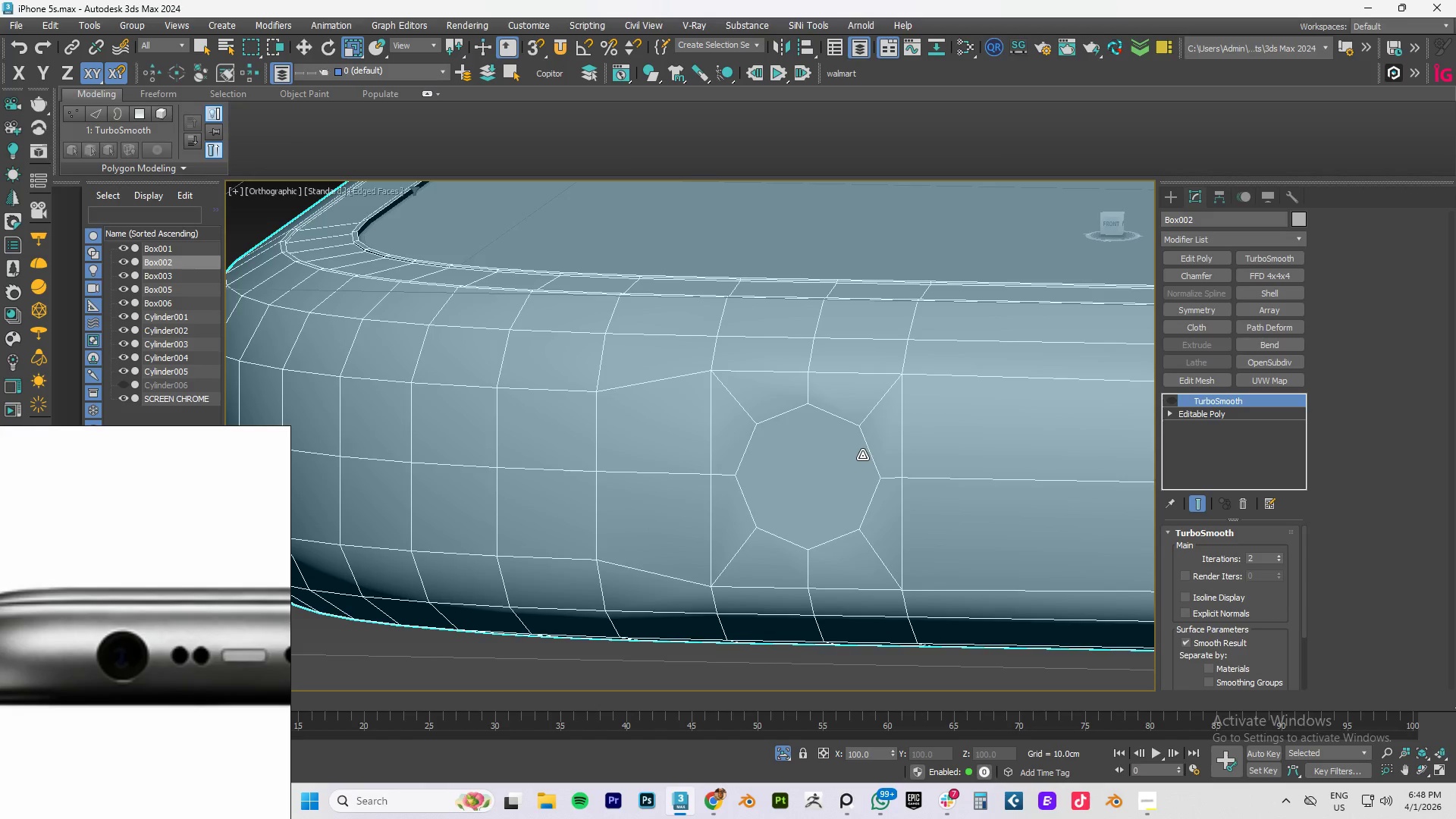 
key(Control+Z)
 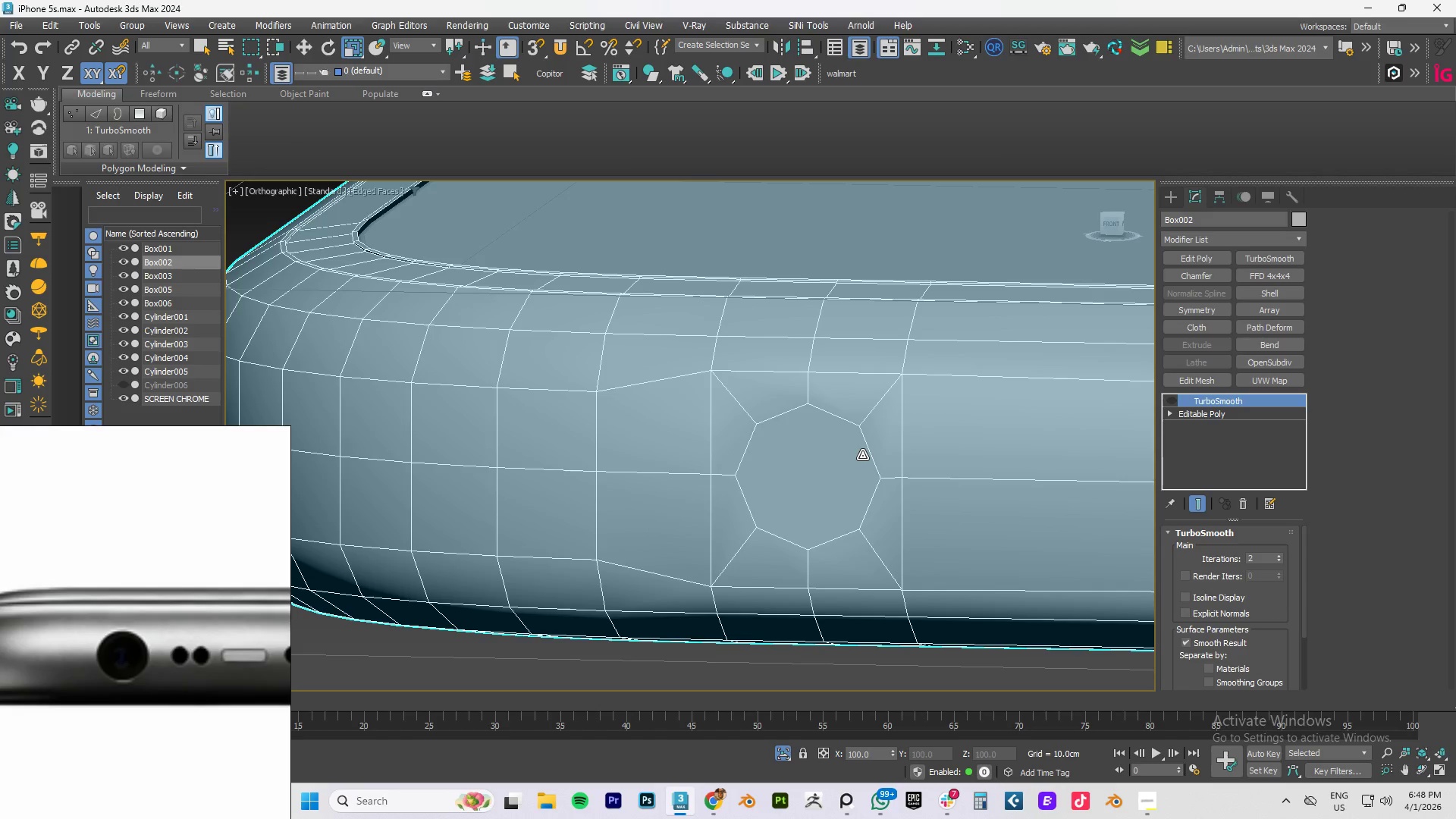 
key(Control+Z)
 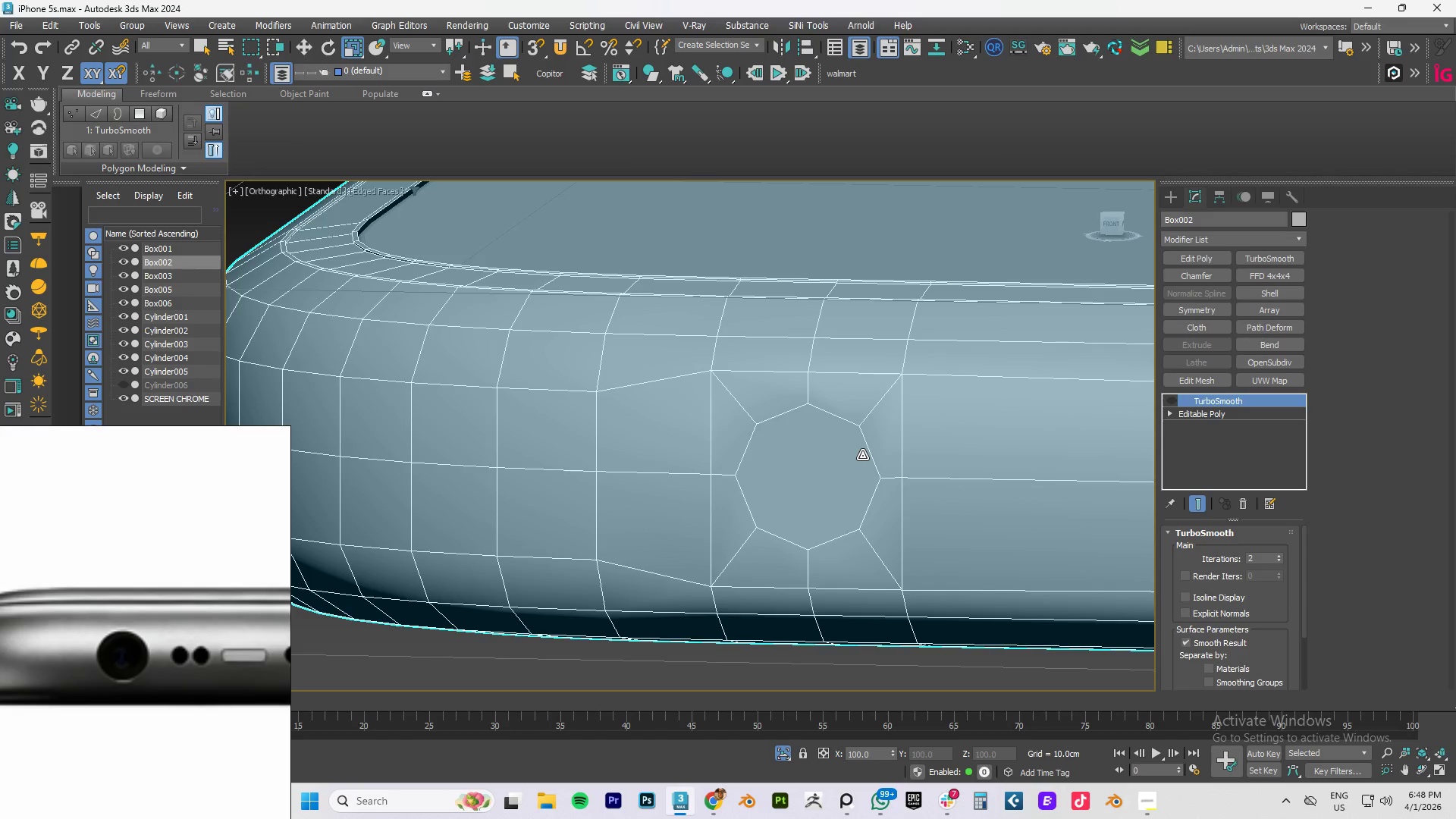 
key(Control+Z)
 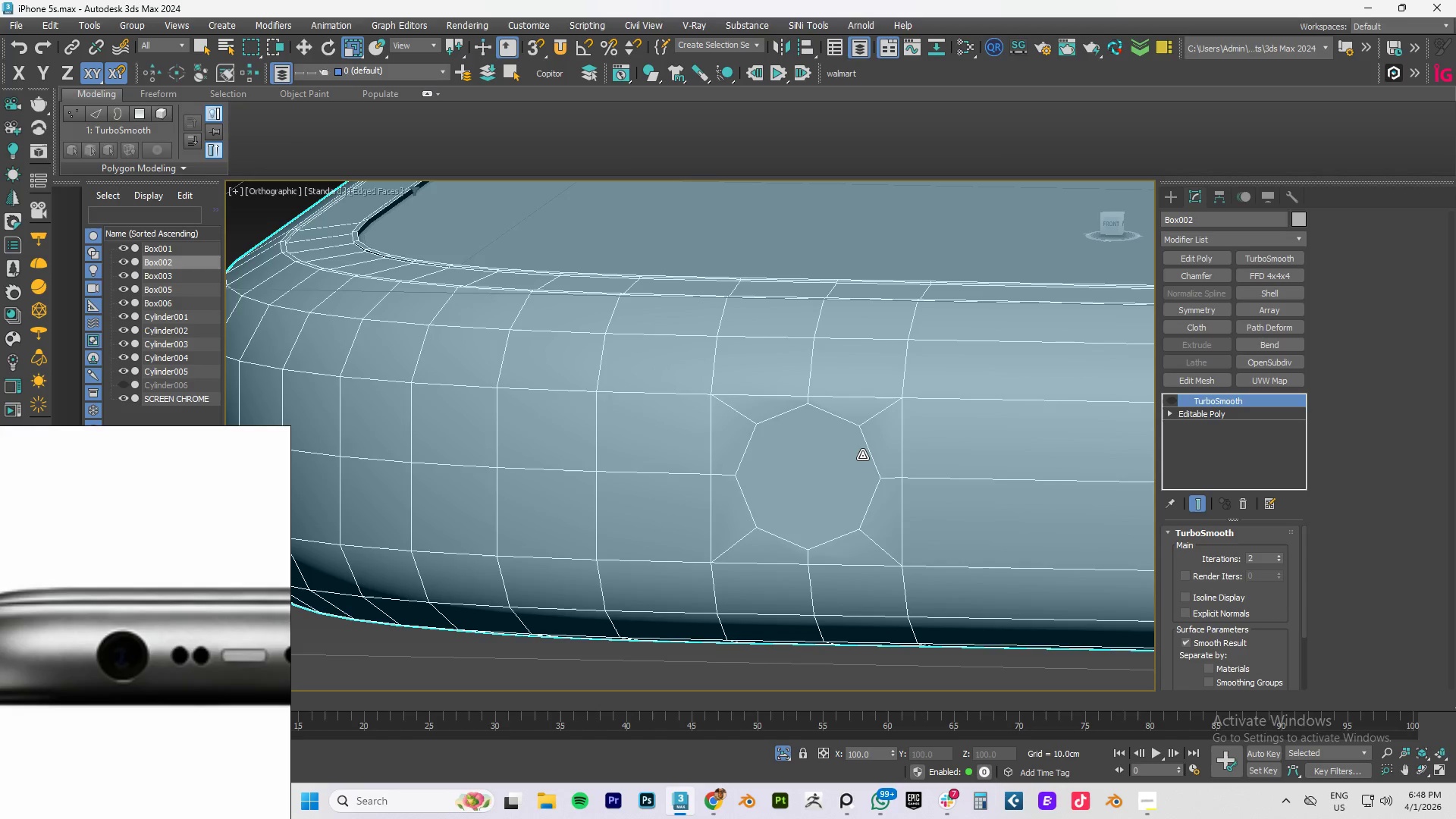 
key(Control+Z)
 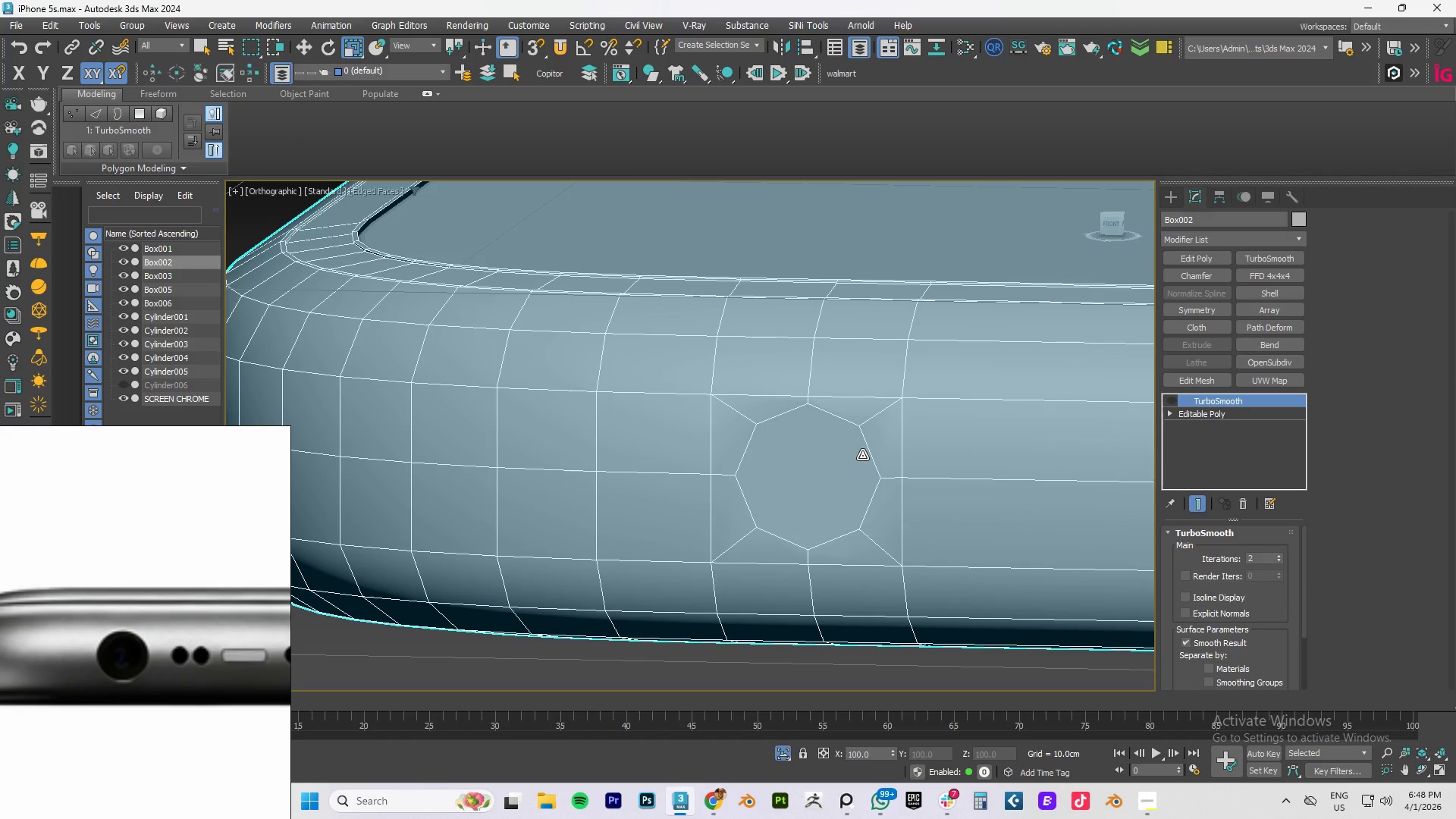 
key(Control+Z)
 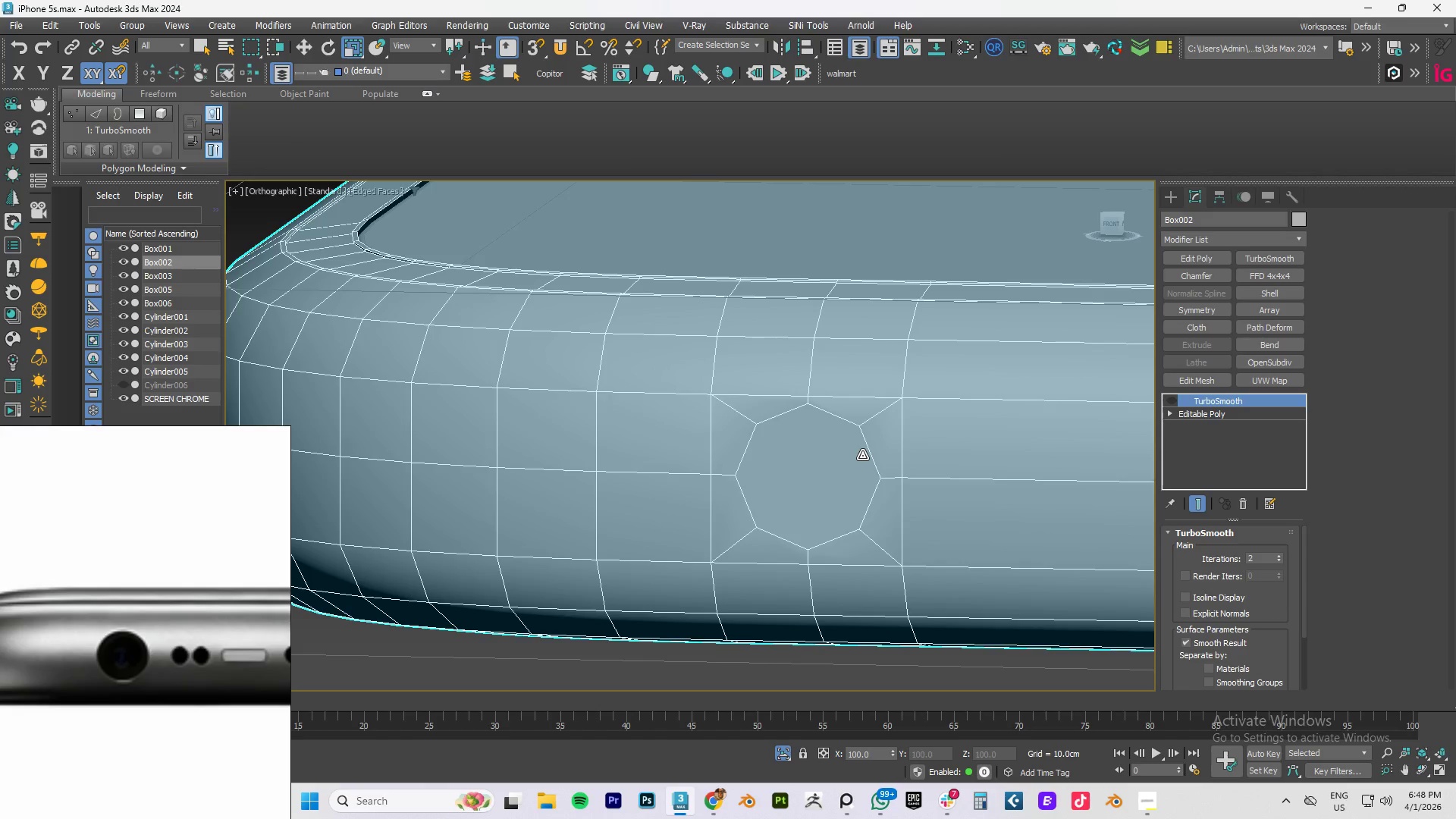 
key(Control+Z)
 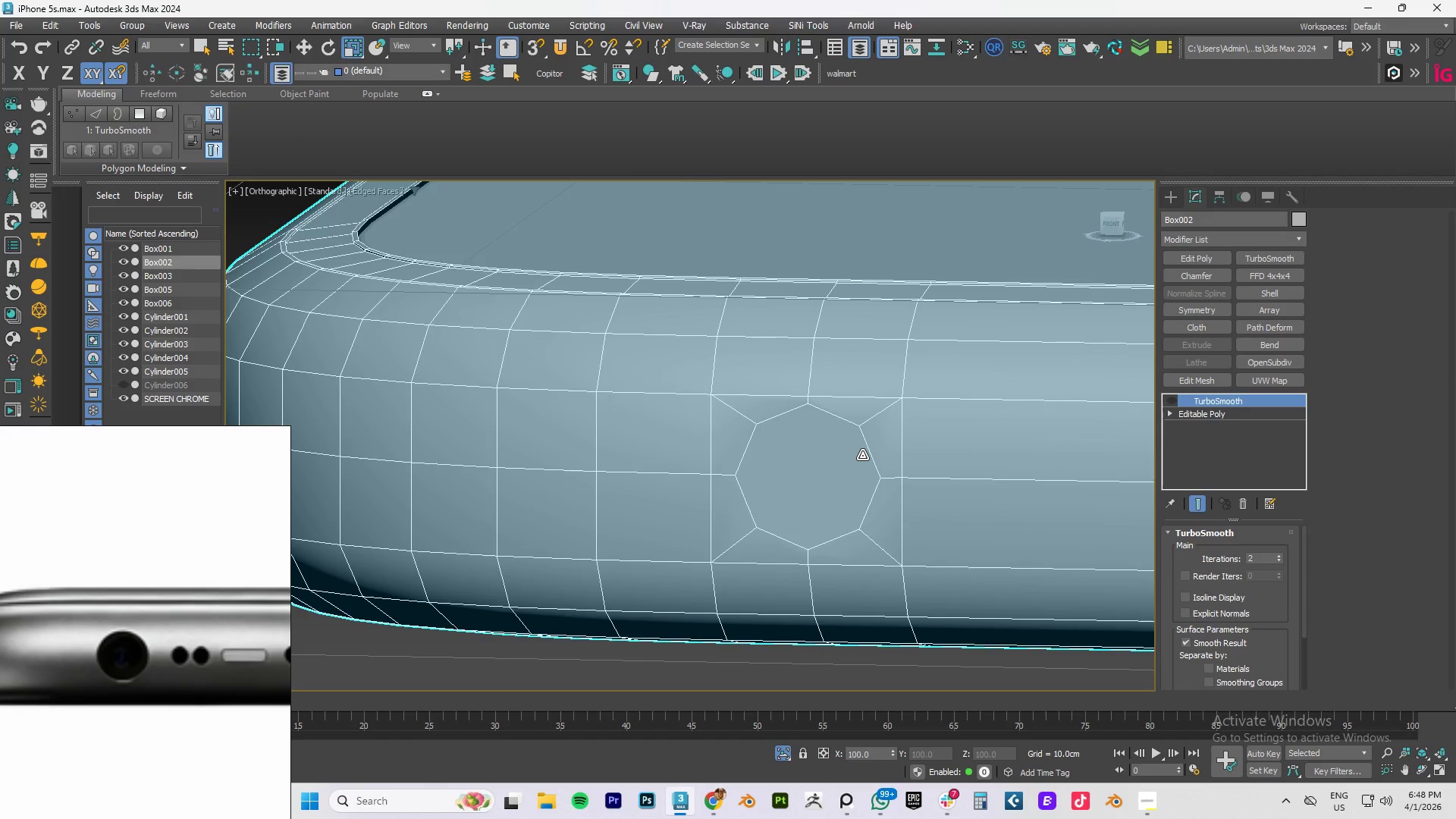 
key(Control+Z)
 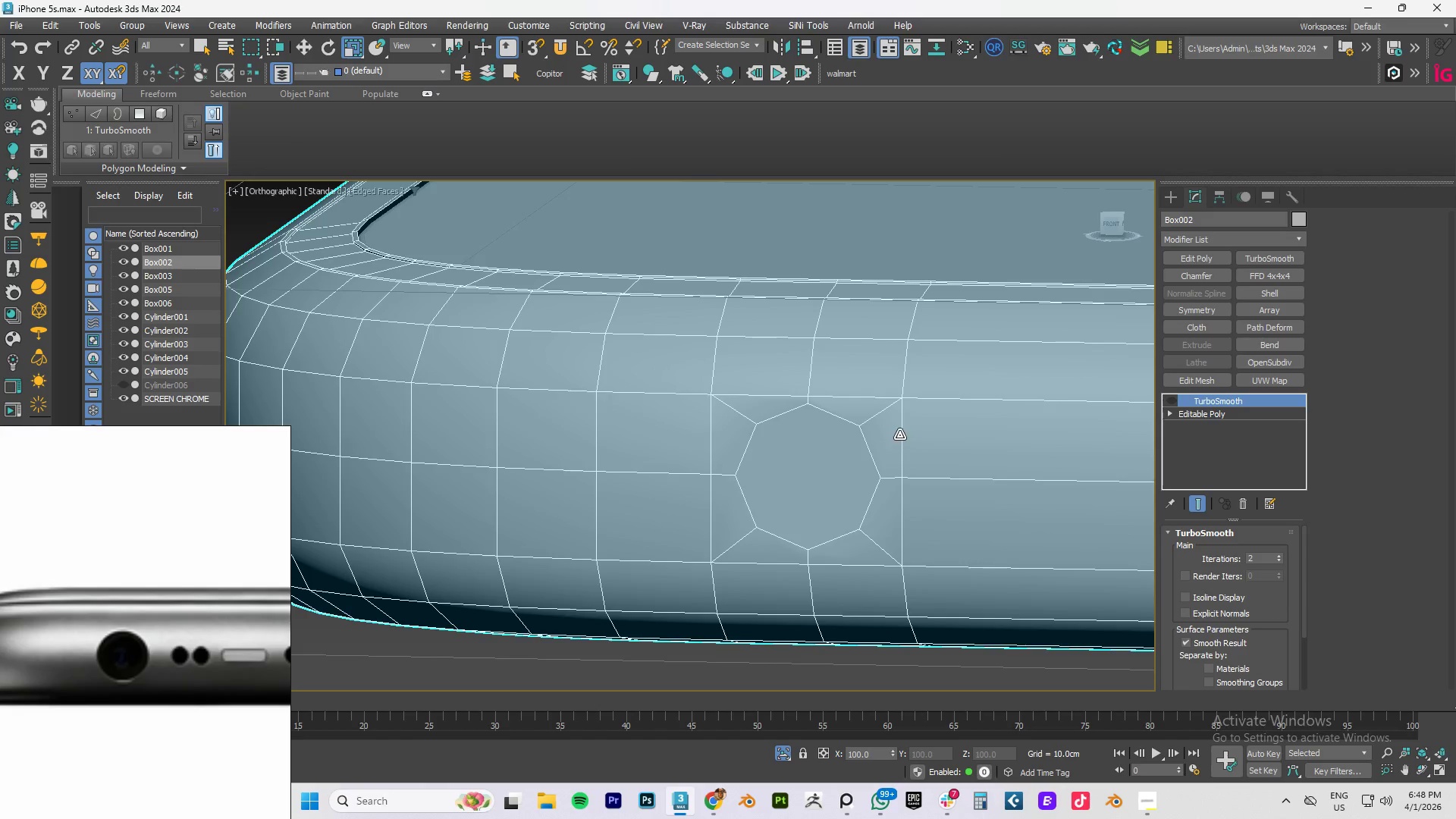 
hold_key(key=AltLeft, duration=0.41)
 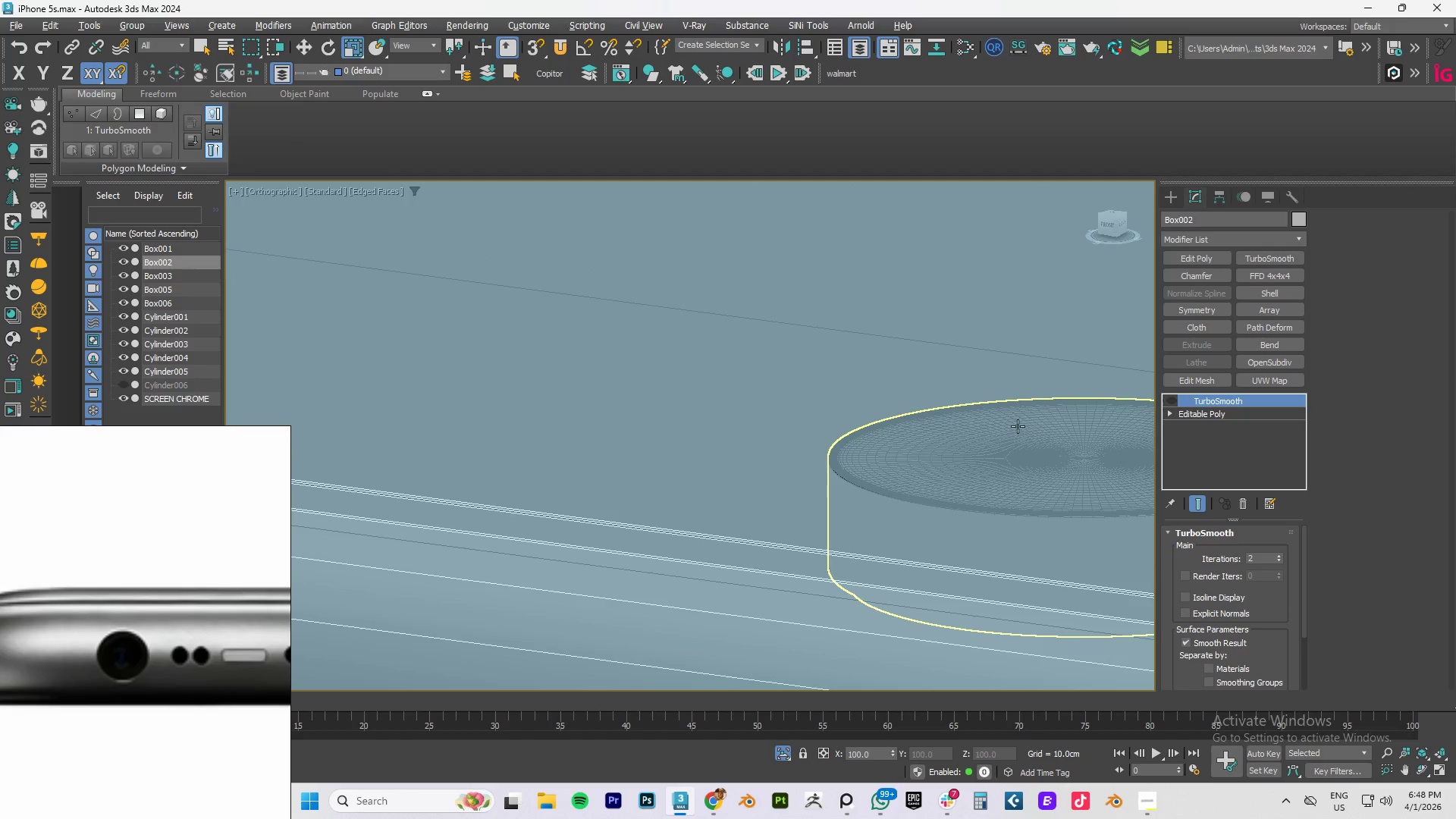 
type(fz)
 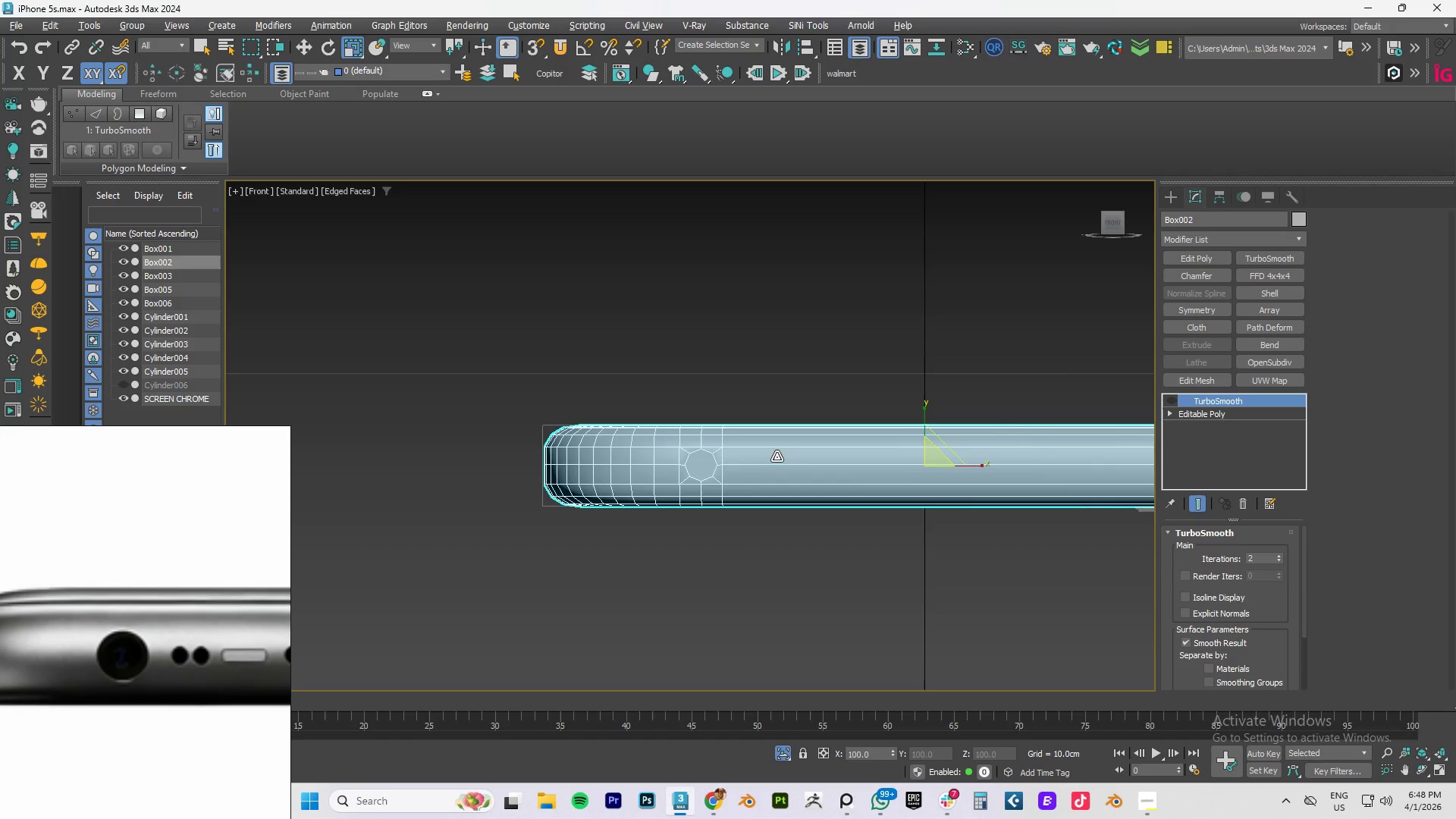 
scroll: coordinate [700, 459], scroll_direction: up, amount: 5.0
 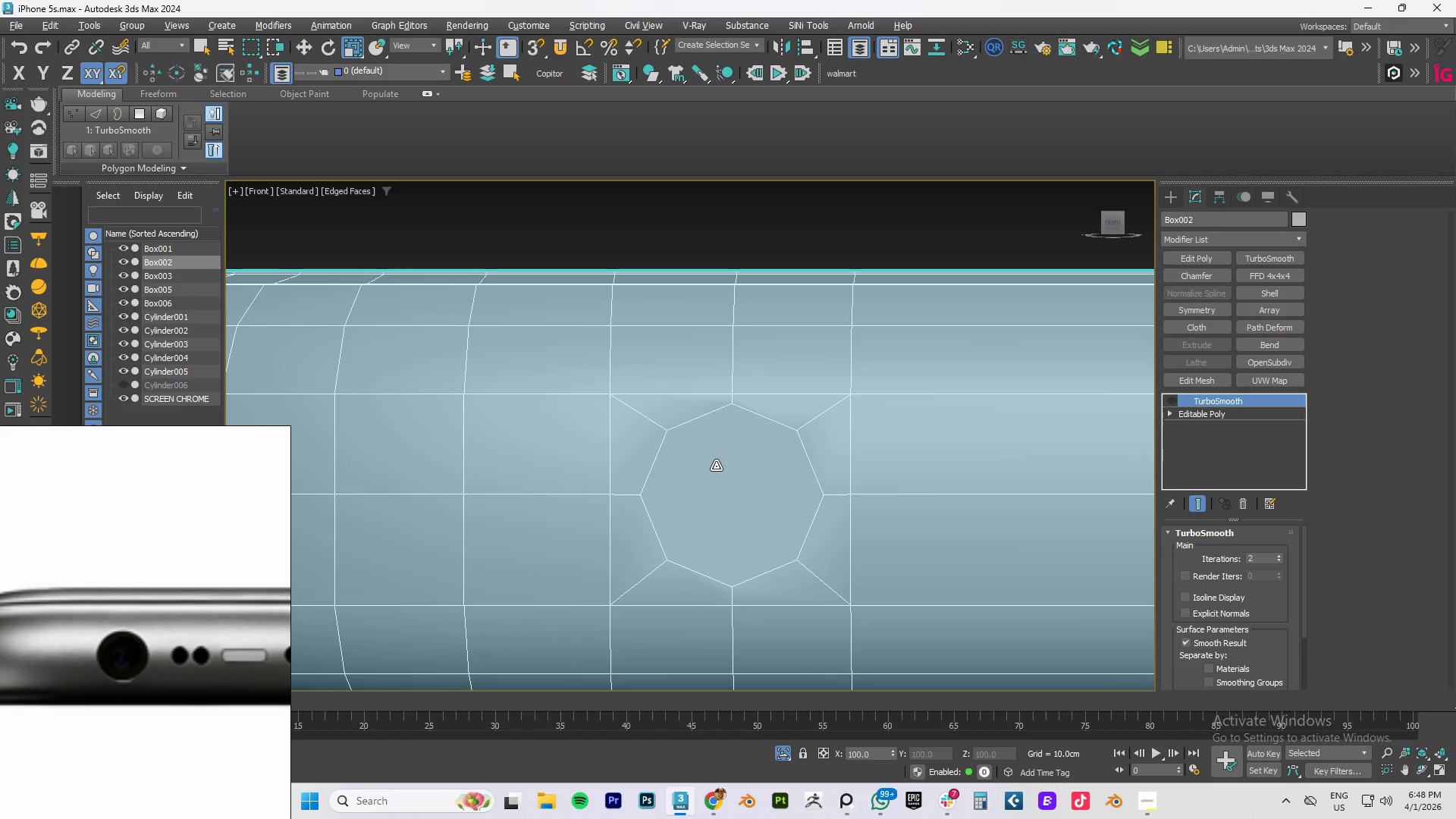 
key(Control+Z)
 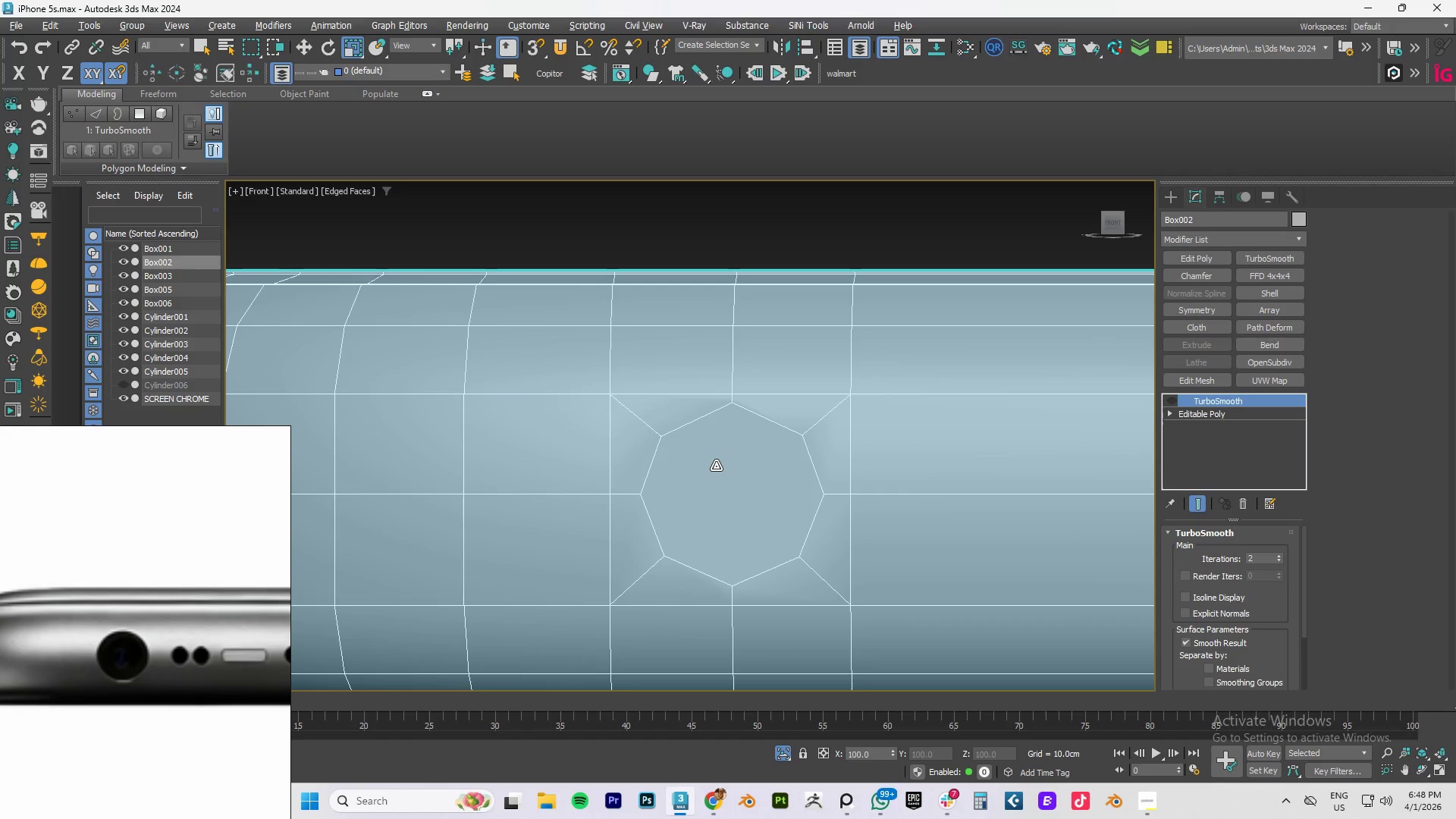 
key(Control+Z)
 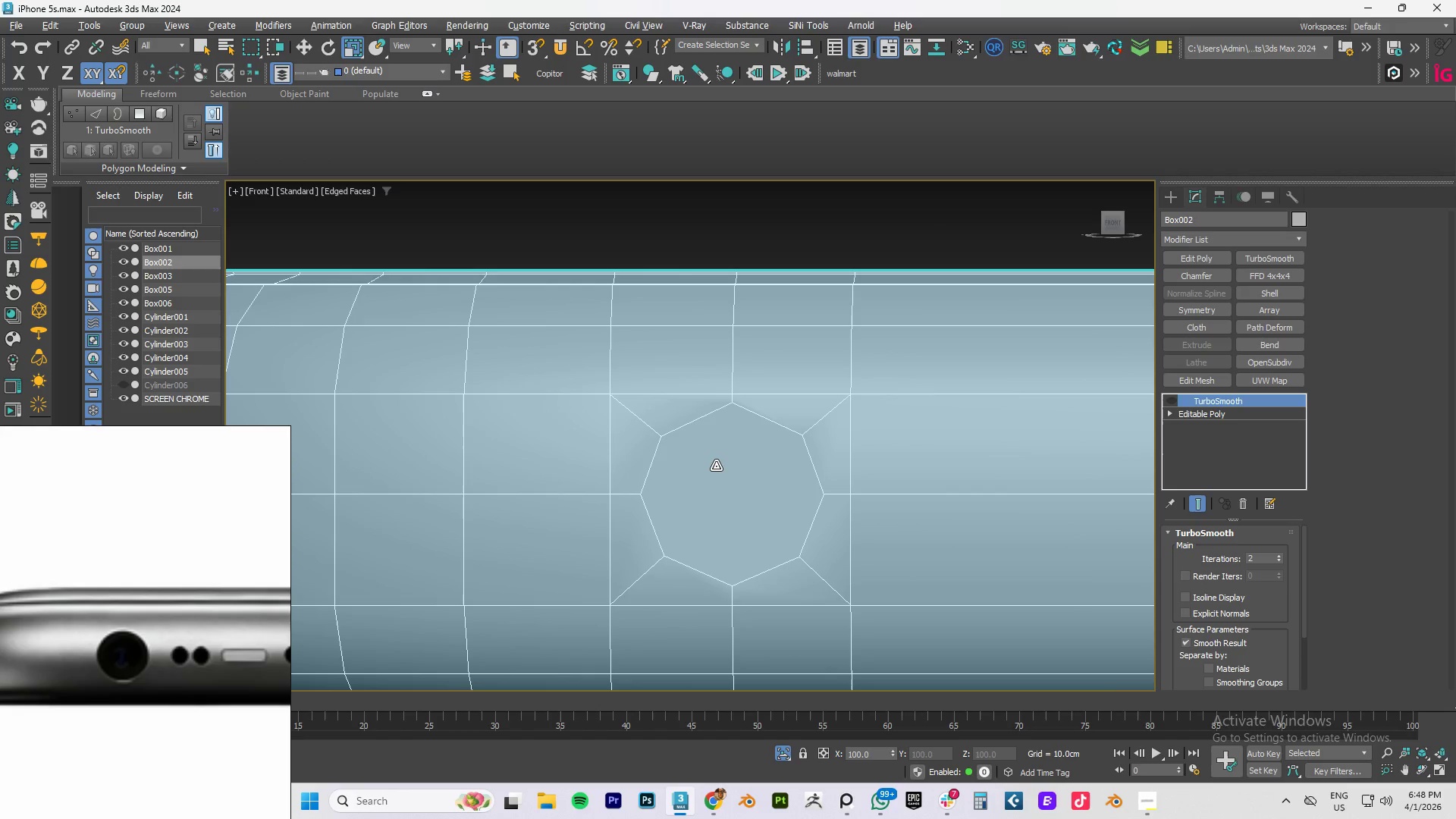 
key(Control+Z)
 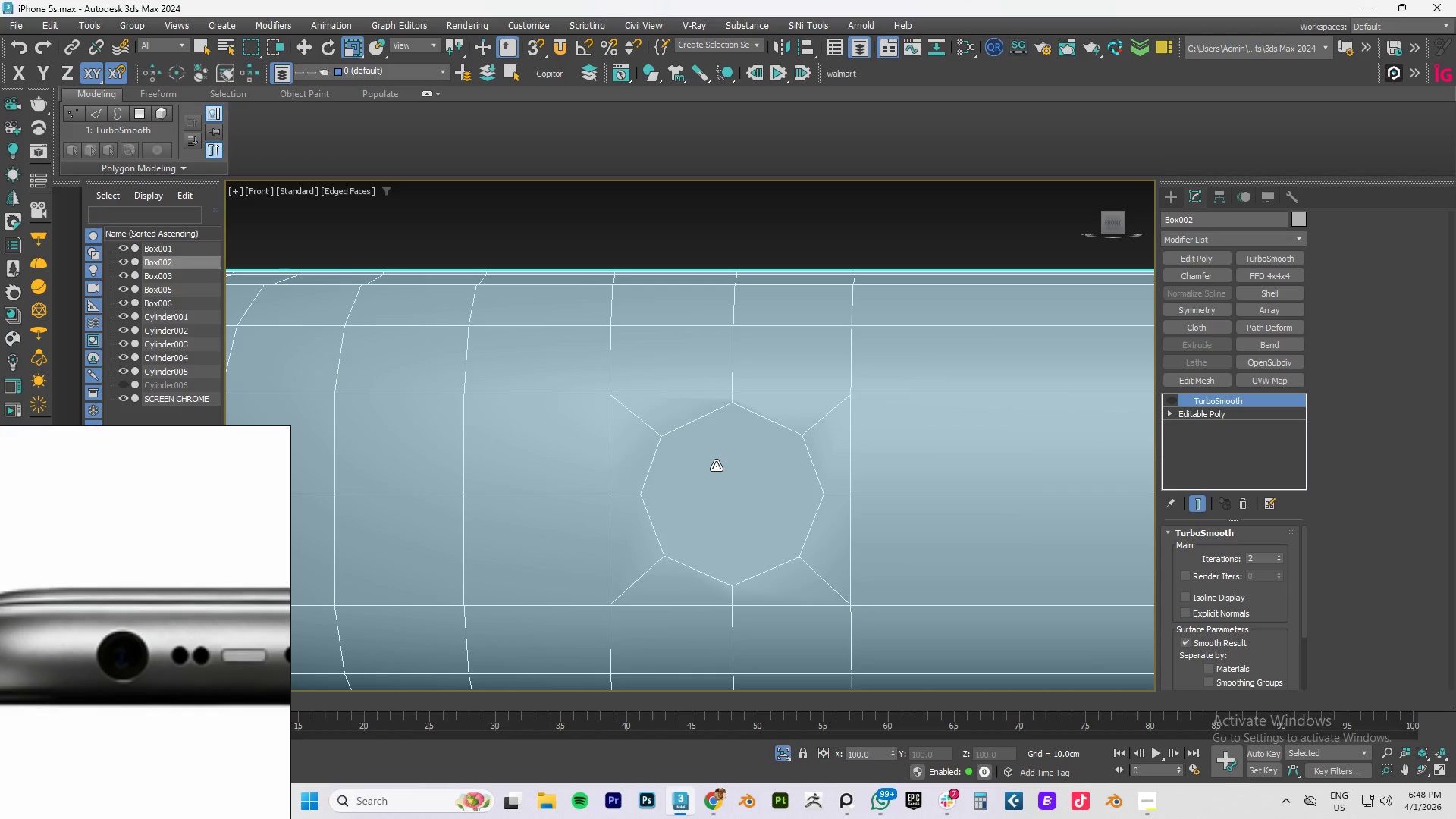 
key(Control+Z)
 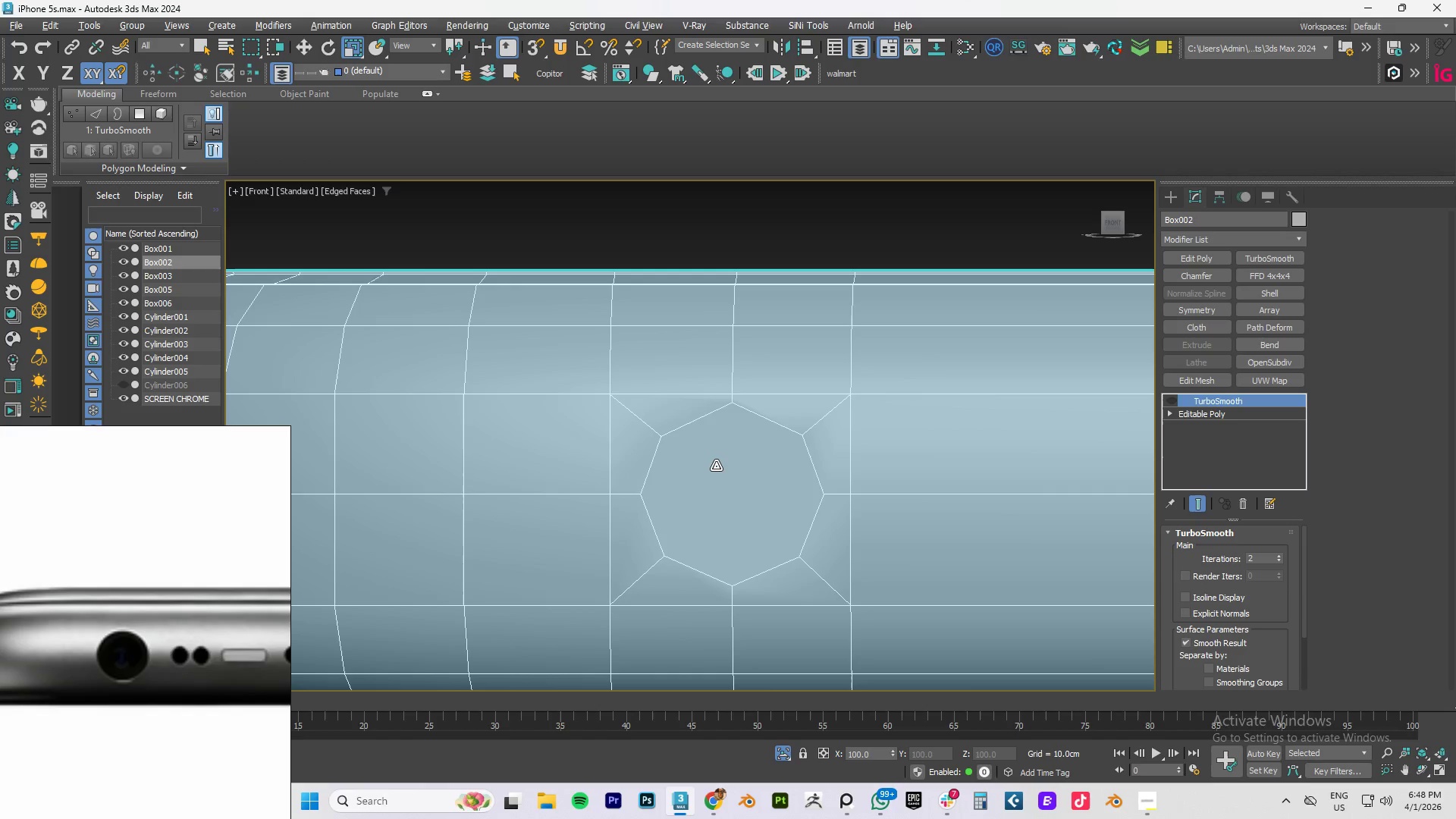 
key(Control+Z)
 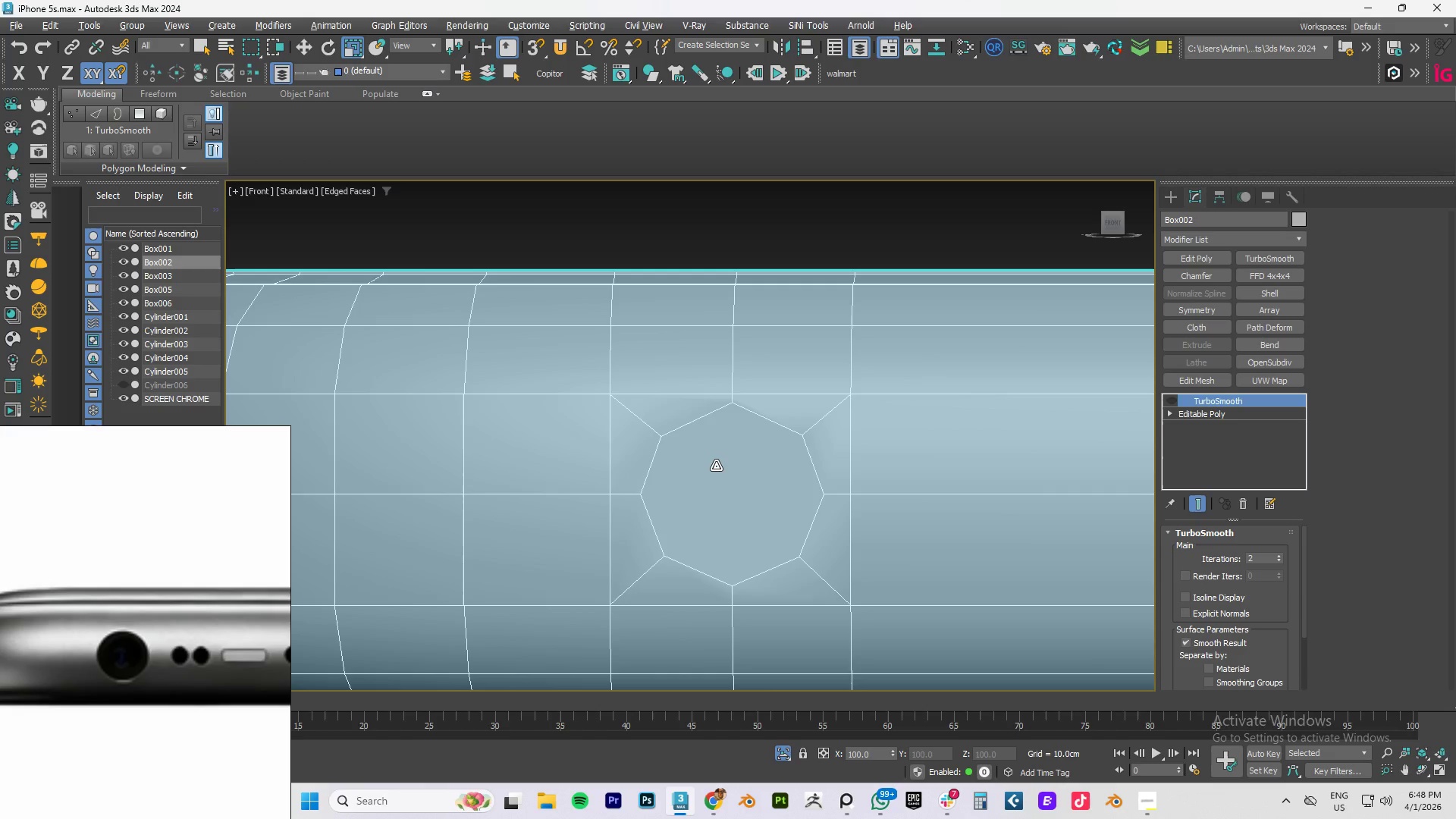 
key(Control+Z)
 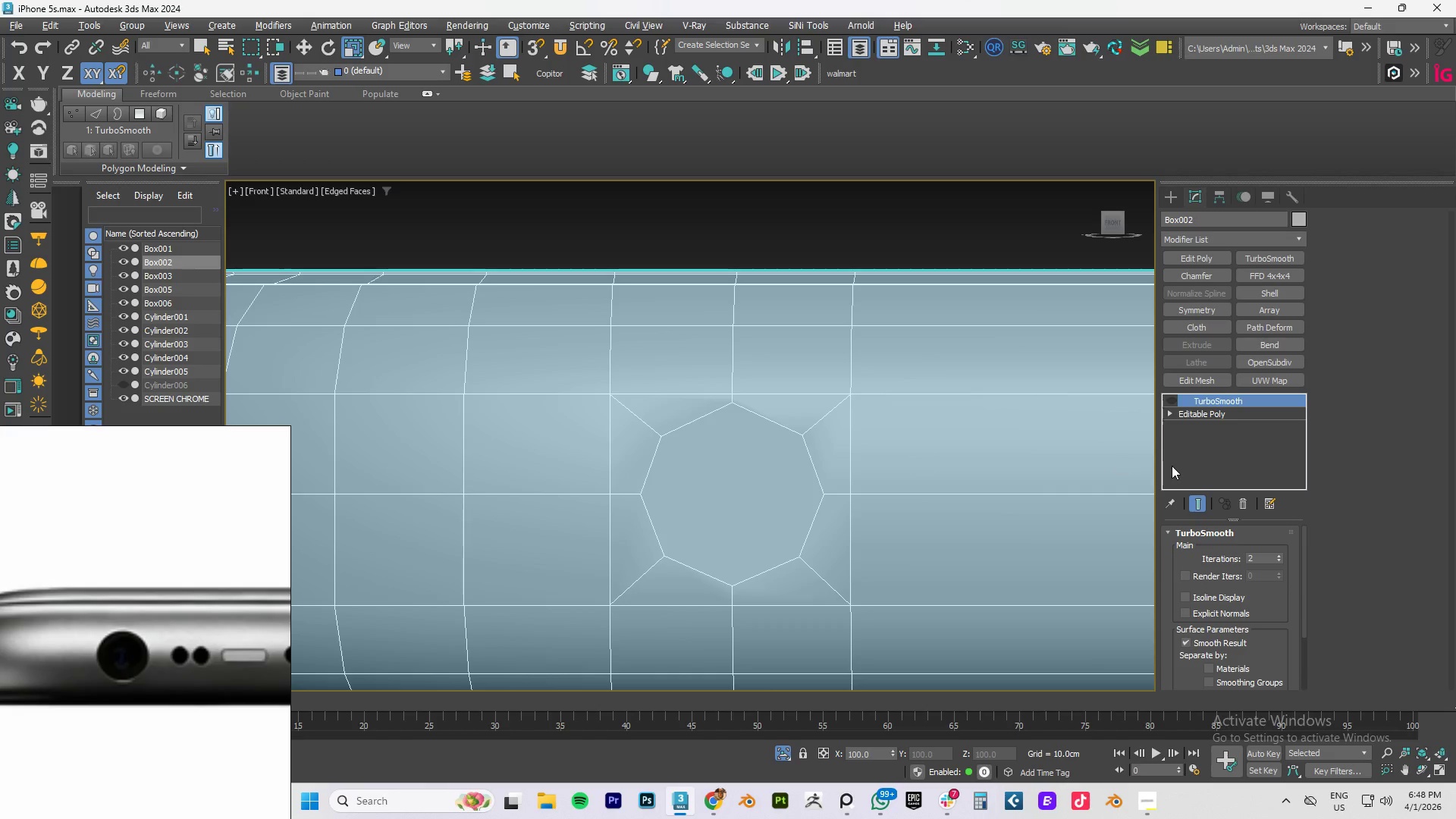 
key(Control+Z)
 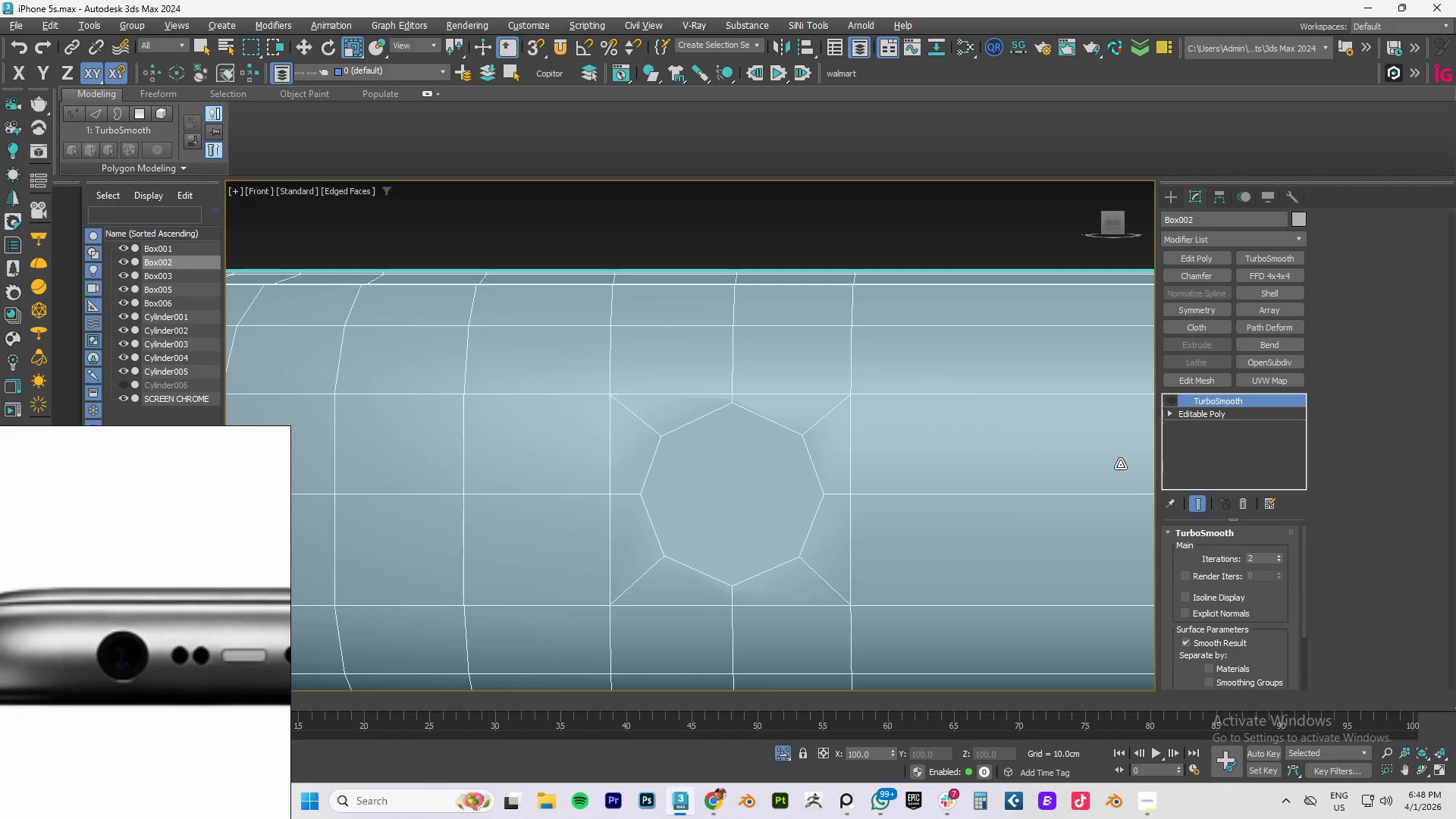 
key(Control+Z)
 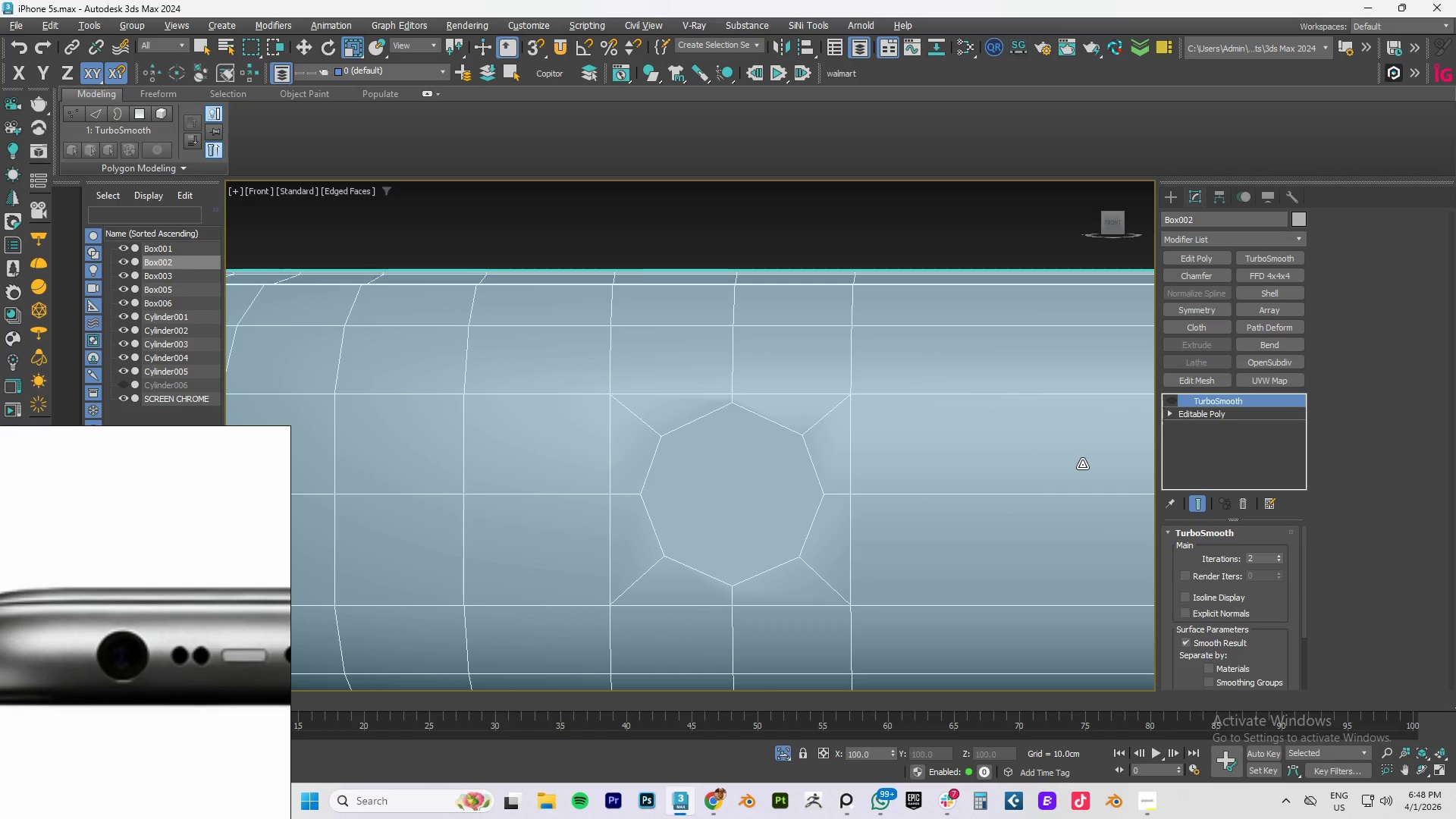 
key(Control+Z)
 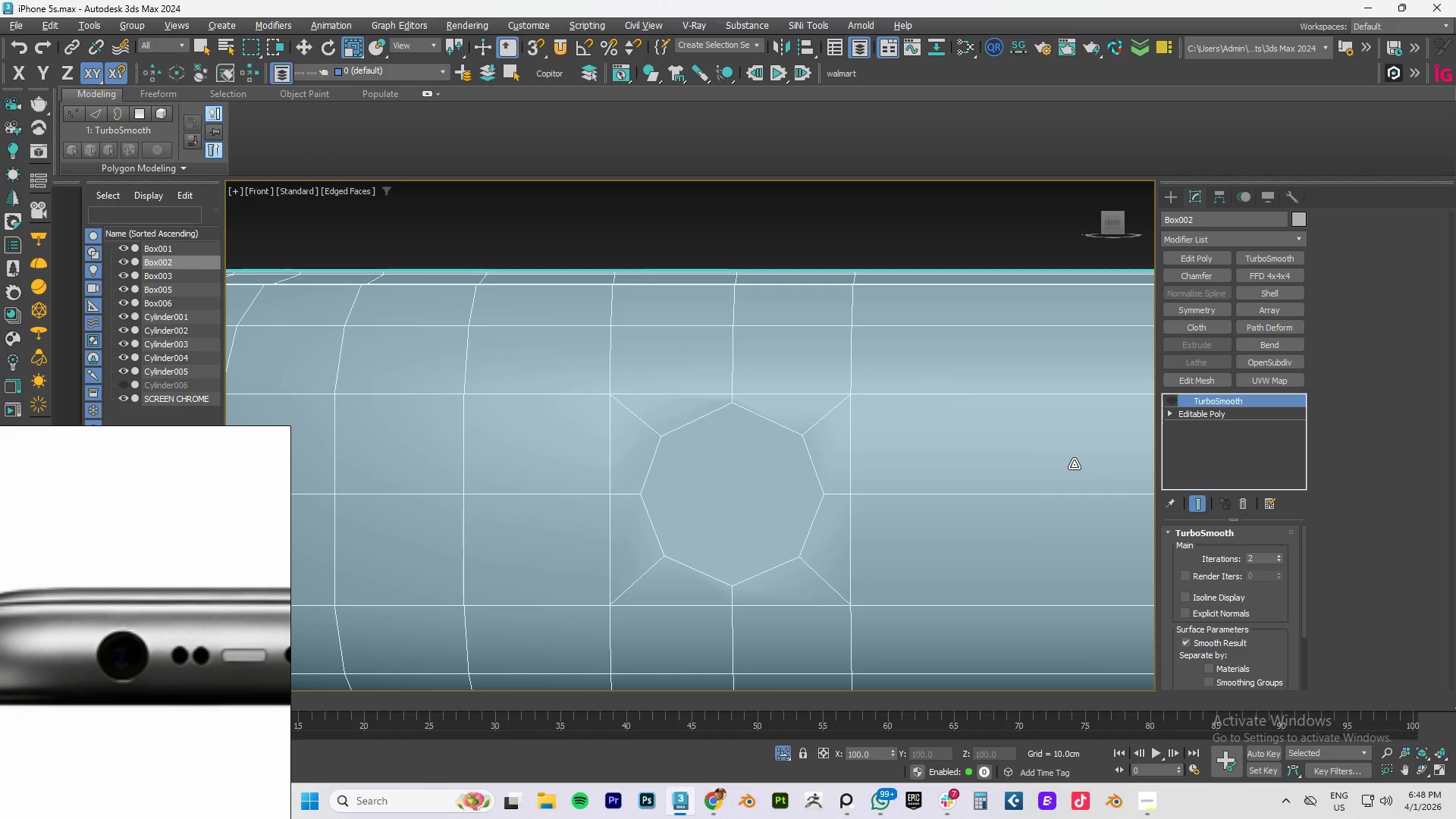 
key(Control+Z)
 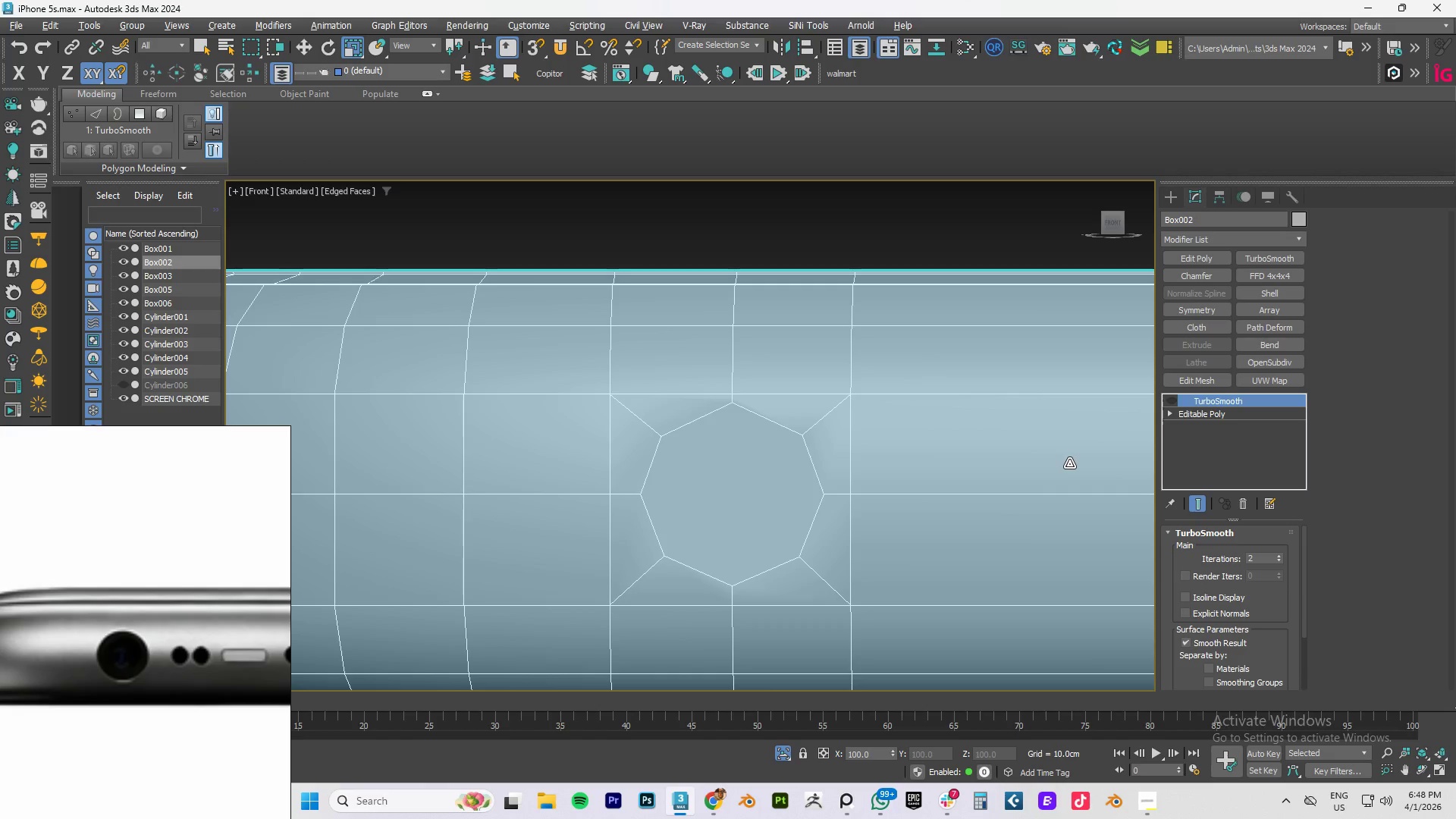 
key(Control+Z)
 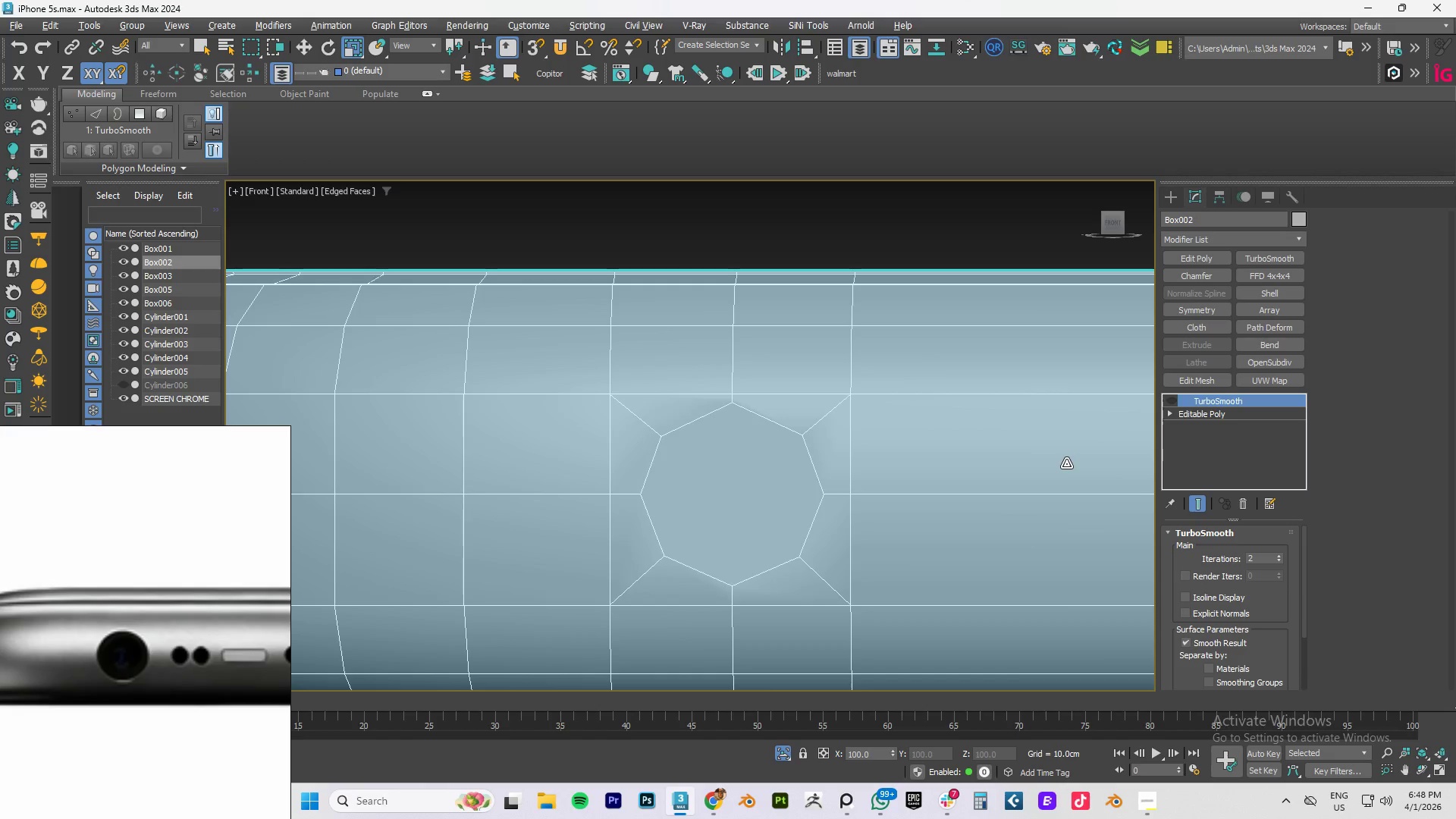 
key(Control+Z)
 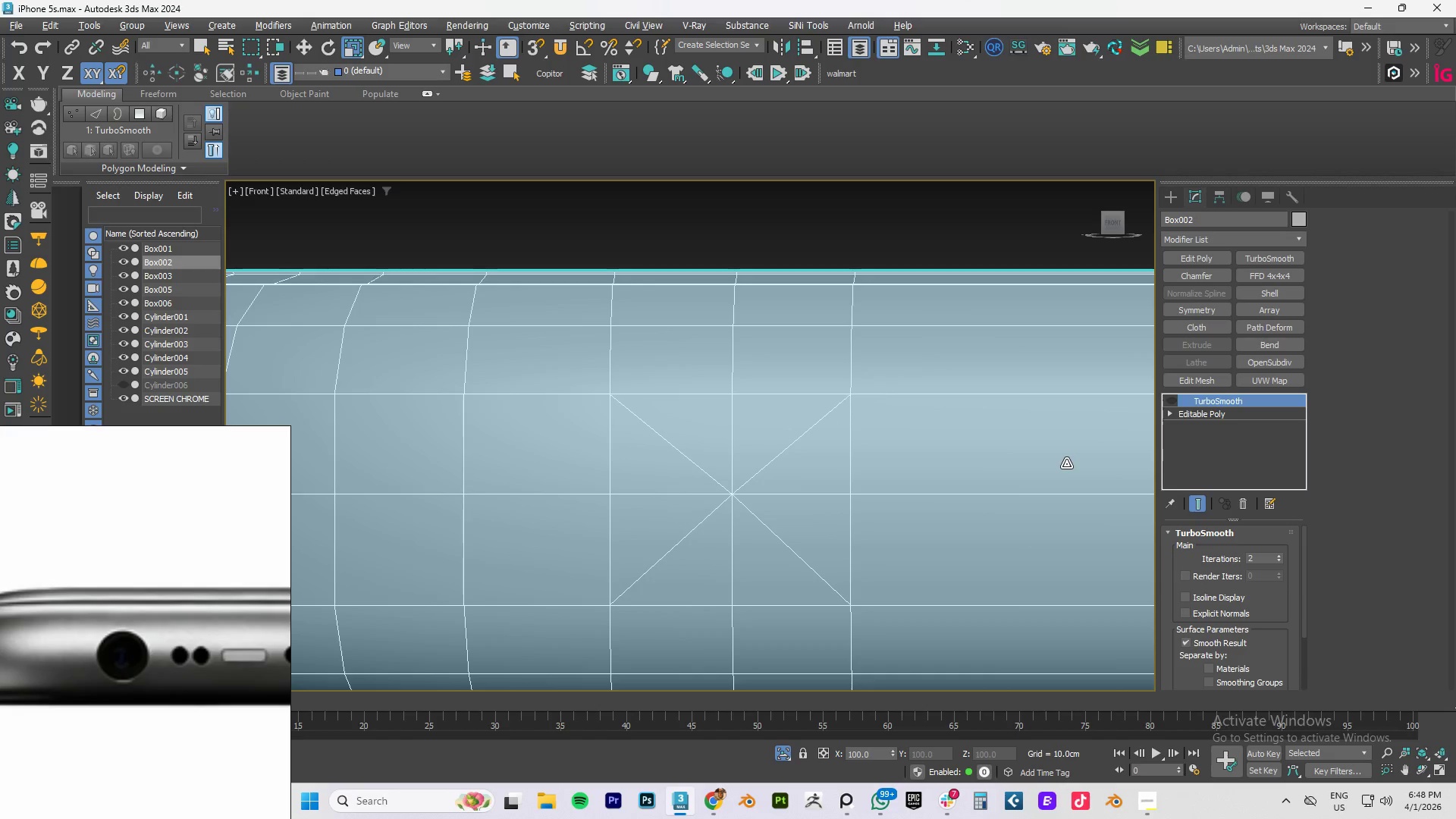 
key(Control+Z)
 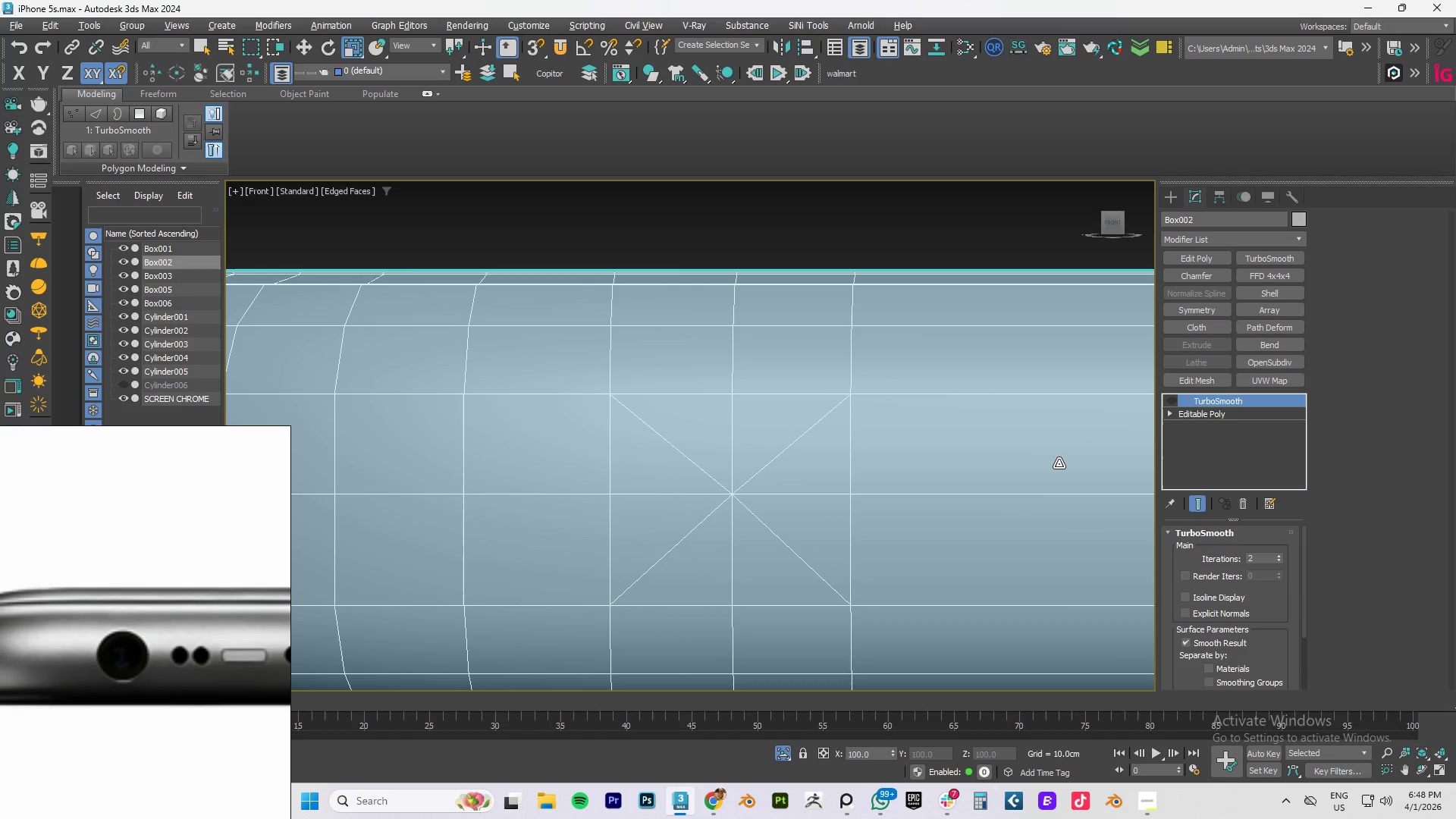 
key(Control+Y)
 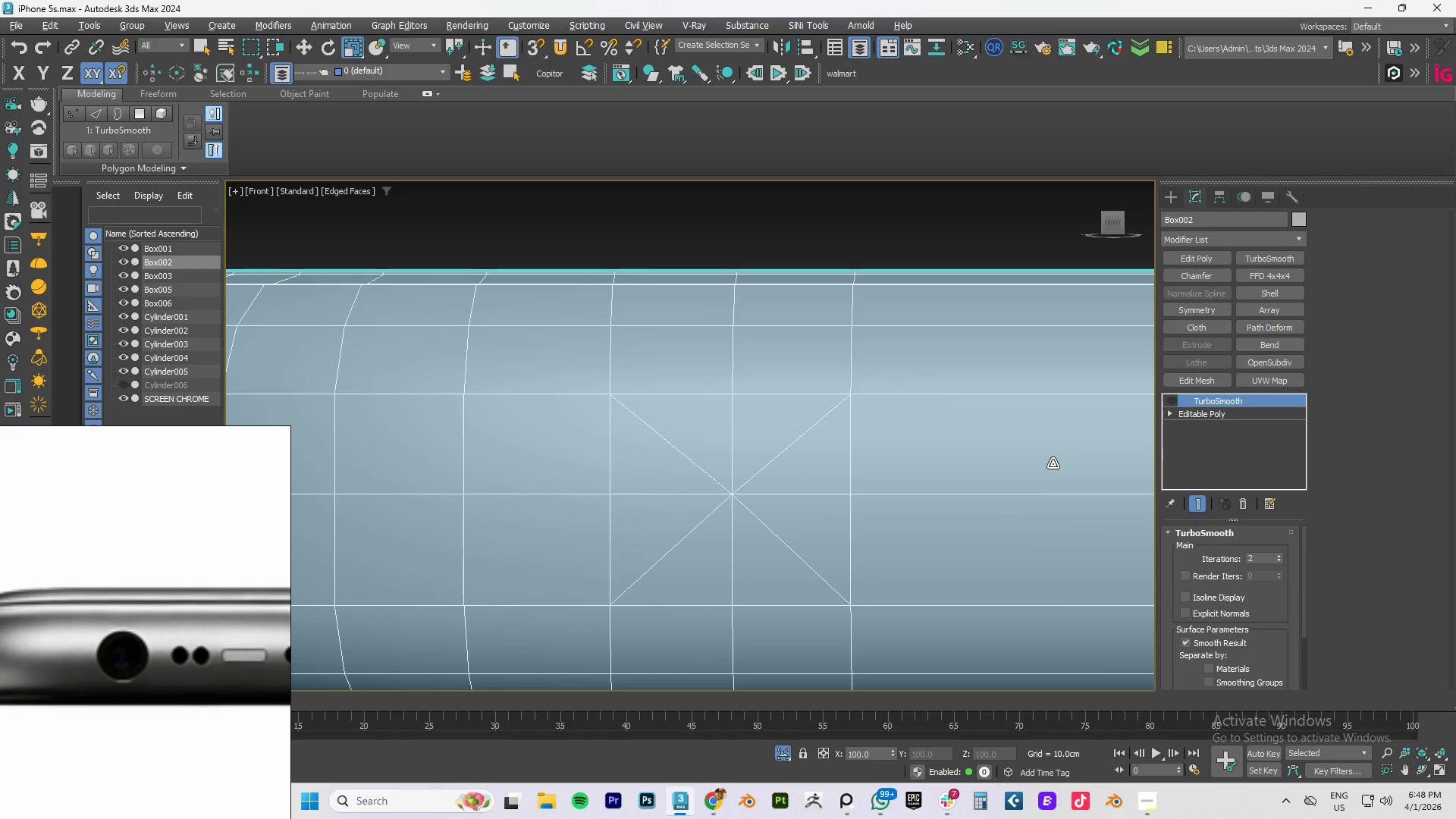 
key(Control+Y)
 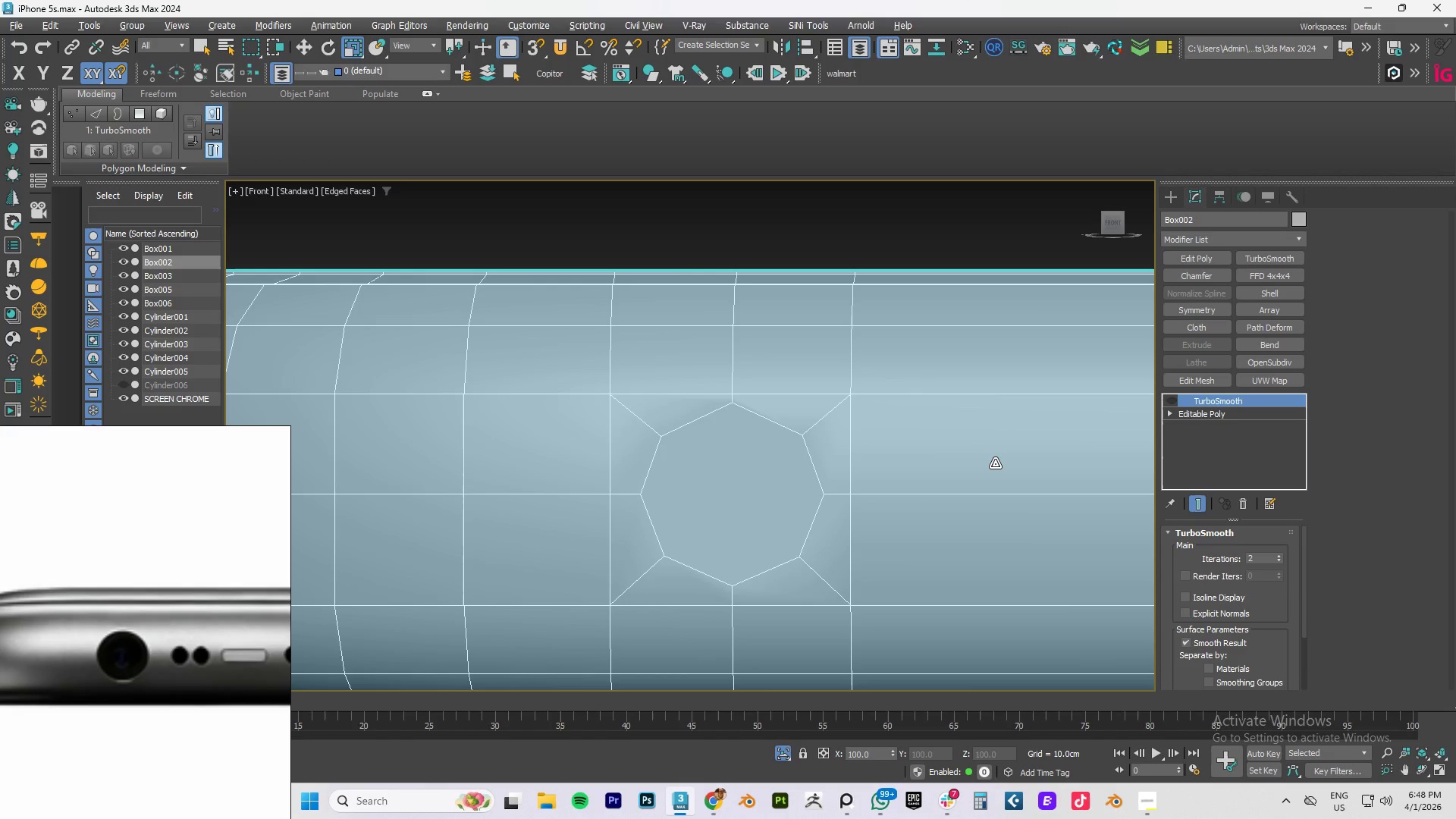 
key(Control+Z)
 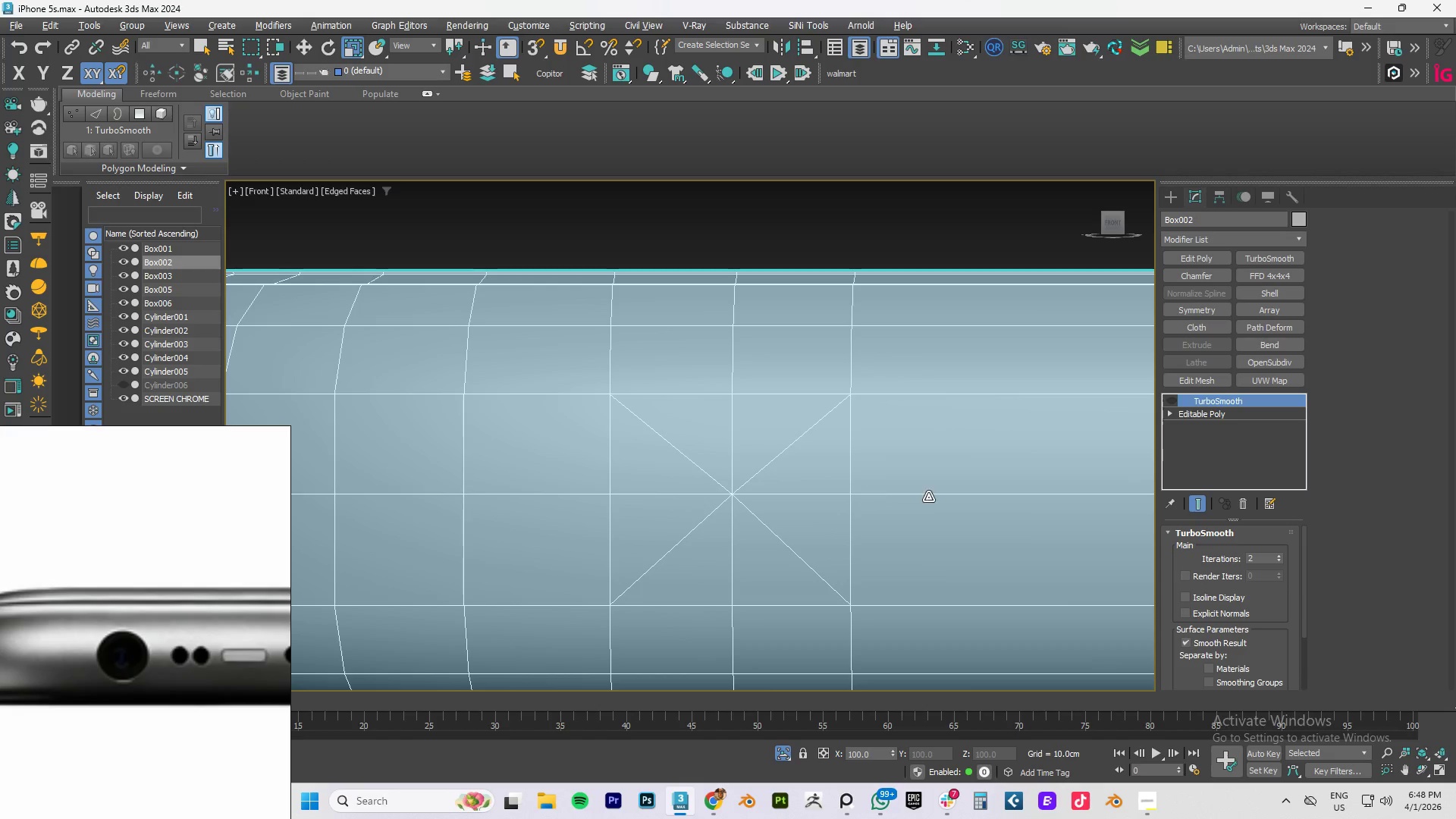 
left_click([1197, 415])
 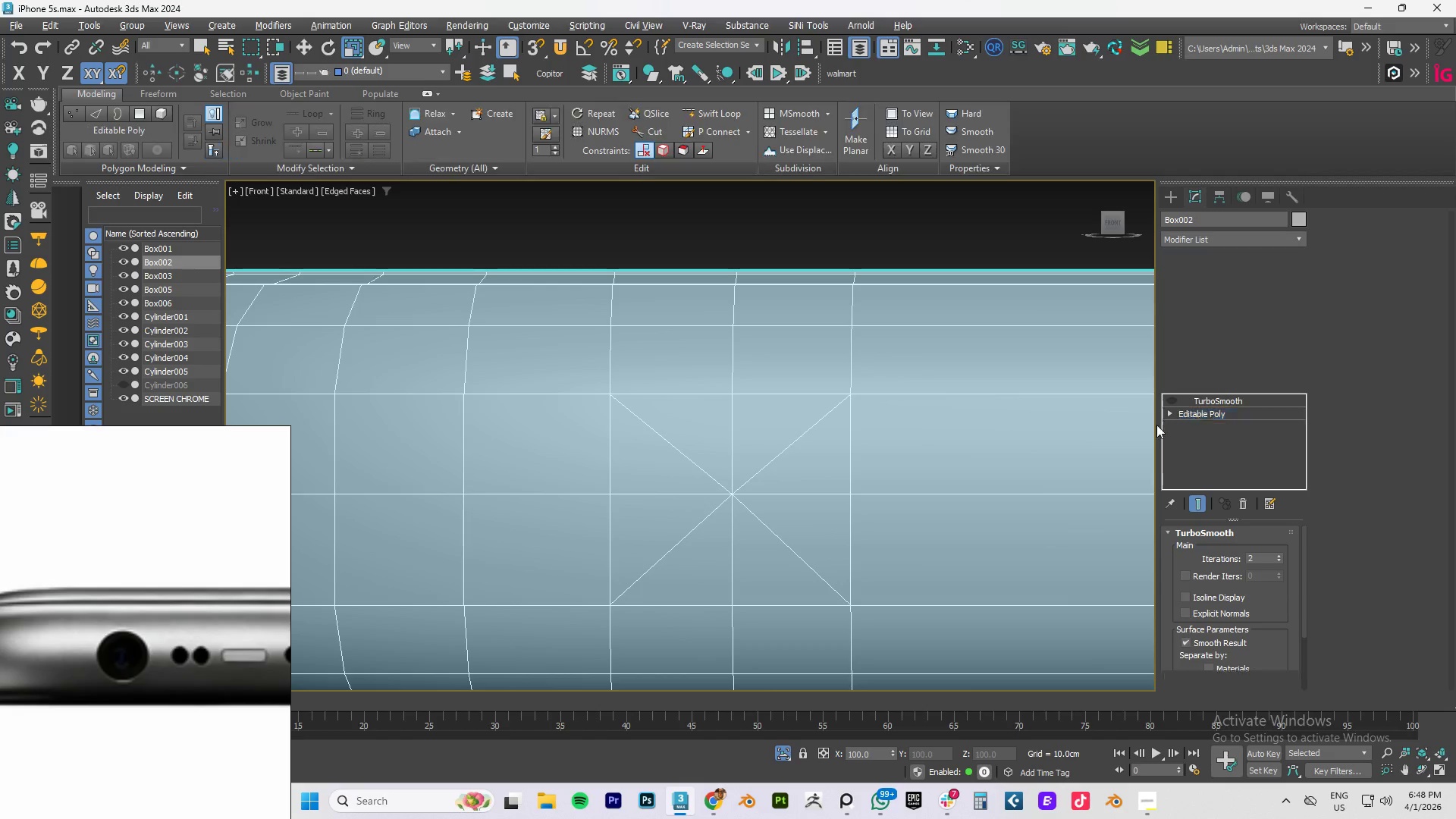 
key(1)
 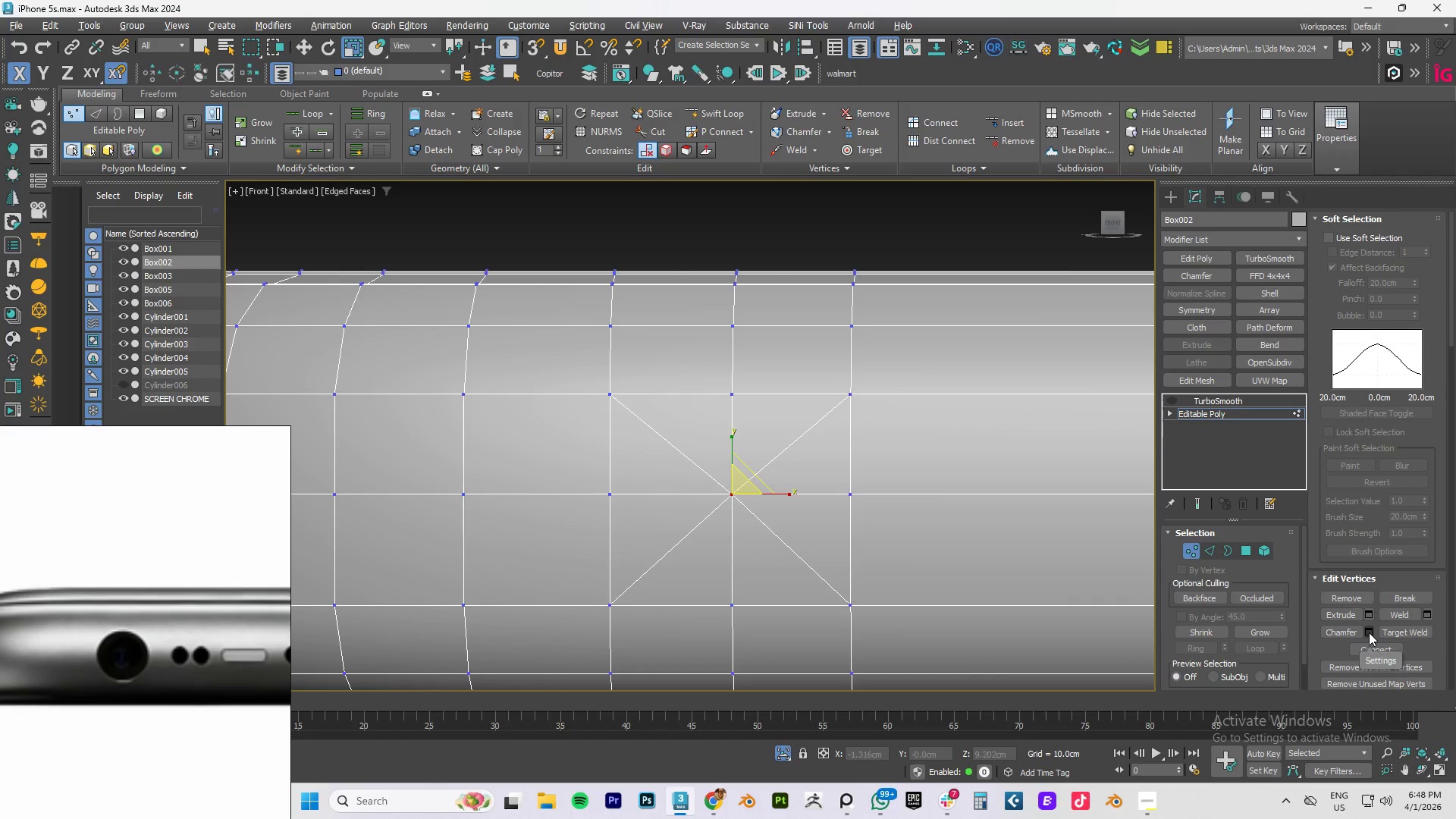 
left_click([1369, 632])
 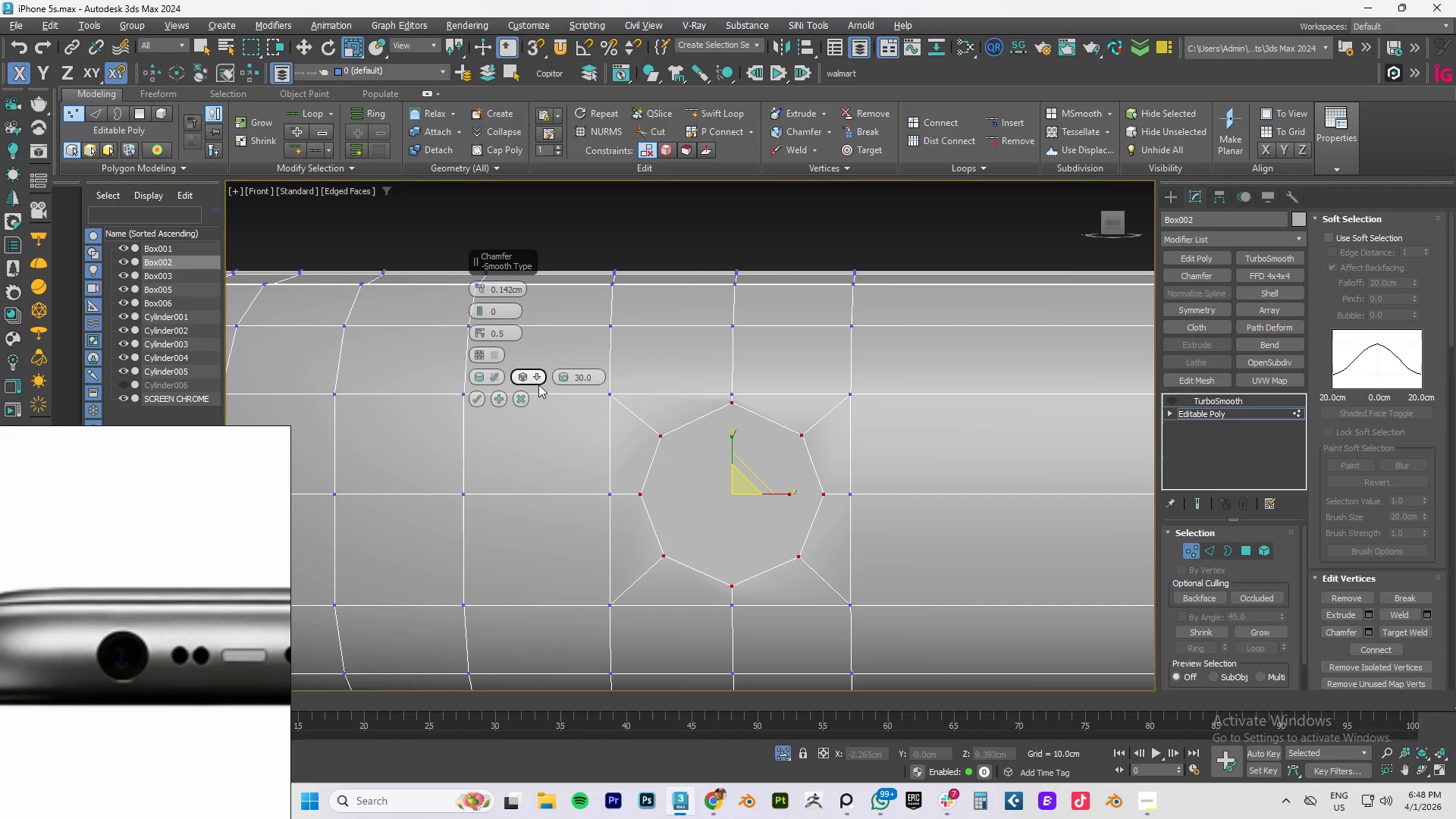 
left_click([538, 378])
 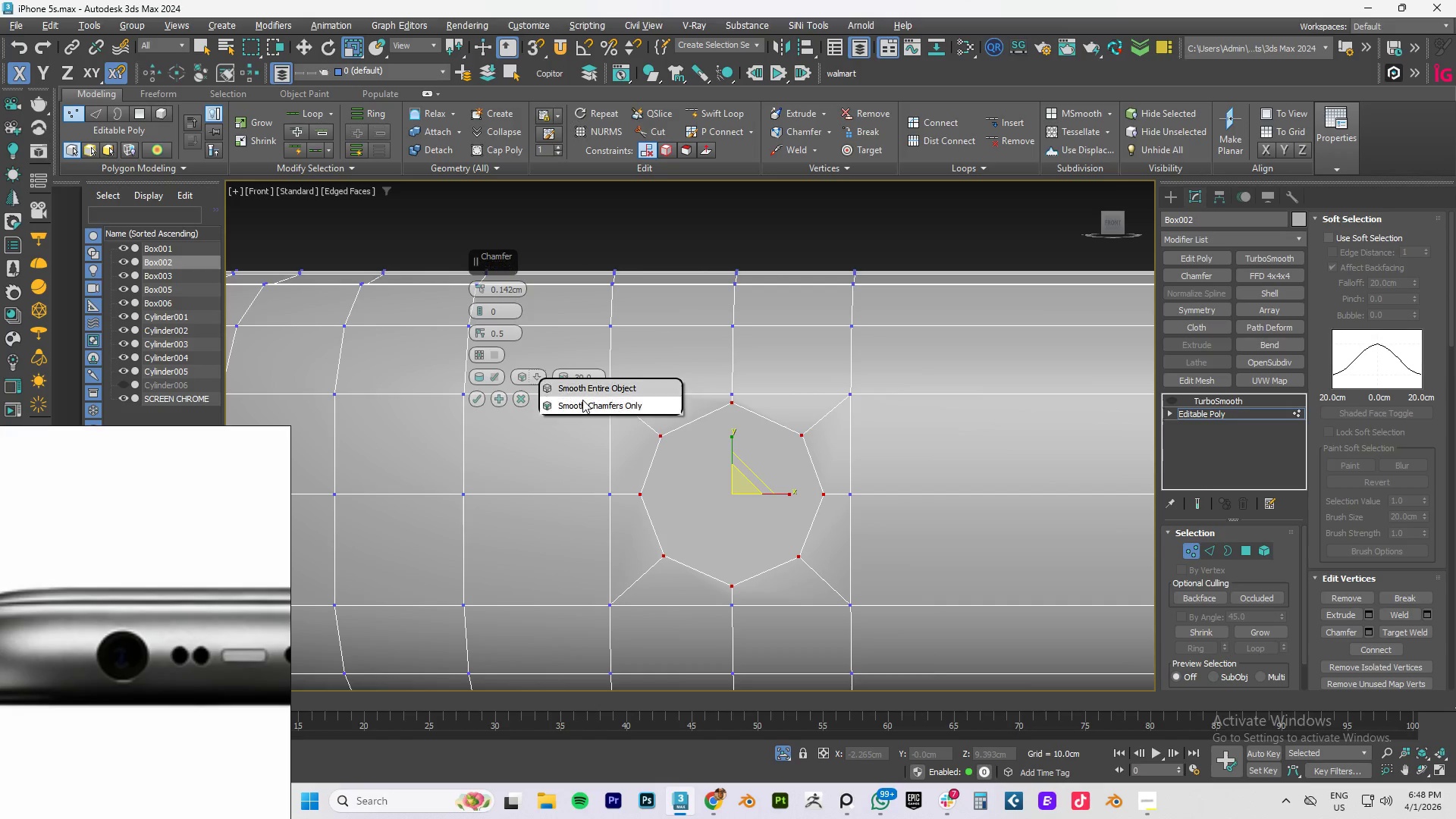 
left_click([582, 404])
 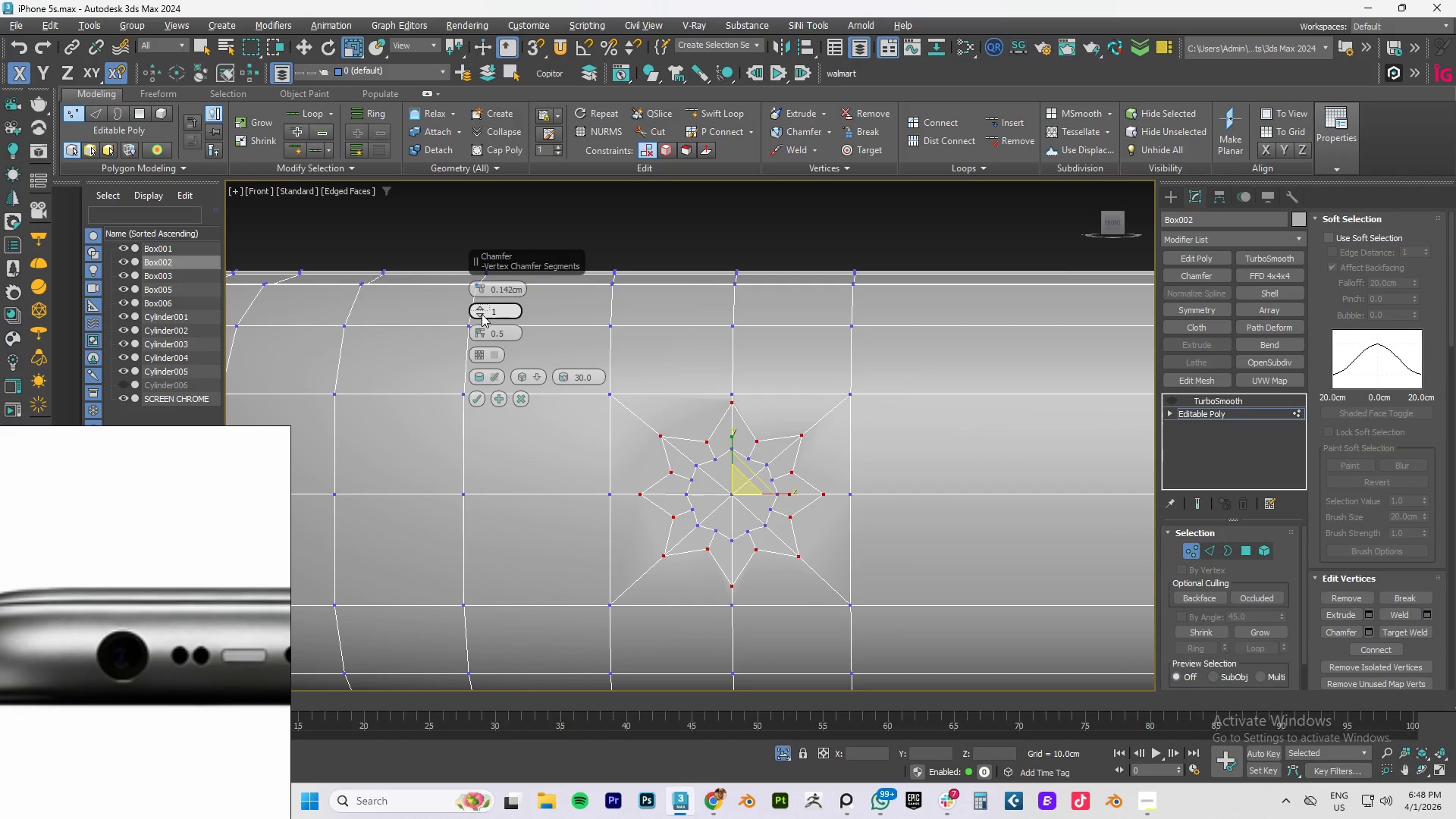 
left_click([481, 313])
 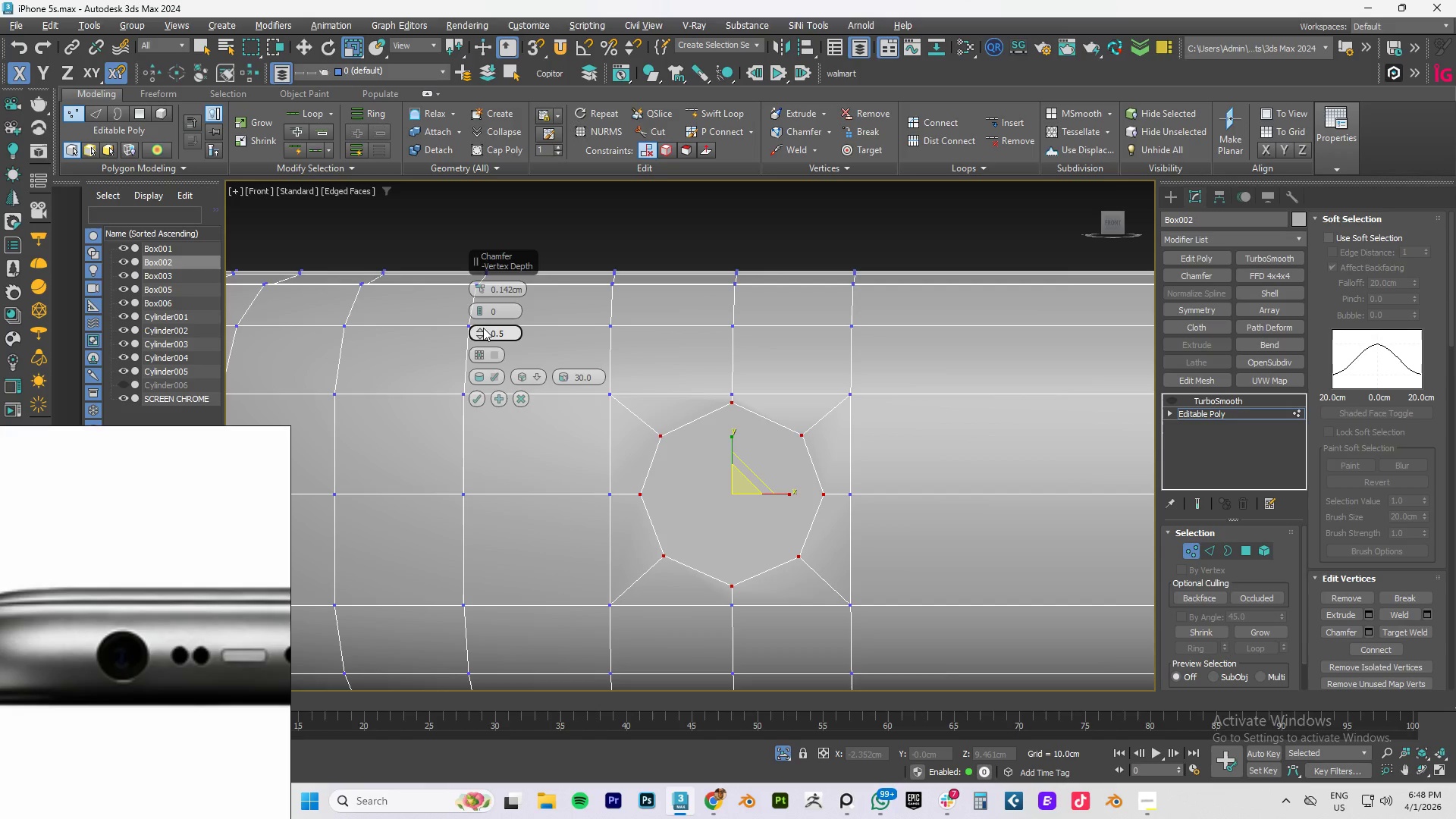 
mouse_move([512, 334])
 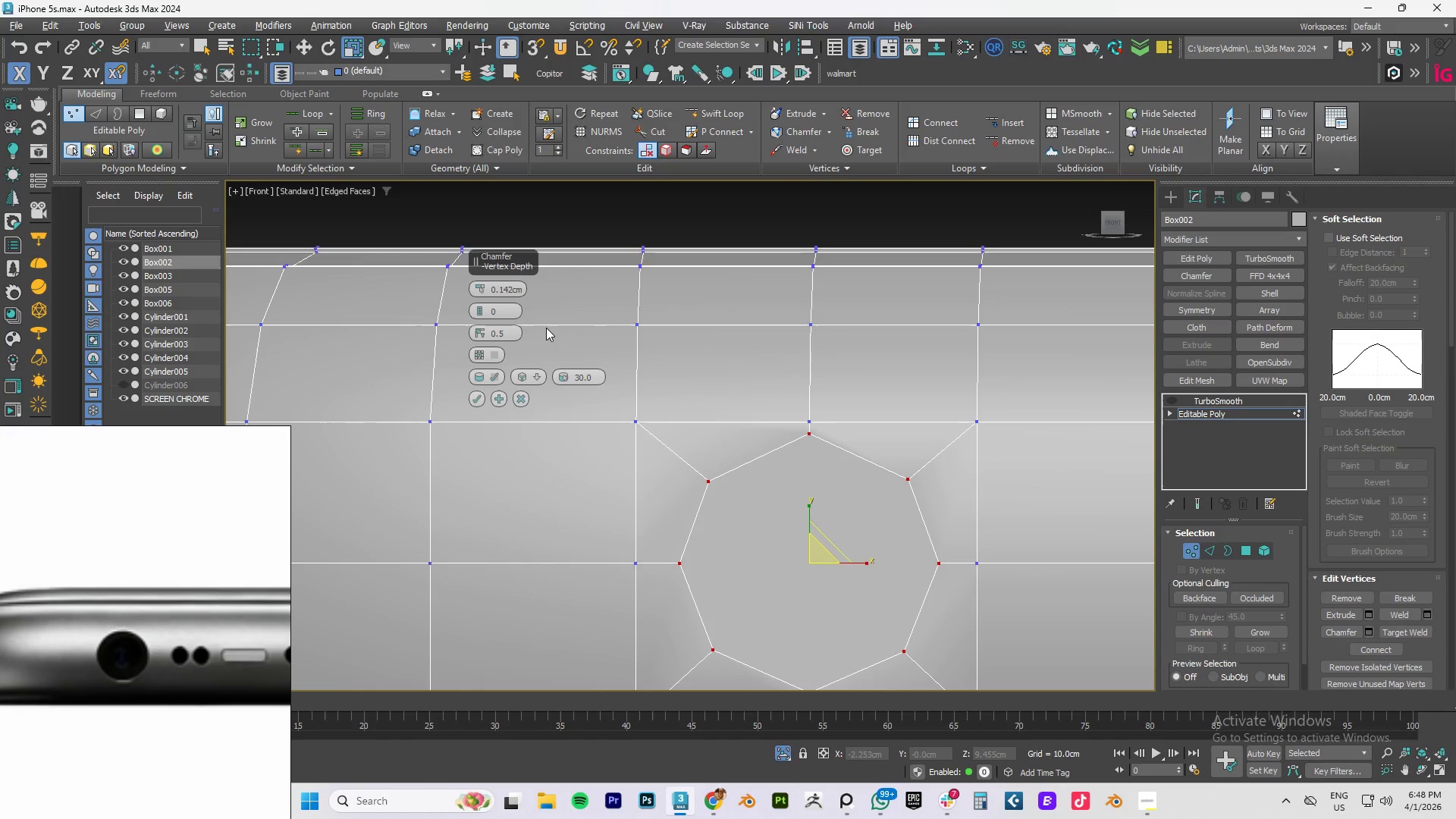 
scroll: coordinate [546, 328], scroll_direction: up, amount: 1.0
 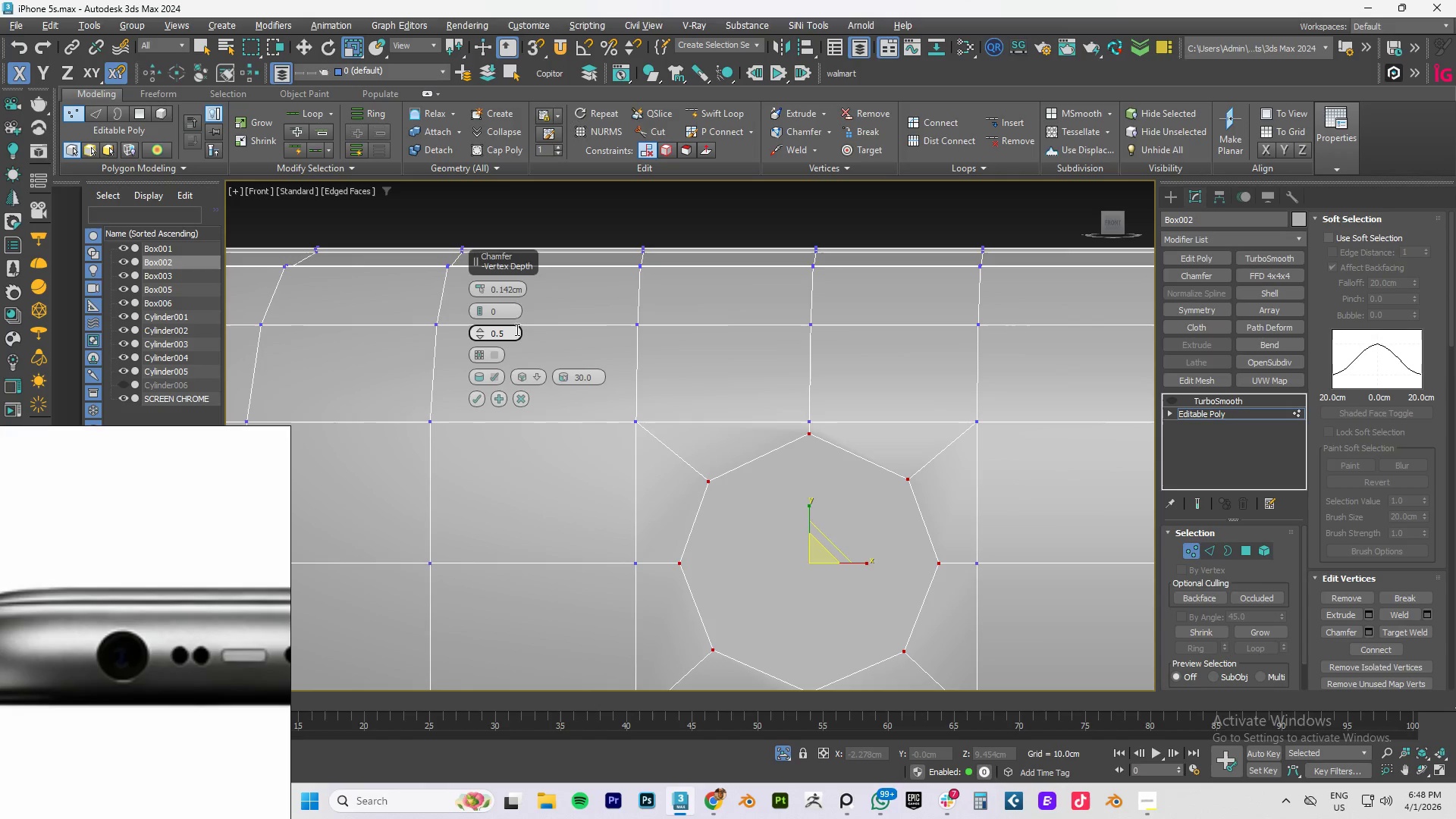 
scroll: coordinate [528, 329], scroll_direction: down, amount: 1.0
 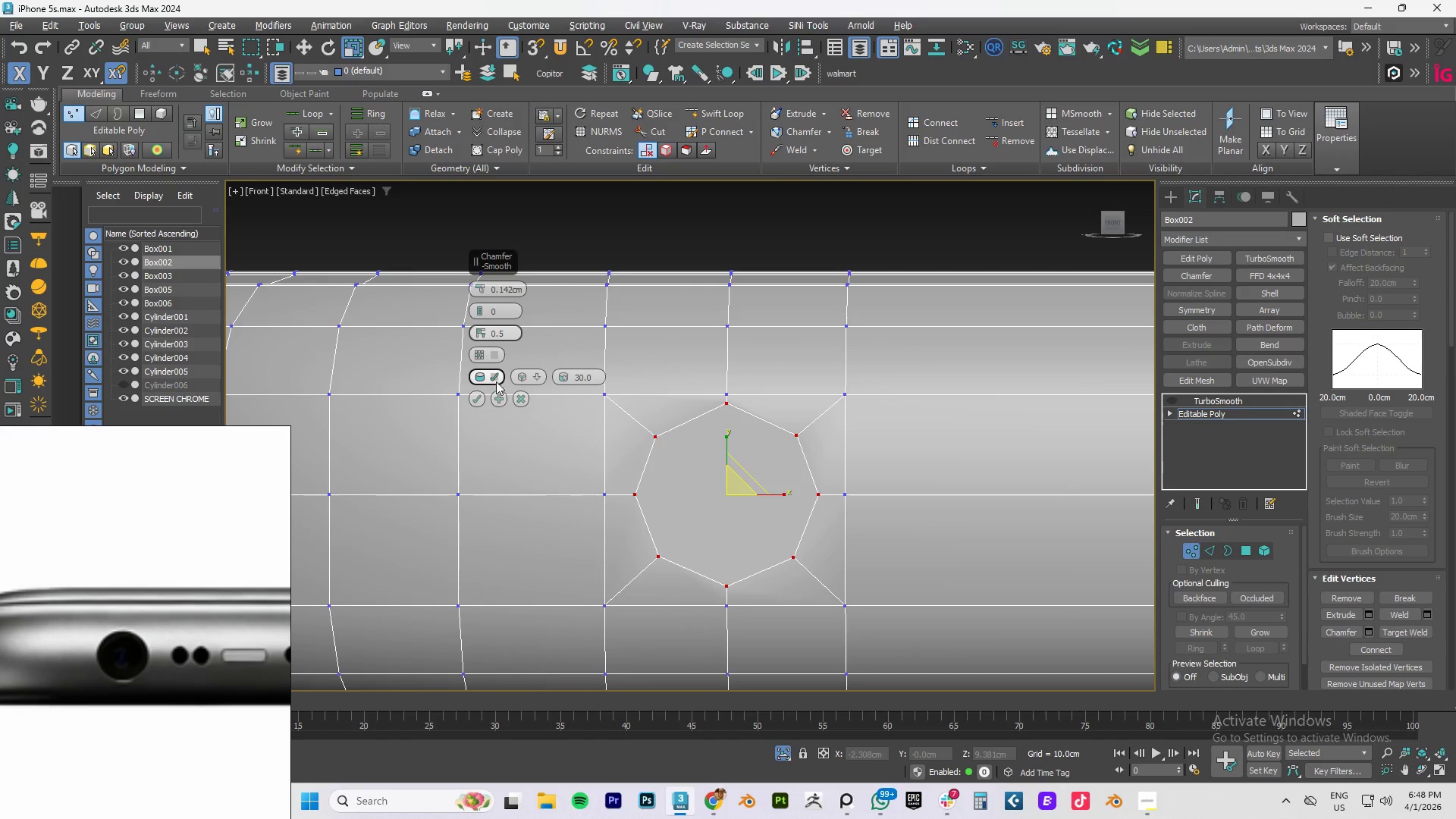 
left_click([535, 376])
 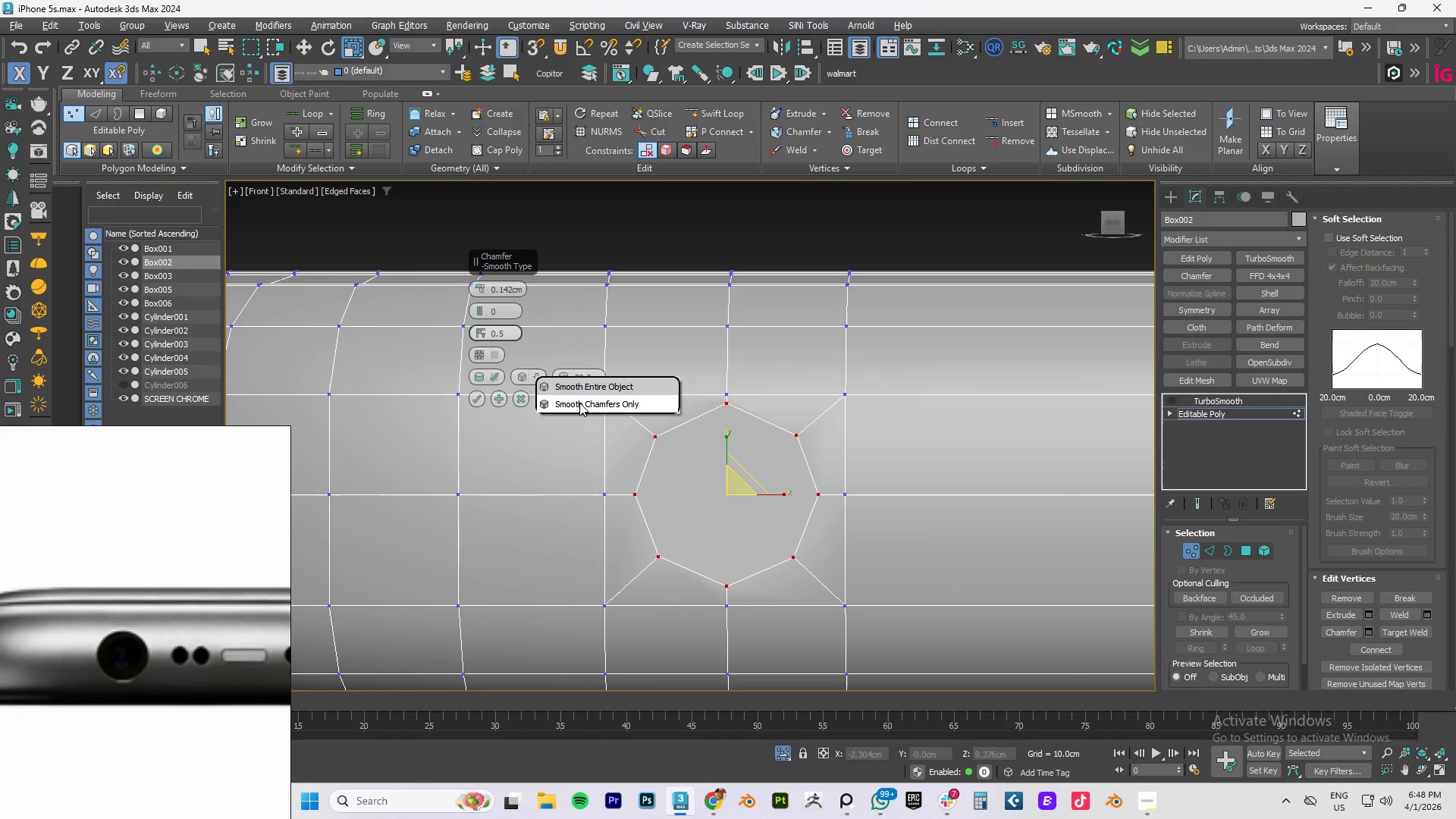 
left_click([579, 404])
 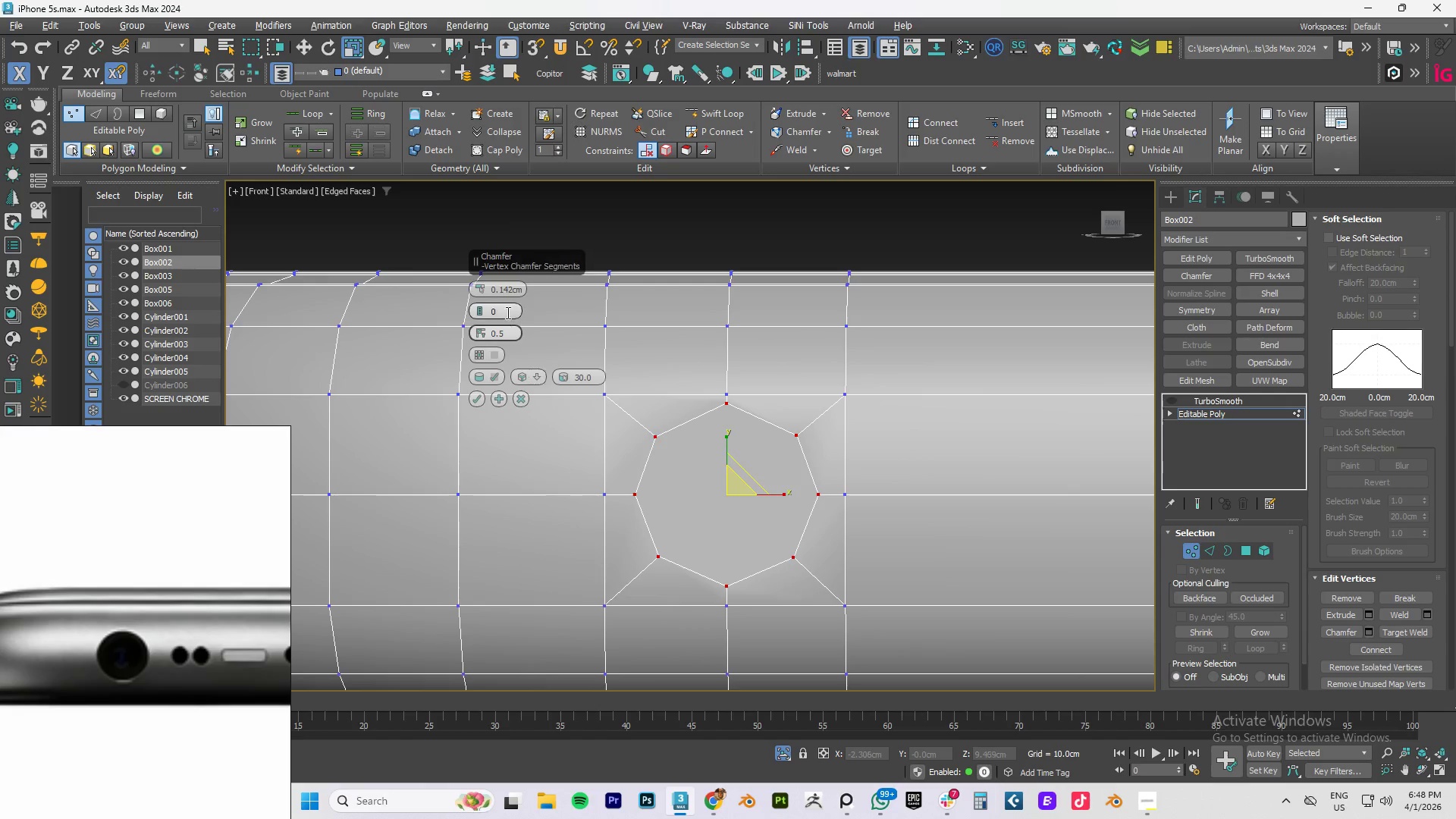 
left_click_drag(start_coordinate=[507, 292], to_coordinate=[656, 298])
 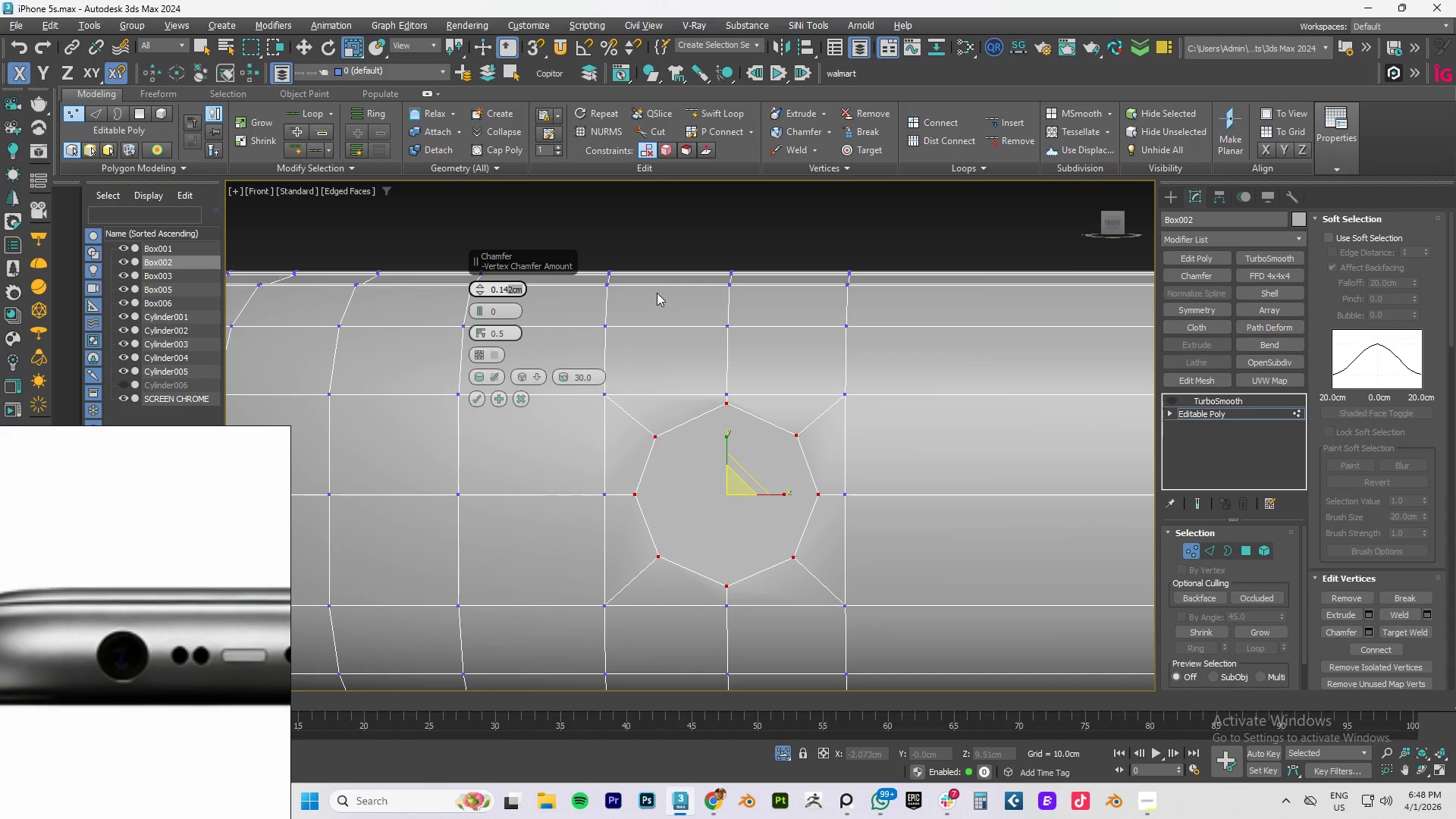 
key(Numpad0)
 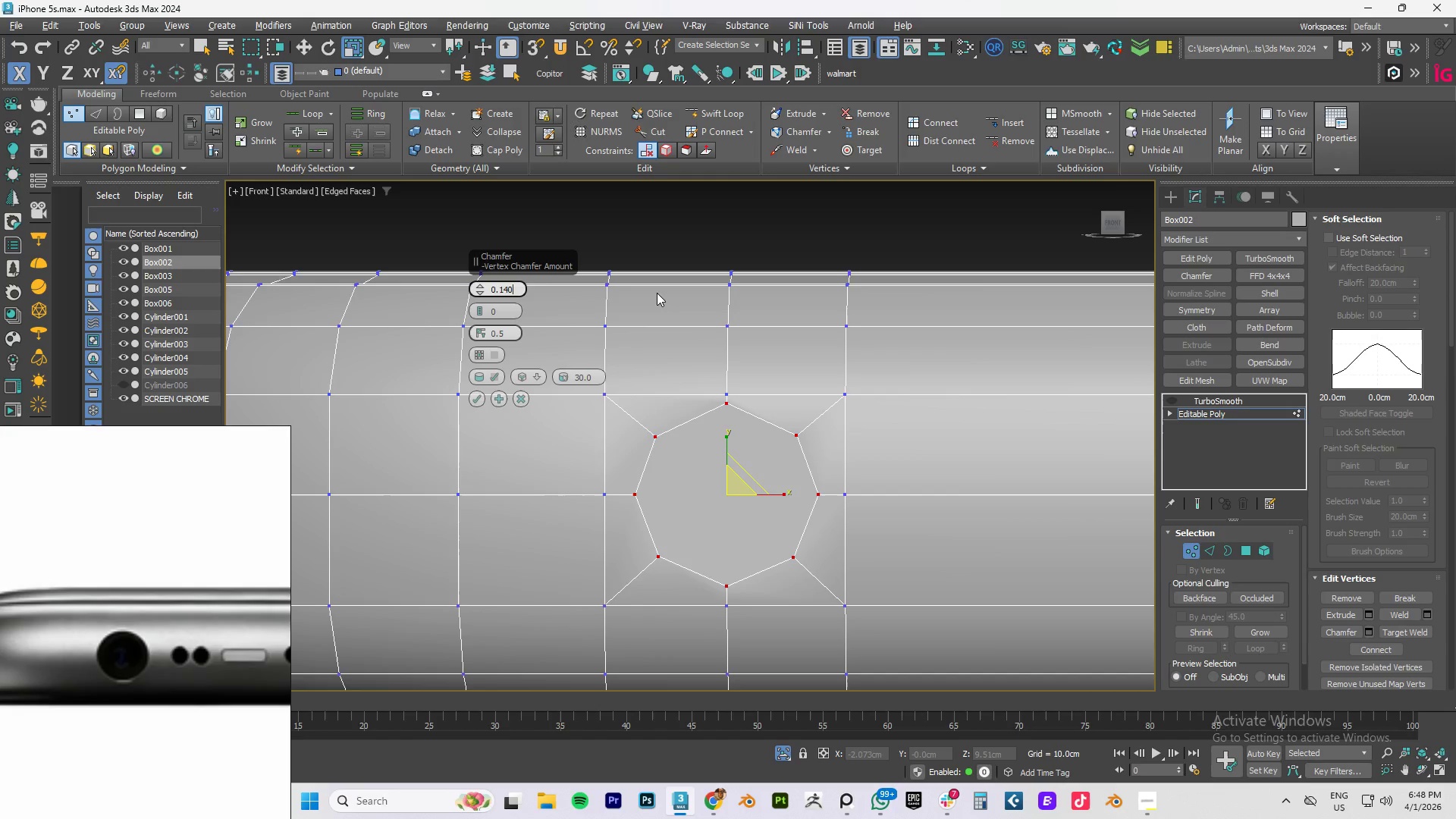 
key(NumpadEnter)
 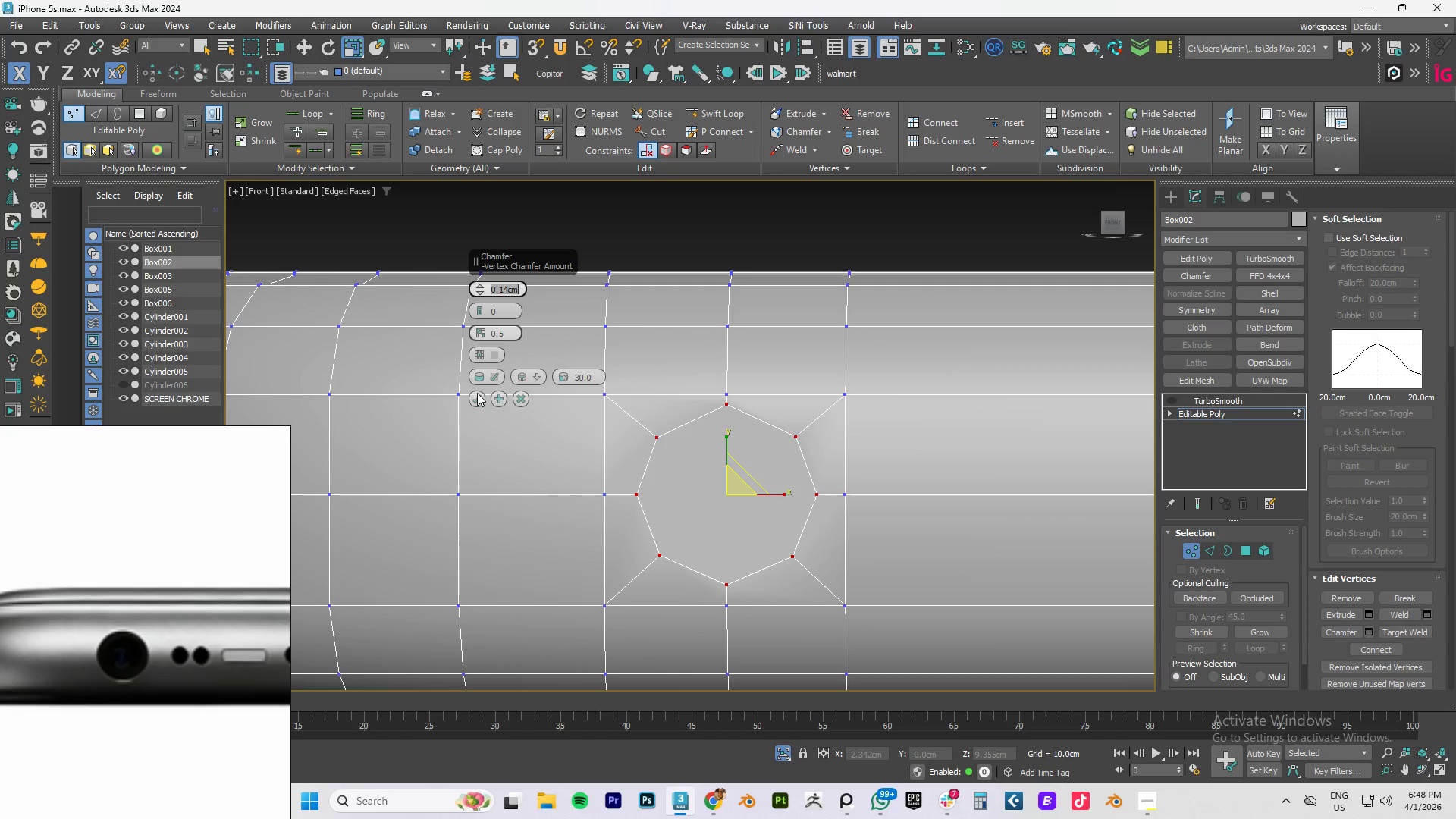 
left_click([476, 395])
 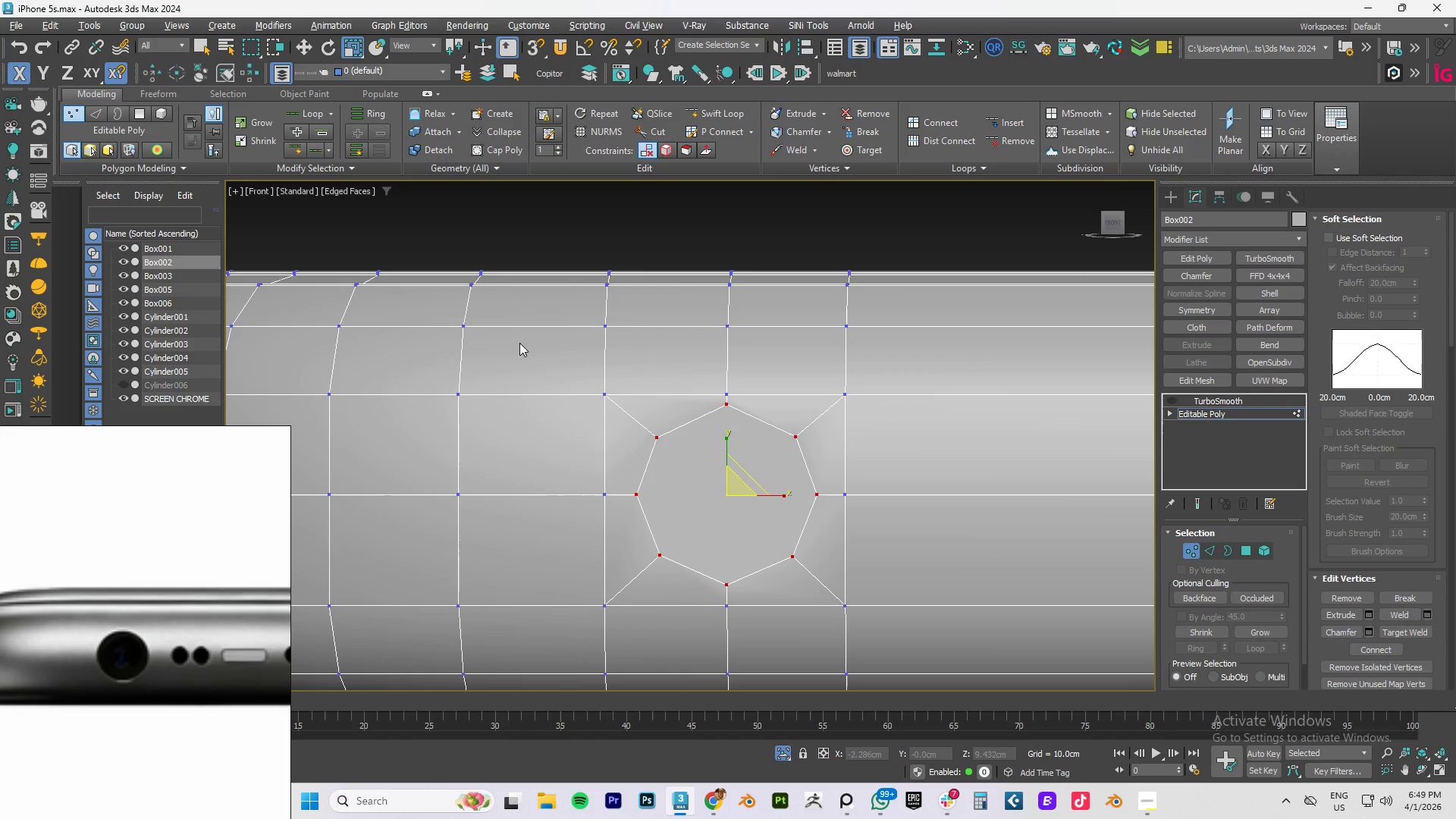 
wait(6.33)
 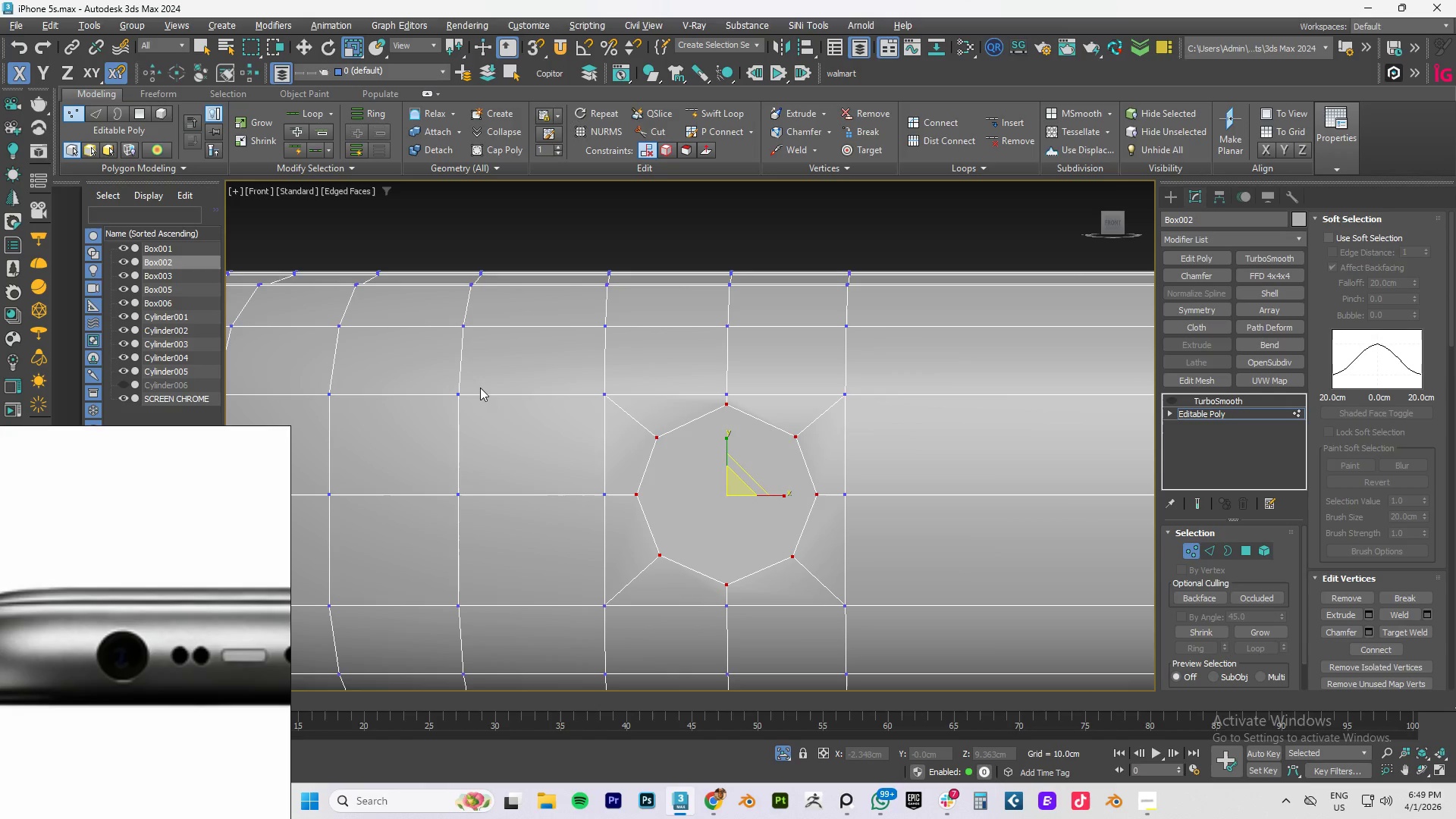 
scroll: coordinate [732, 458], scroll_direction: down, amount: 1.0
 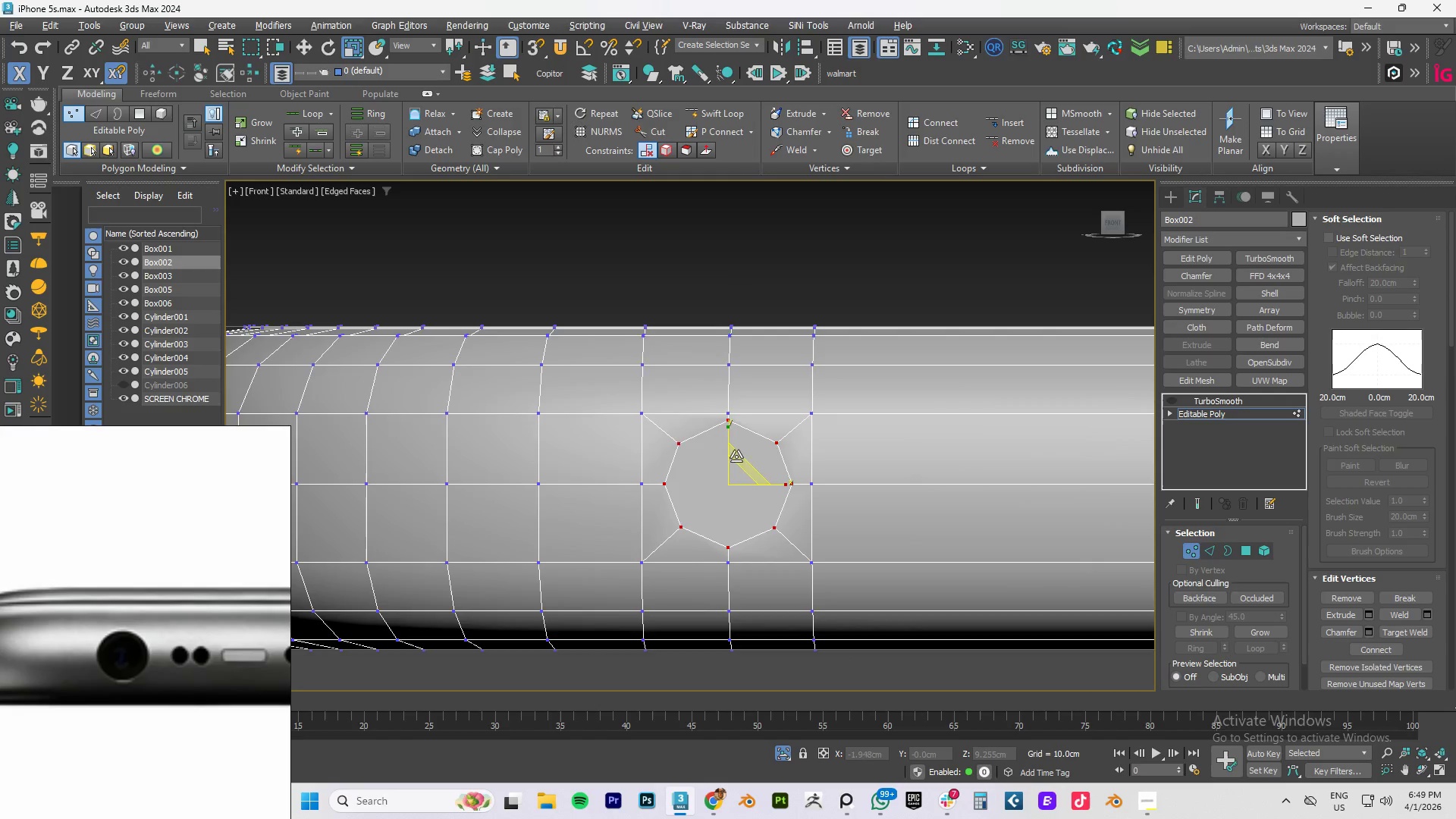 
hold_key(key=AltLeft, duration=1.5)
 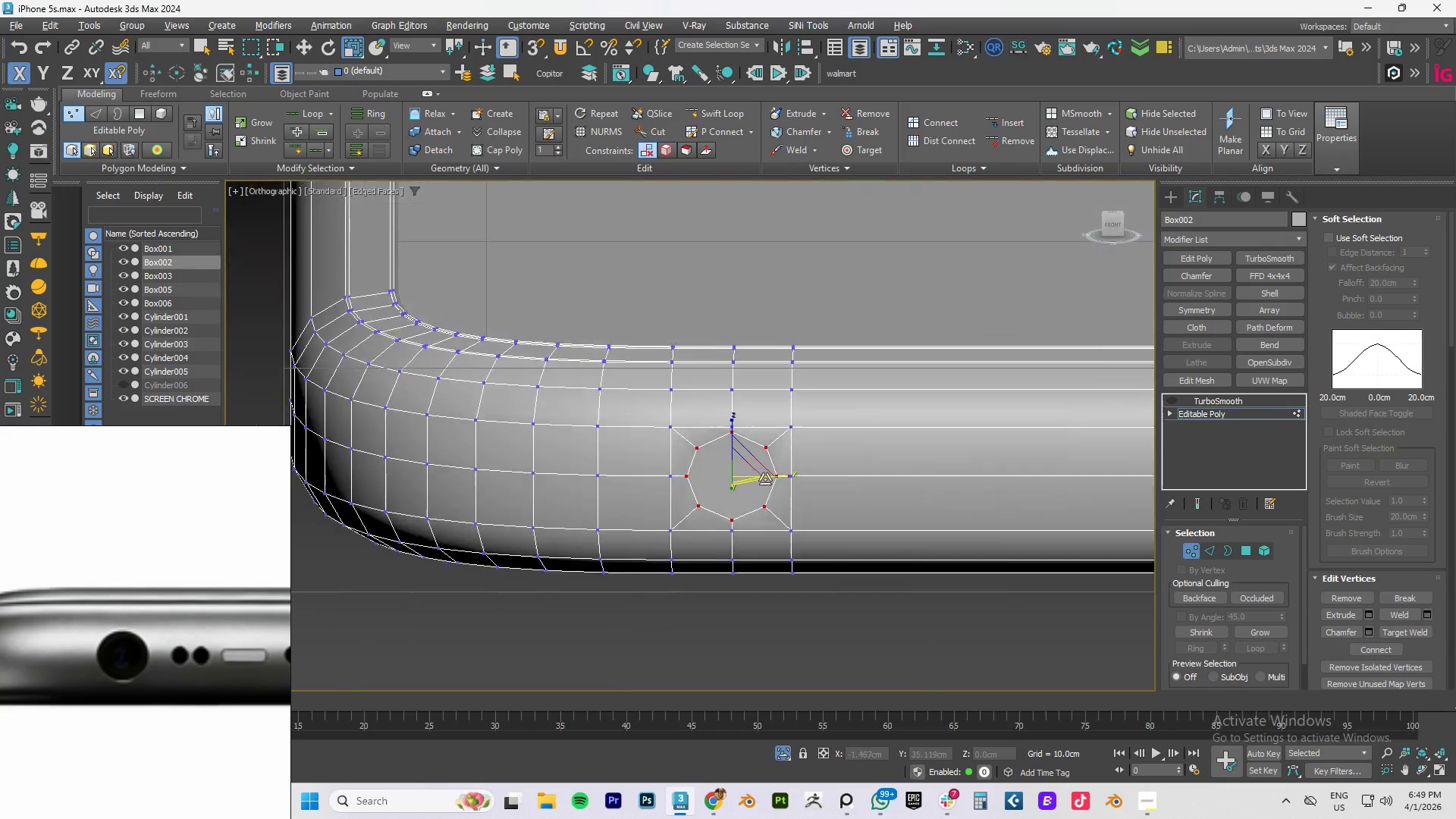 
scroll: coordinate [741, 457], scroll_direction: down, amount: 1.0
 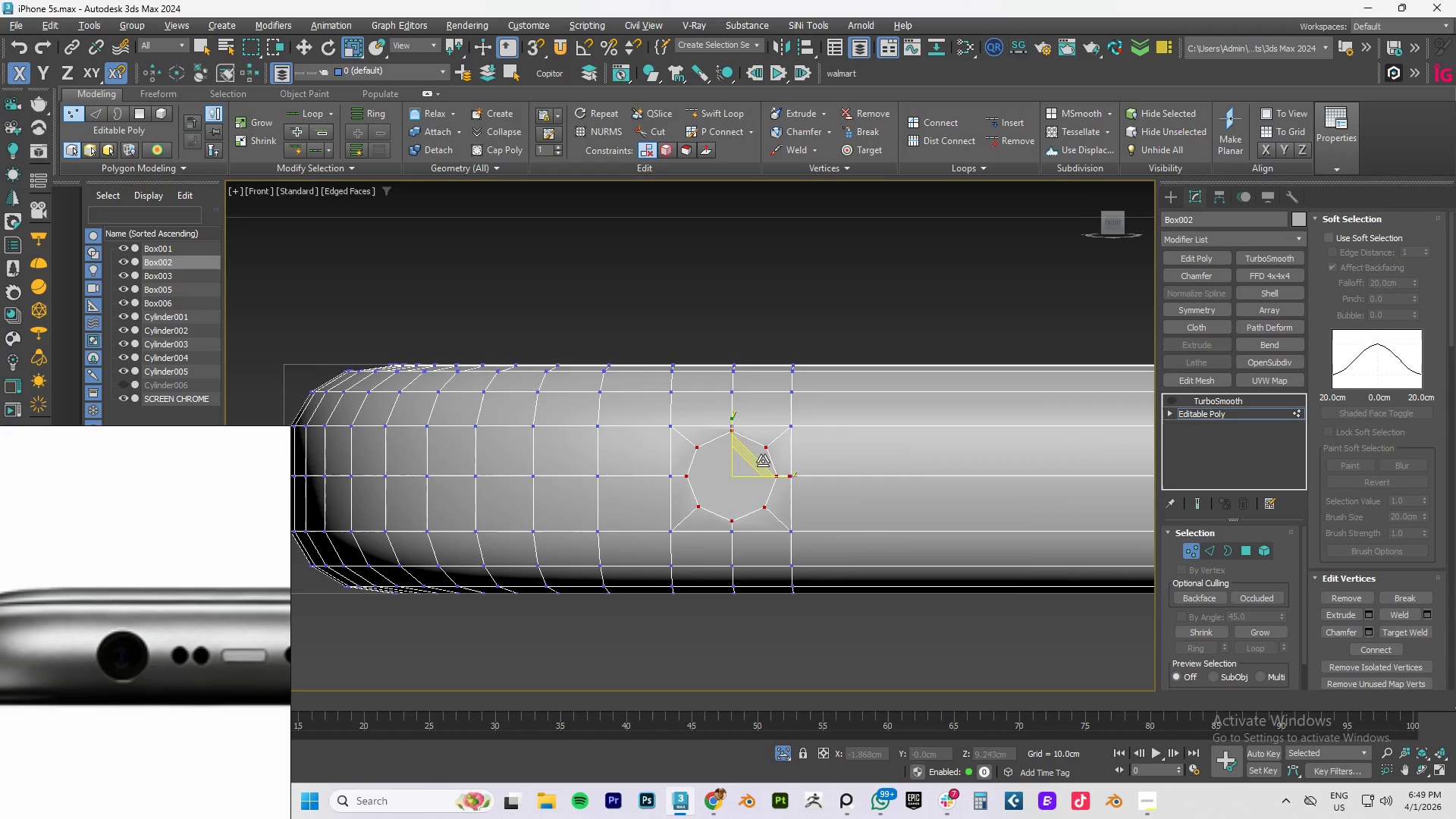 
hold_key(key=AltLeft, duration=1.51)
 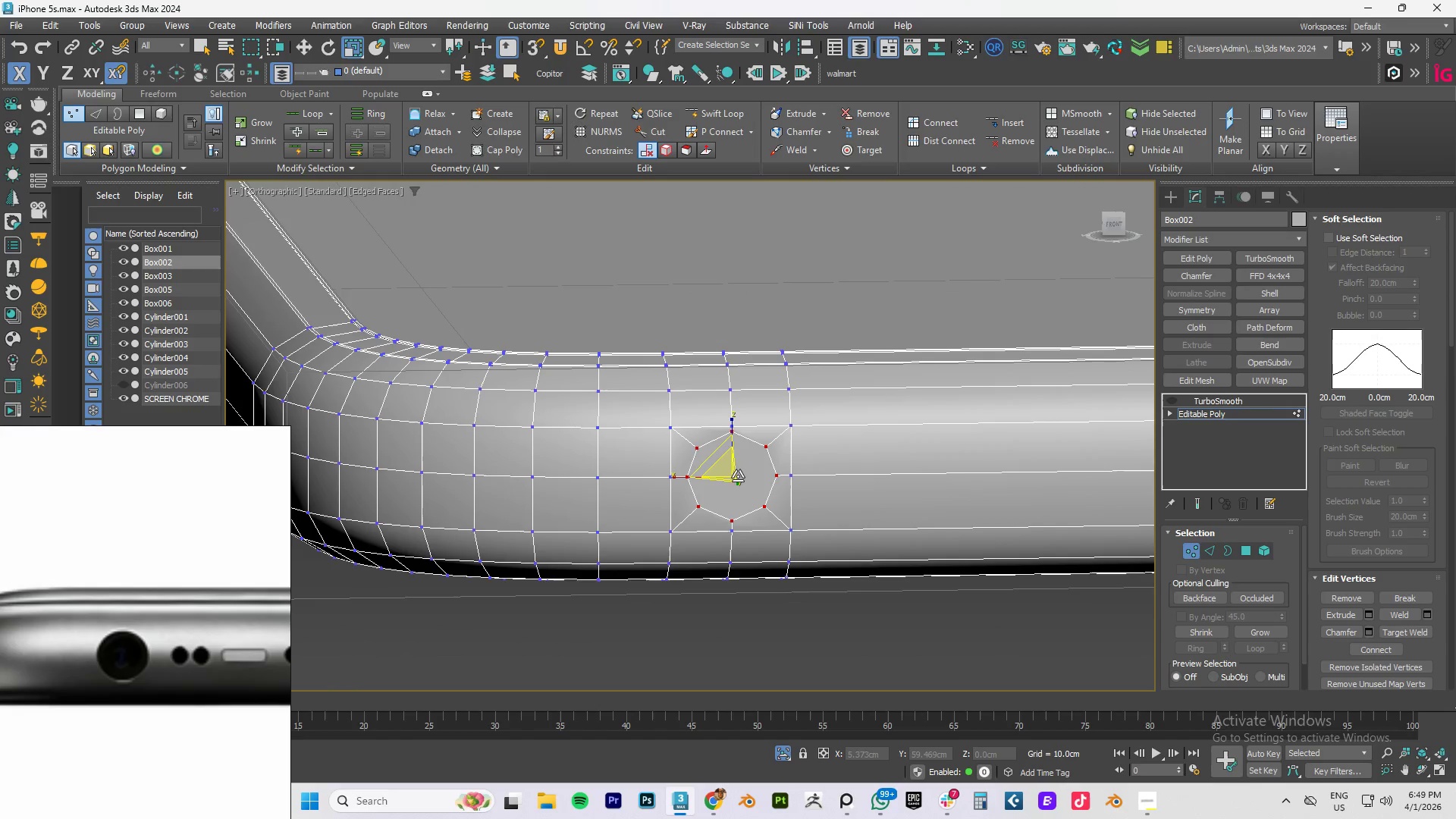 
hold_key(key=AltLeft, duration=0.34)
 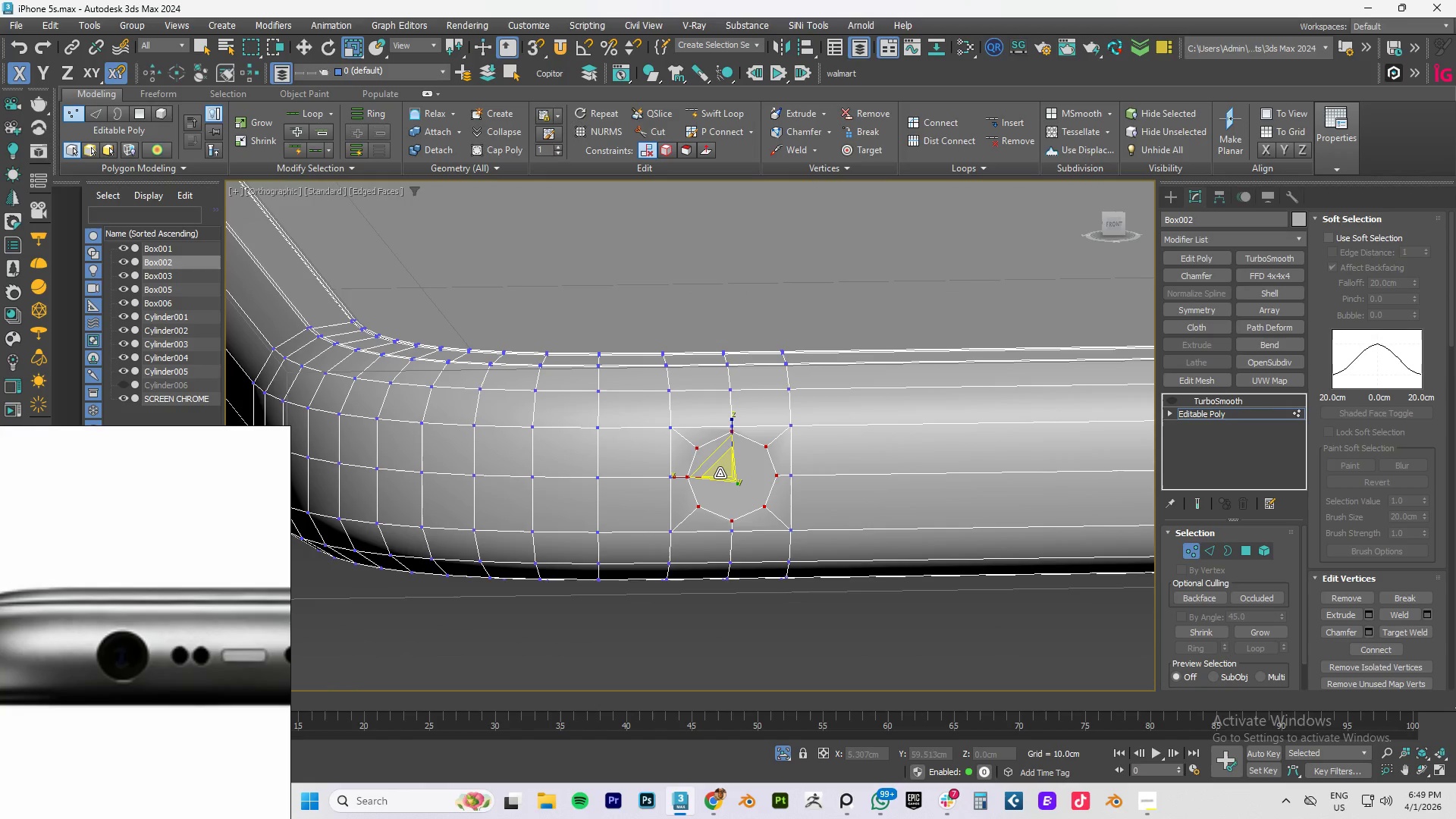 
key(4)
 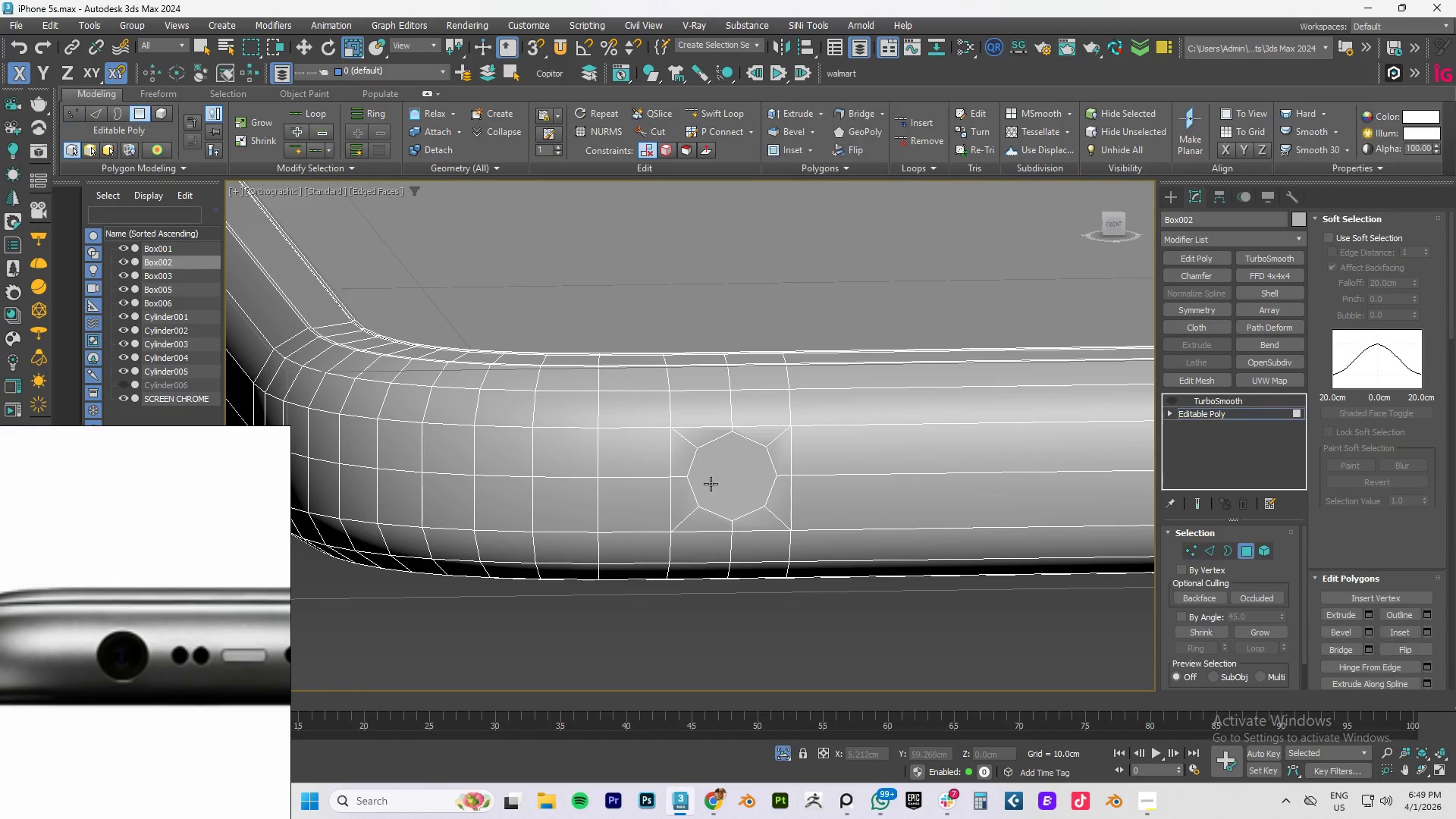 
left_click([729, 480])
 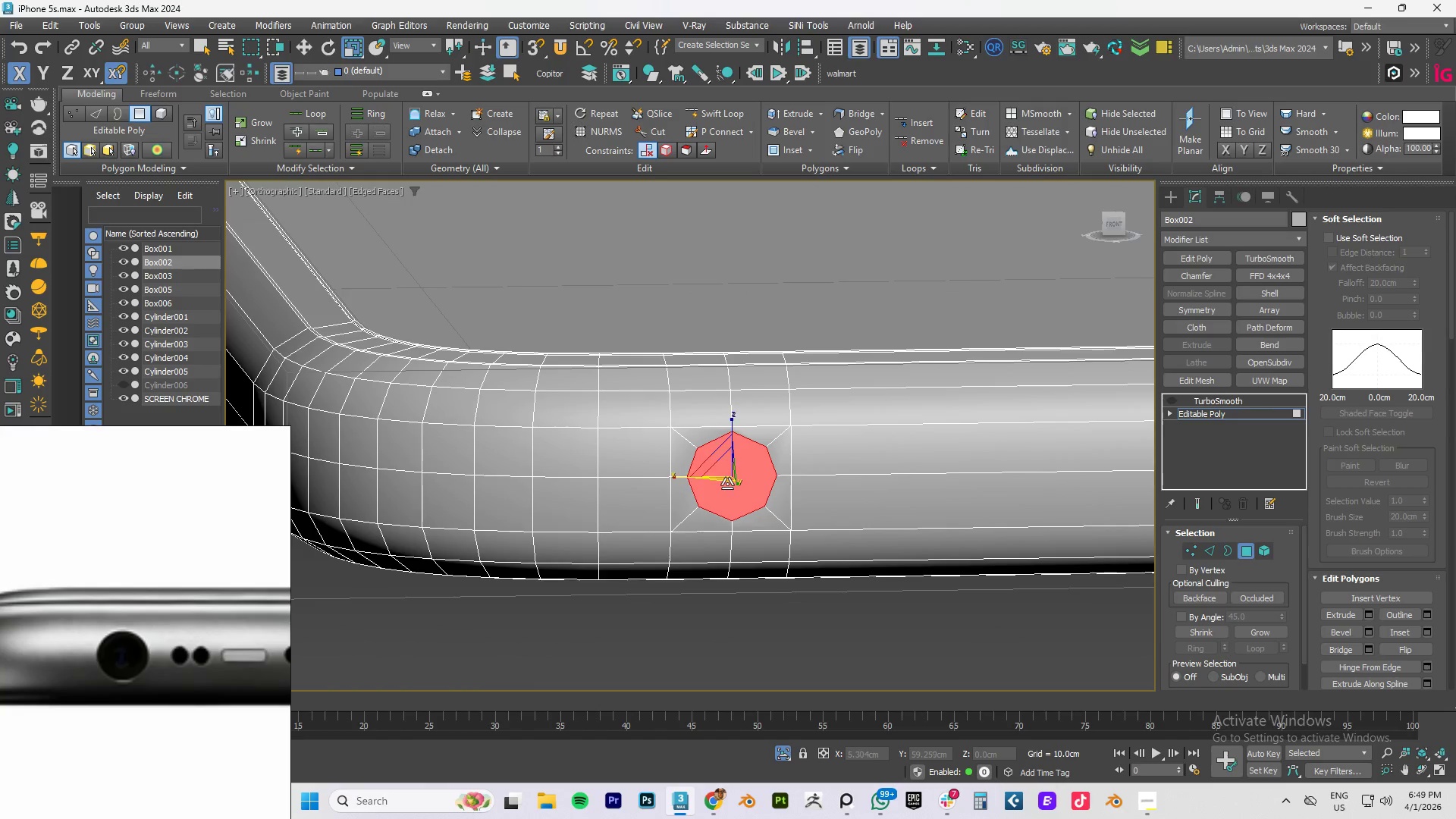 
key(Shift+ShiftLeft)
 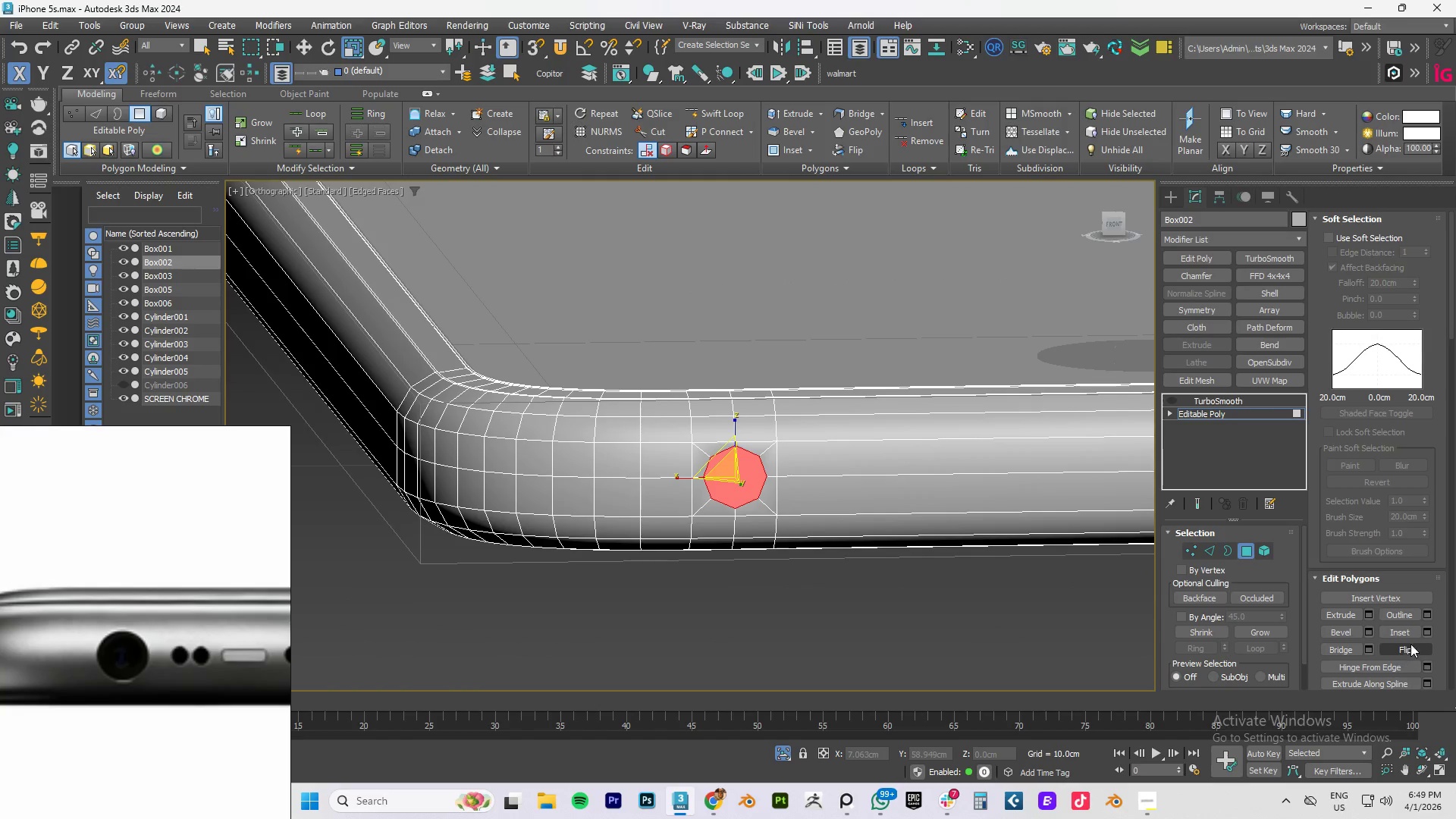 
scroll: coordinate [742, 479], scroll_direction: down, amount: 1.0
 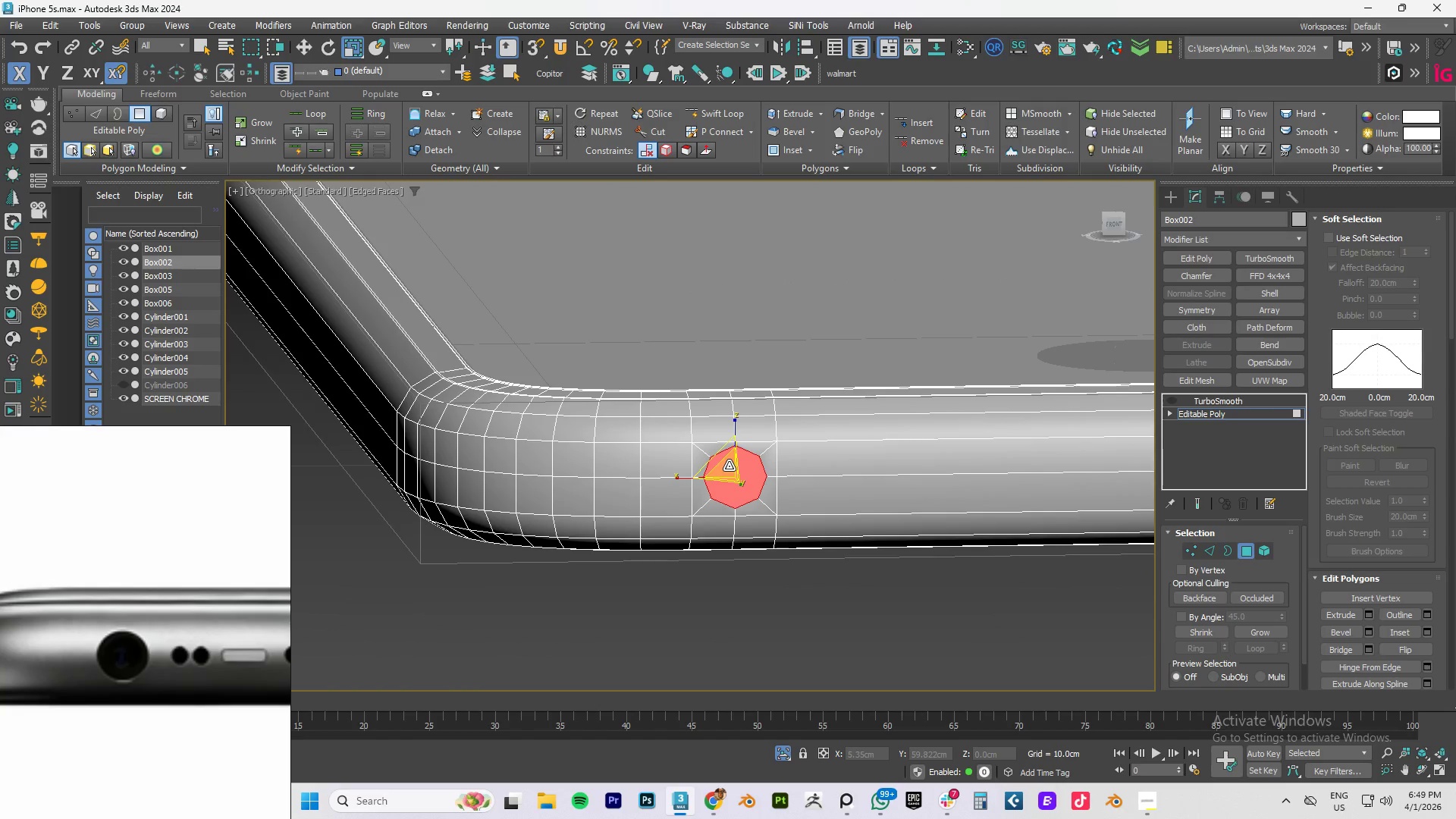 
left_click([1425, 630])
 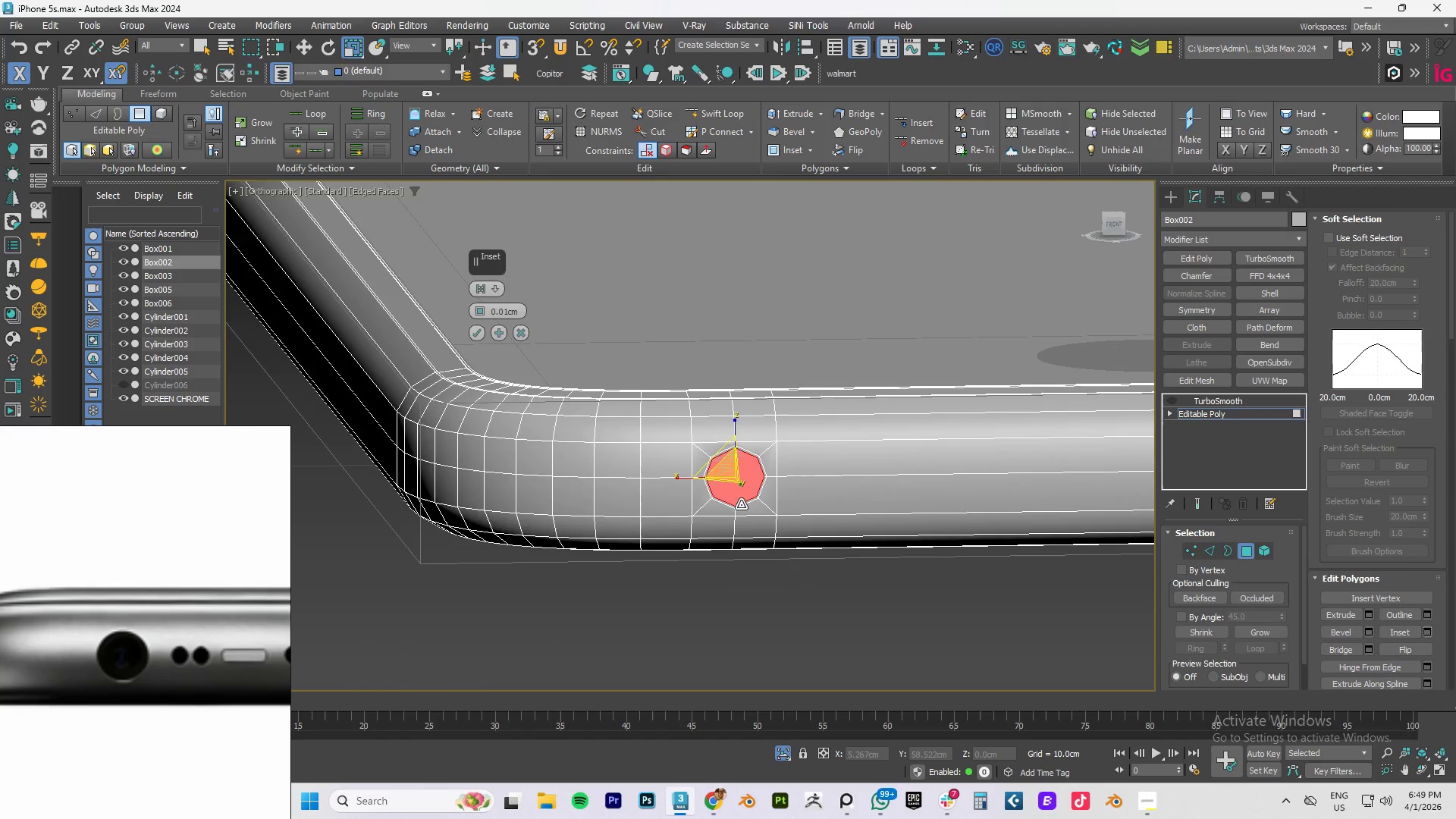 
scroll: coordinate [738, 503], scroll_direction: up, amount: 3.0
 